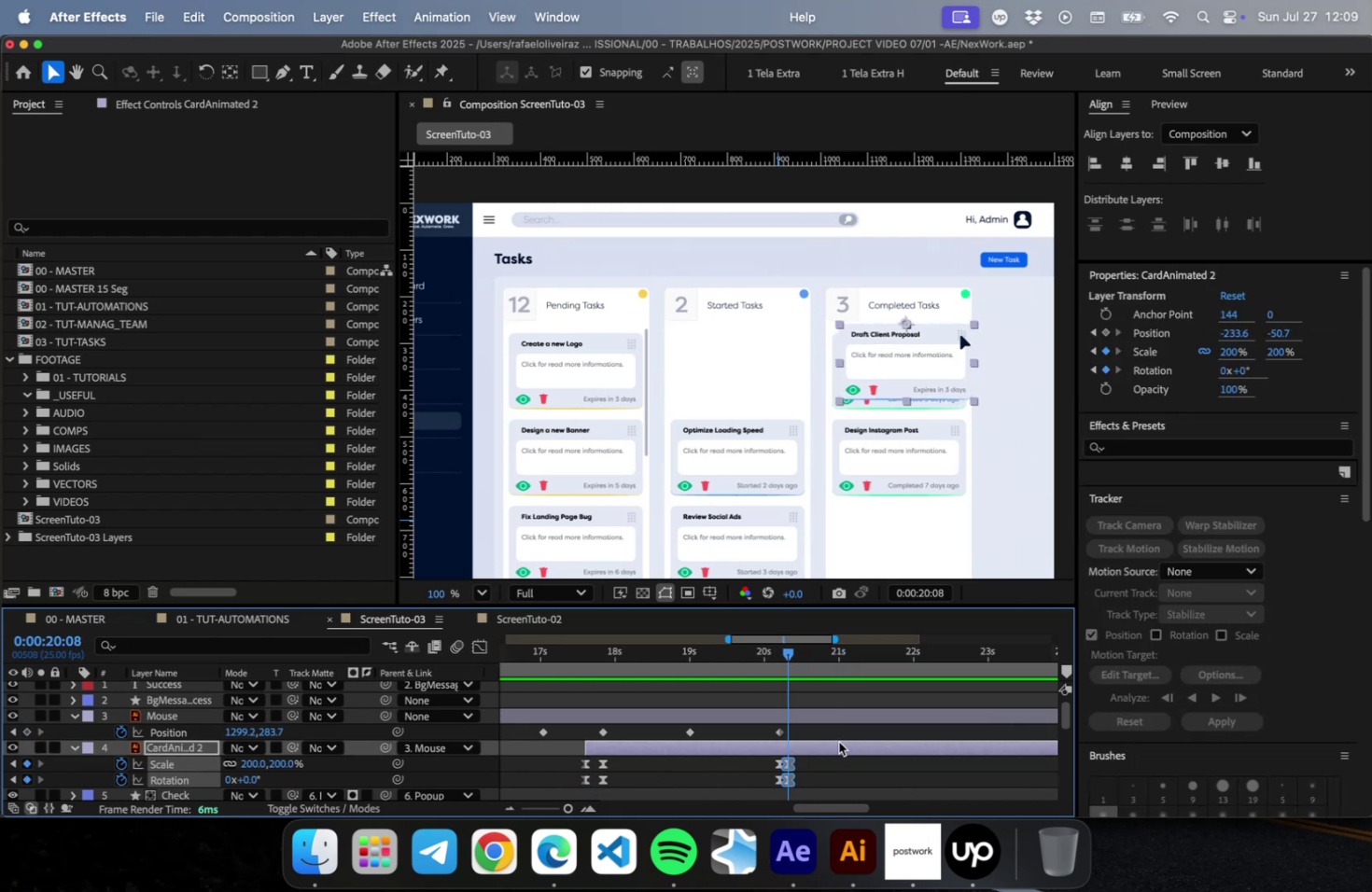 
scroll: coordinate [965, 360], scroll_direction: up, amount: 22.0
 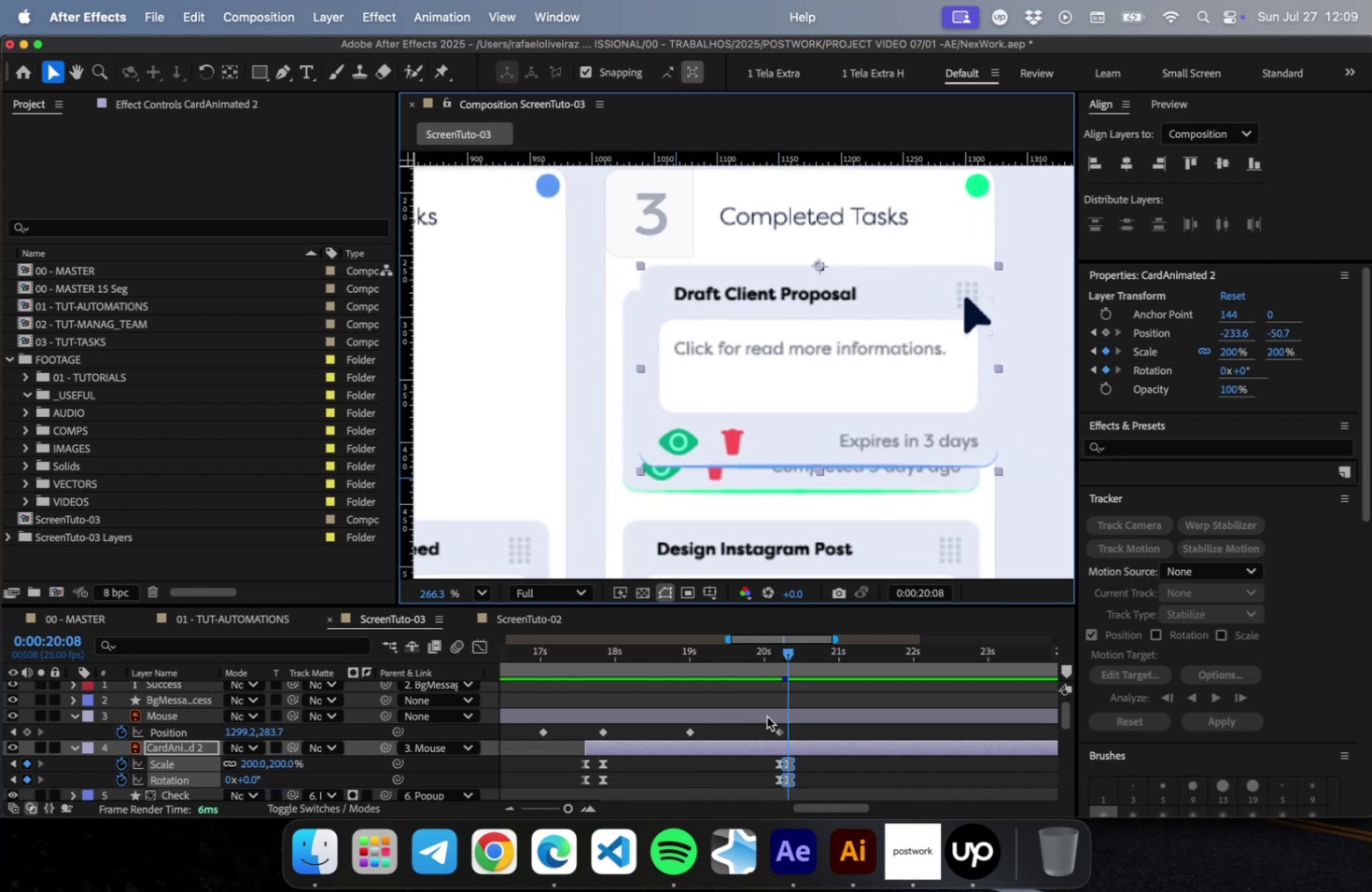 
left_click_drag(start_coordinate=[780, 732], to_coordinate=[789, 732])
 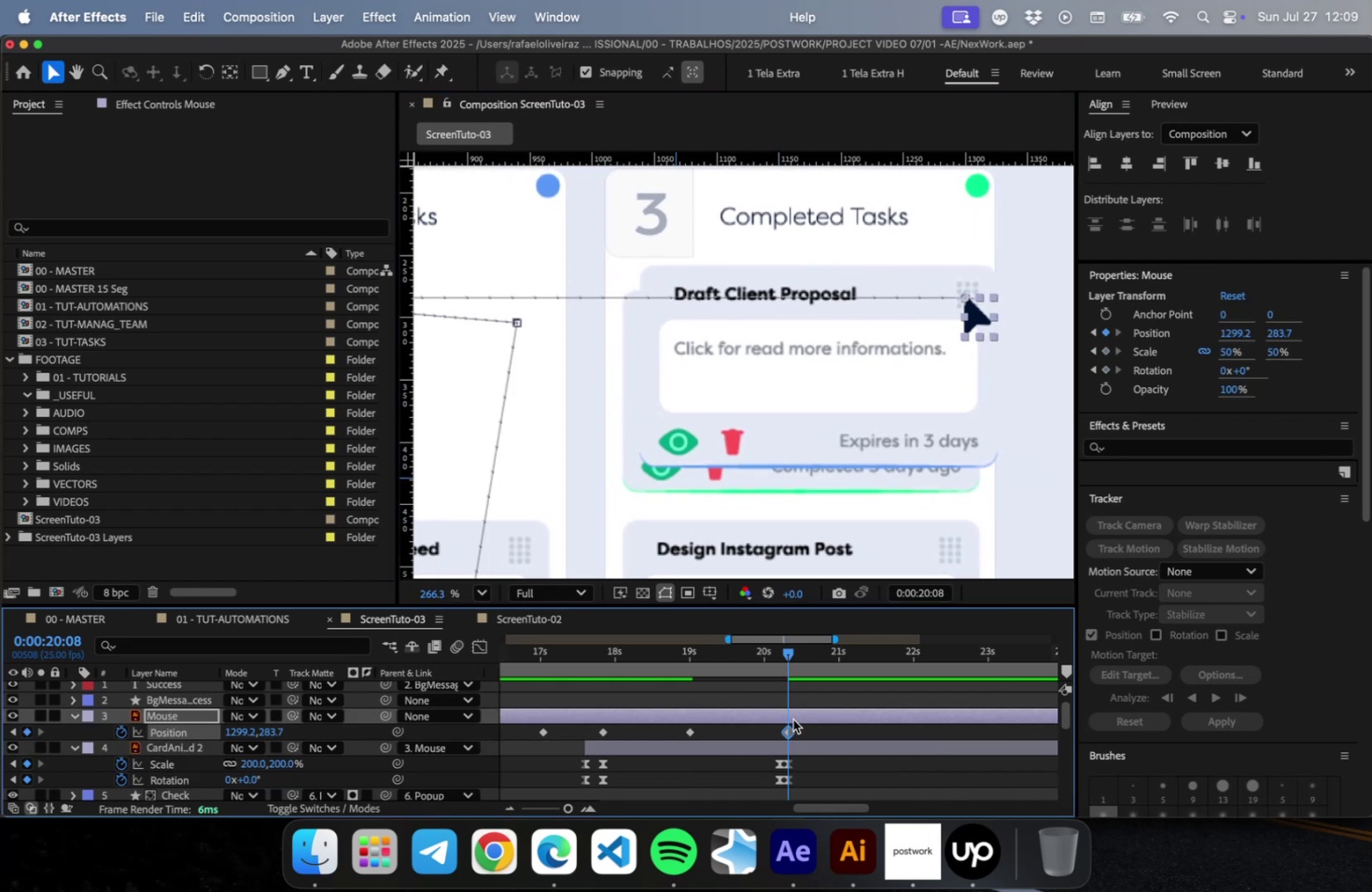 
left_click([792, 718])
 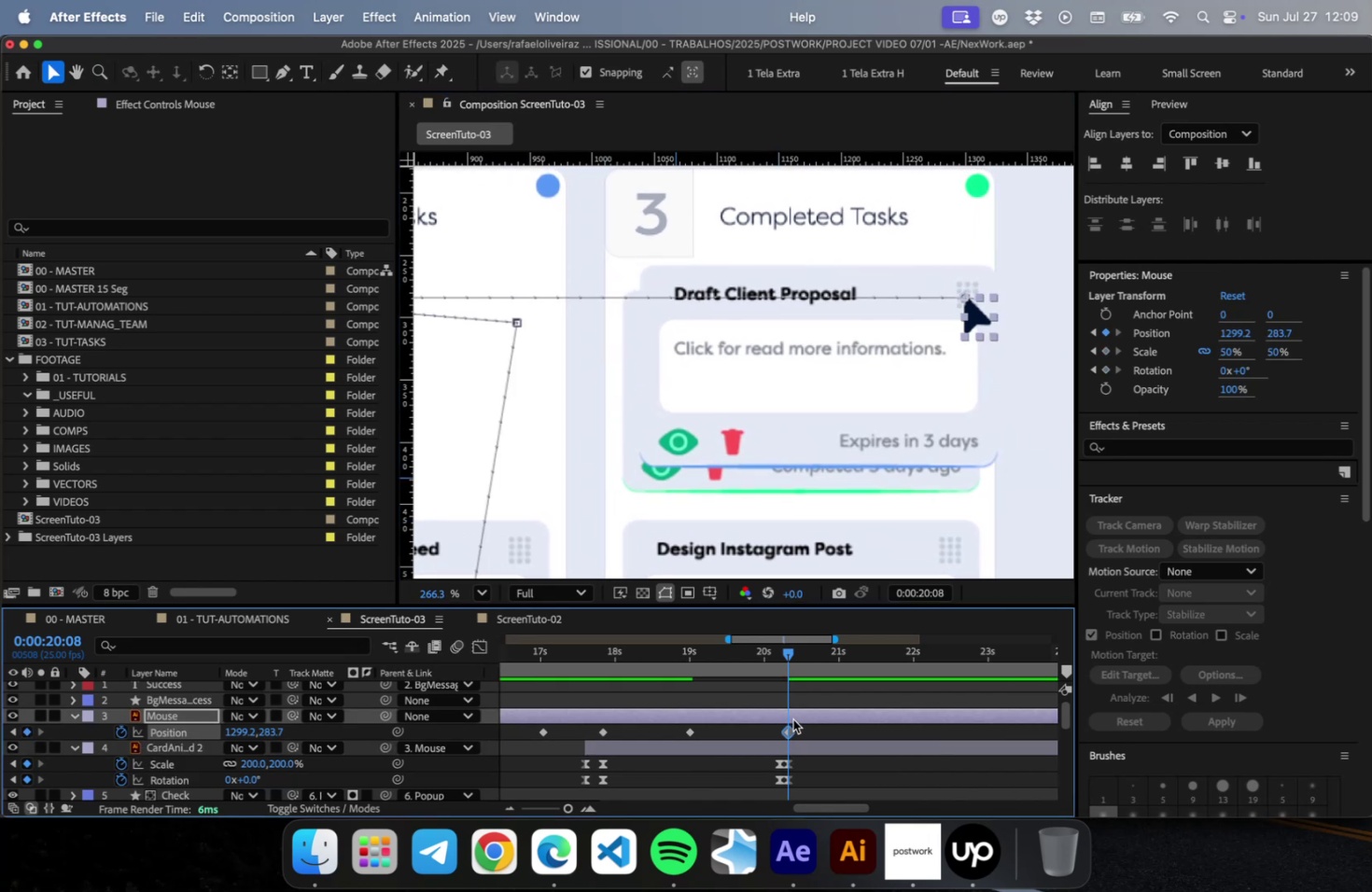 
key(Shift+ArrowLeft)
 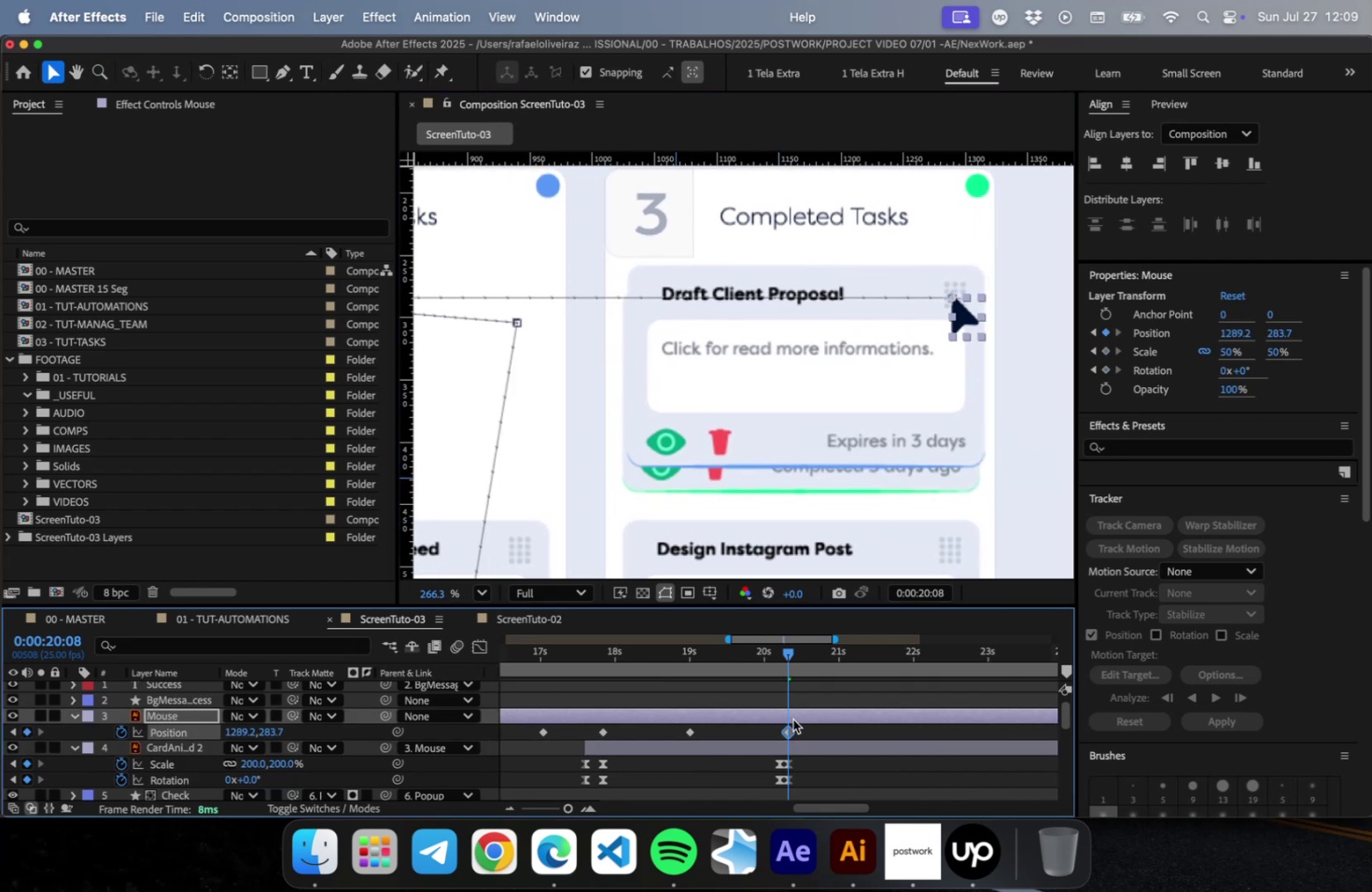 
key(ArrowLeft)
 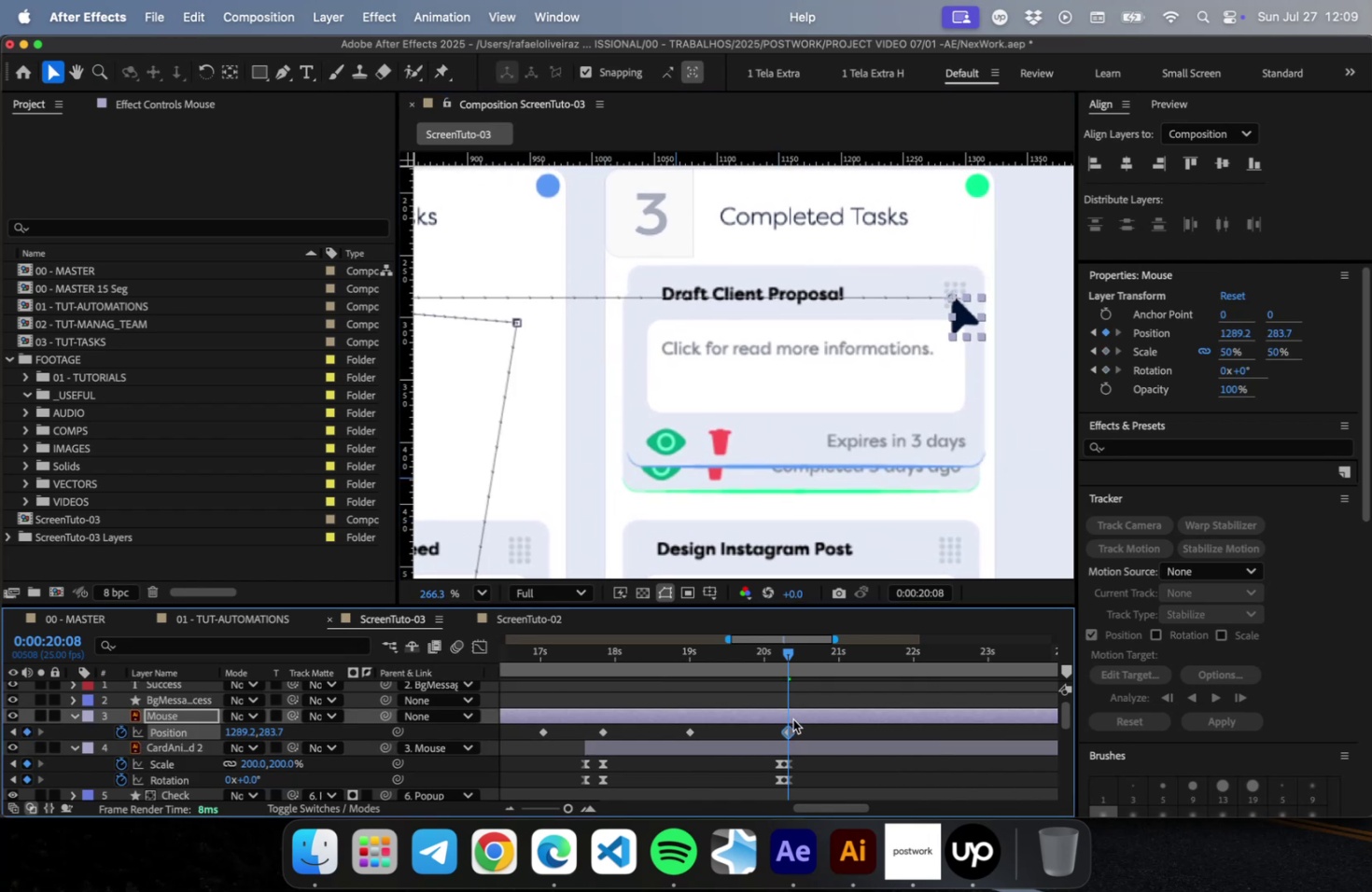 
key(ArrowLeft)
 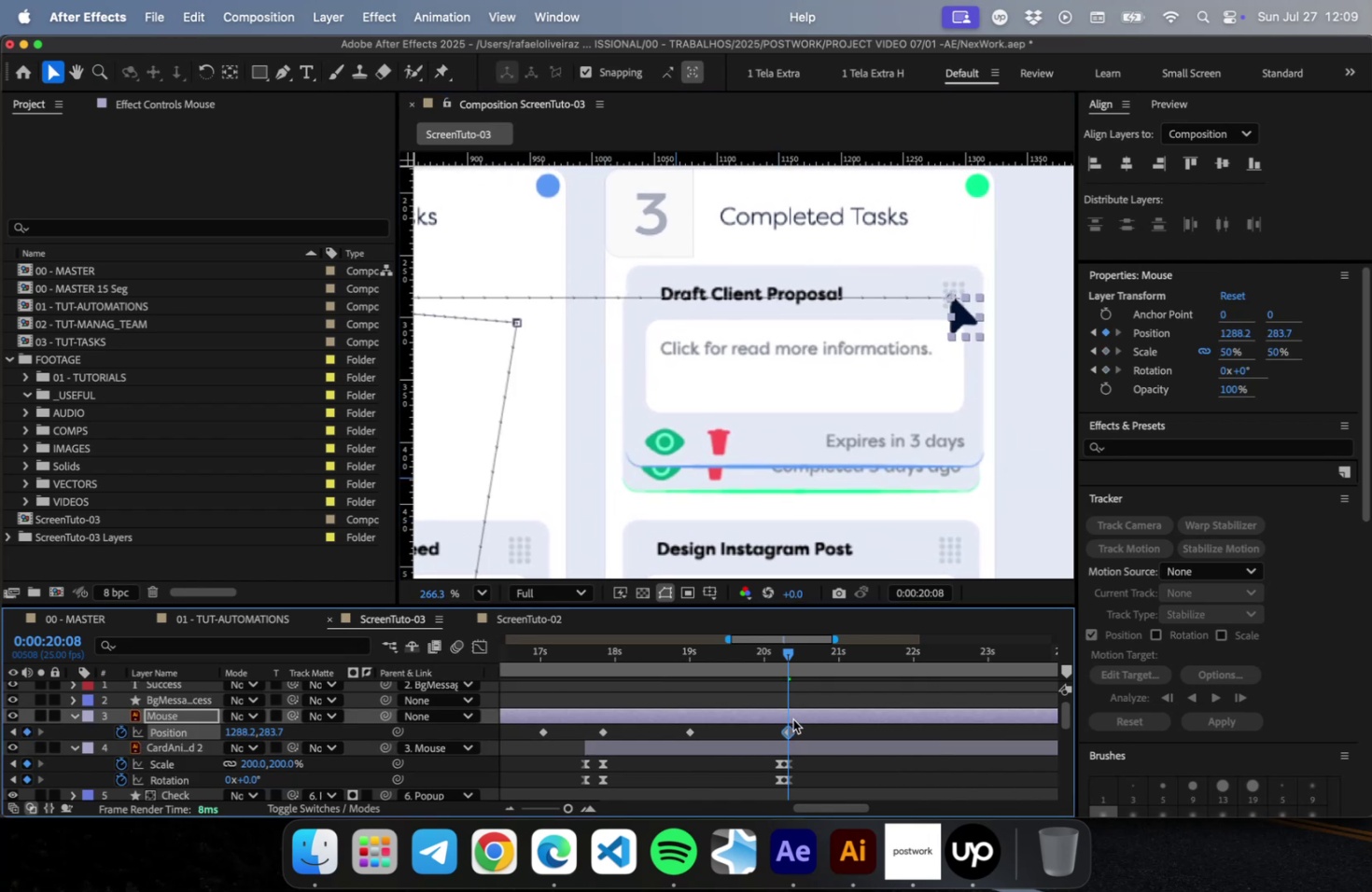 
key(ArrowLeft)
 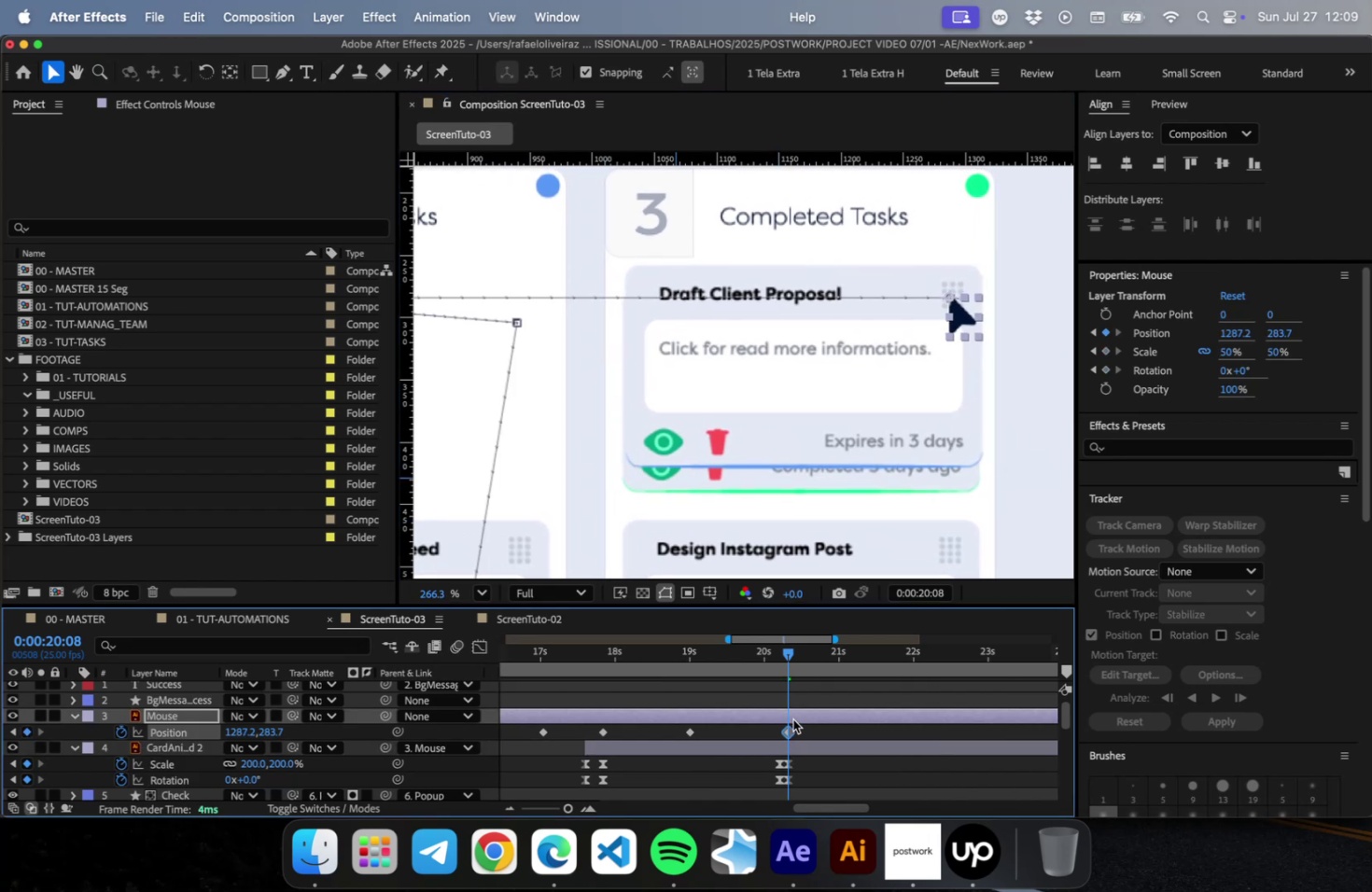 
key(ArrowLeft)
 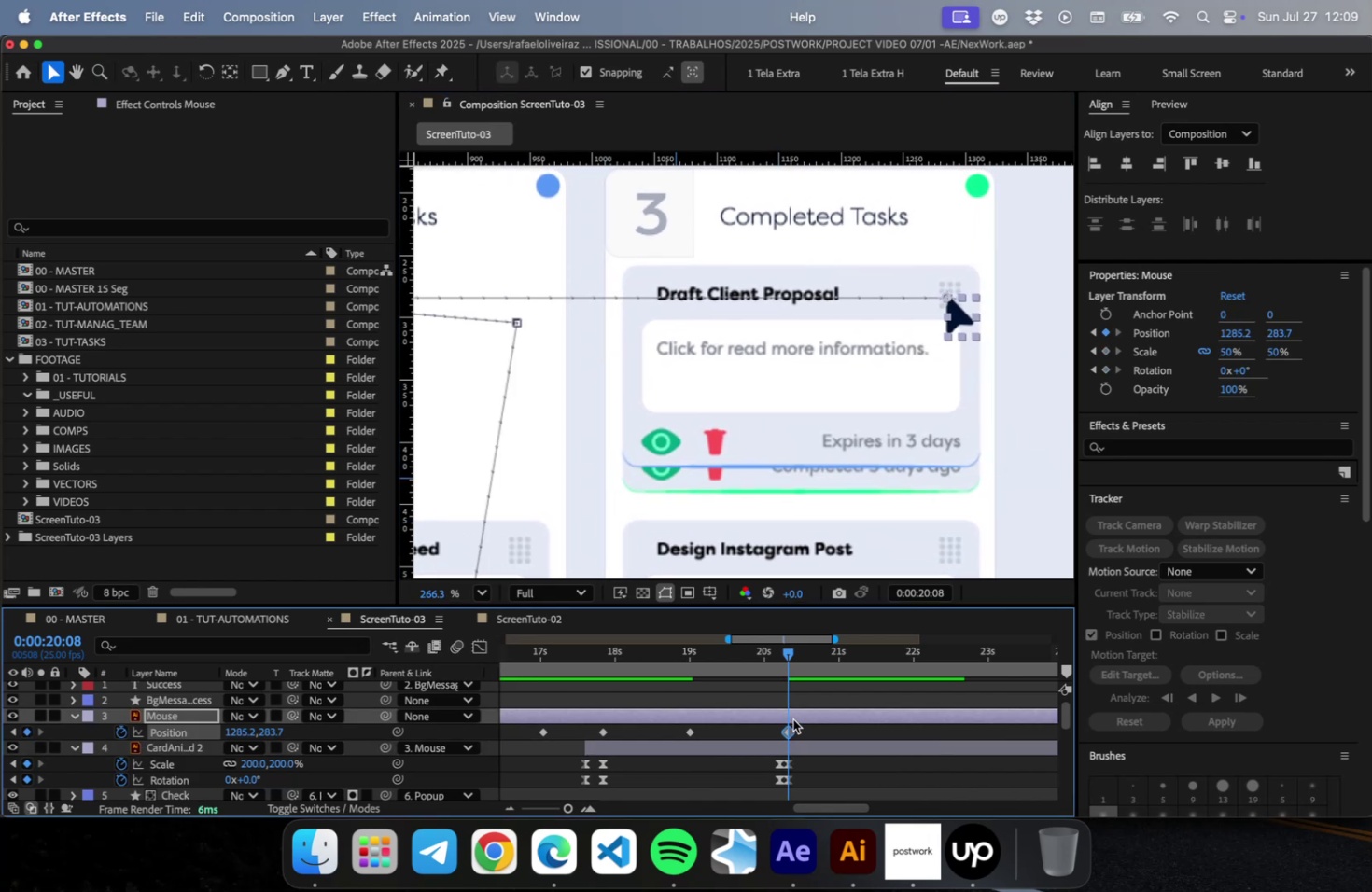 
key(Shift+ArrowDown)
 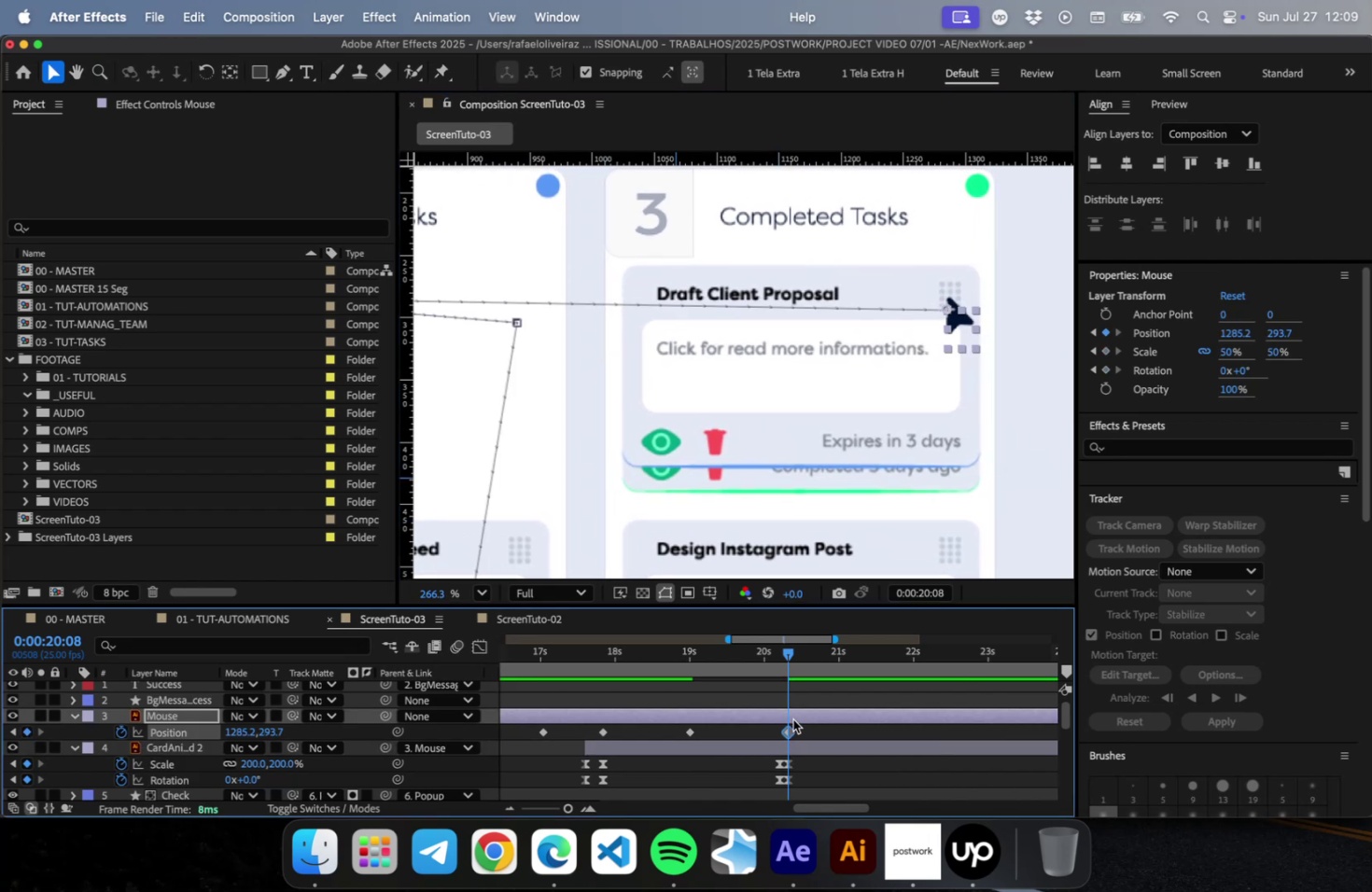 
key(Shift+ArrowDown)
 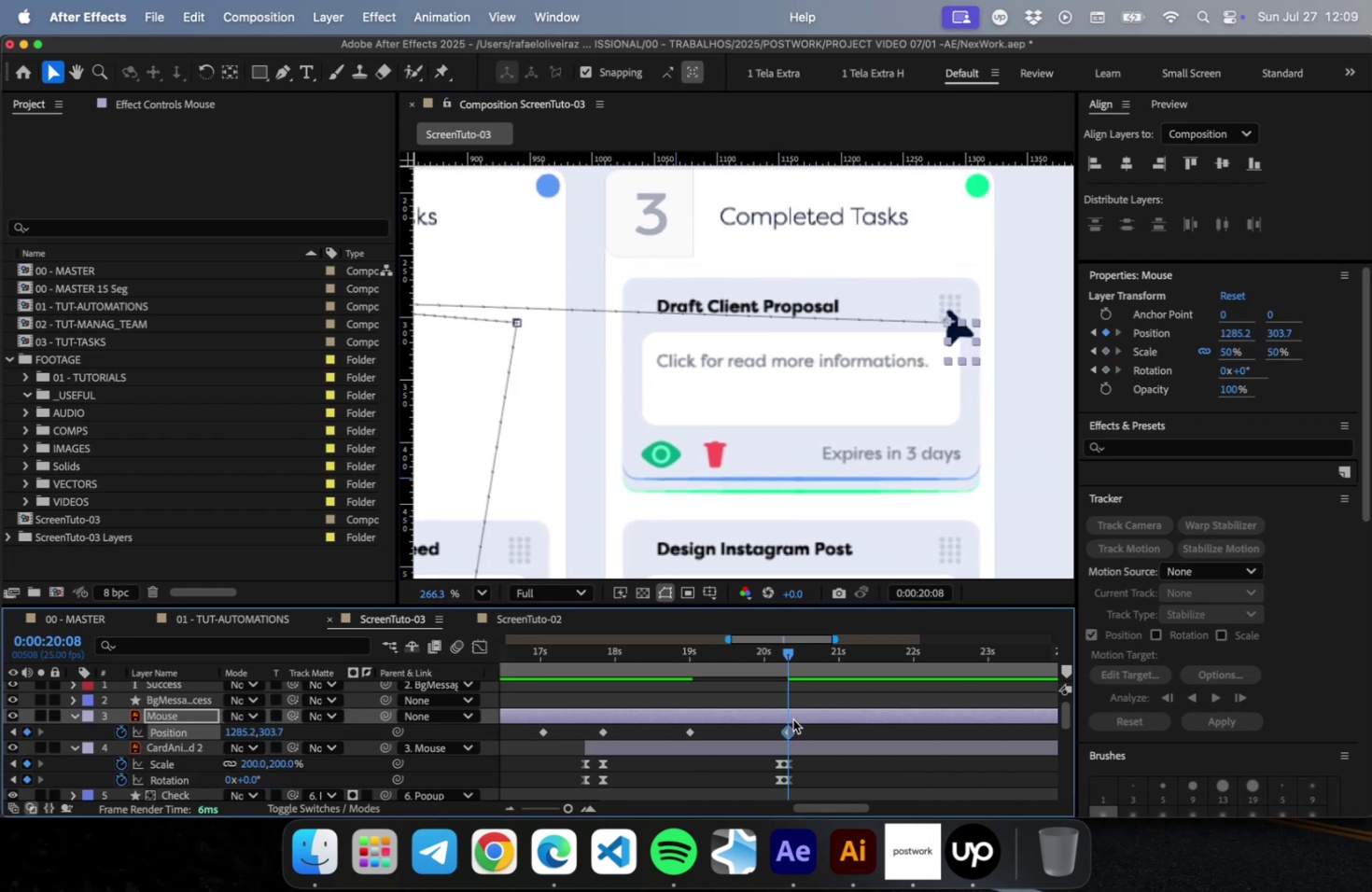 
key(Shift+ArrowDown)
 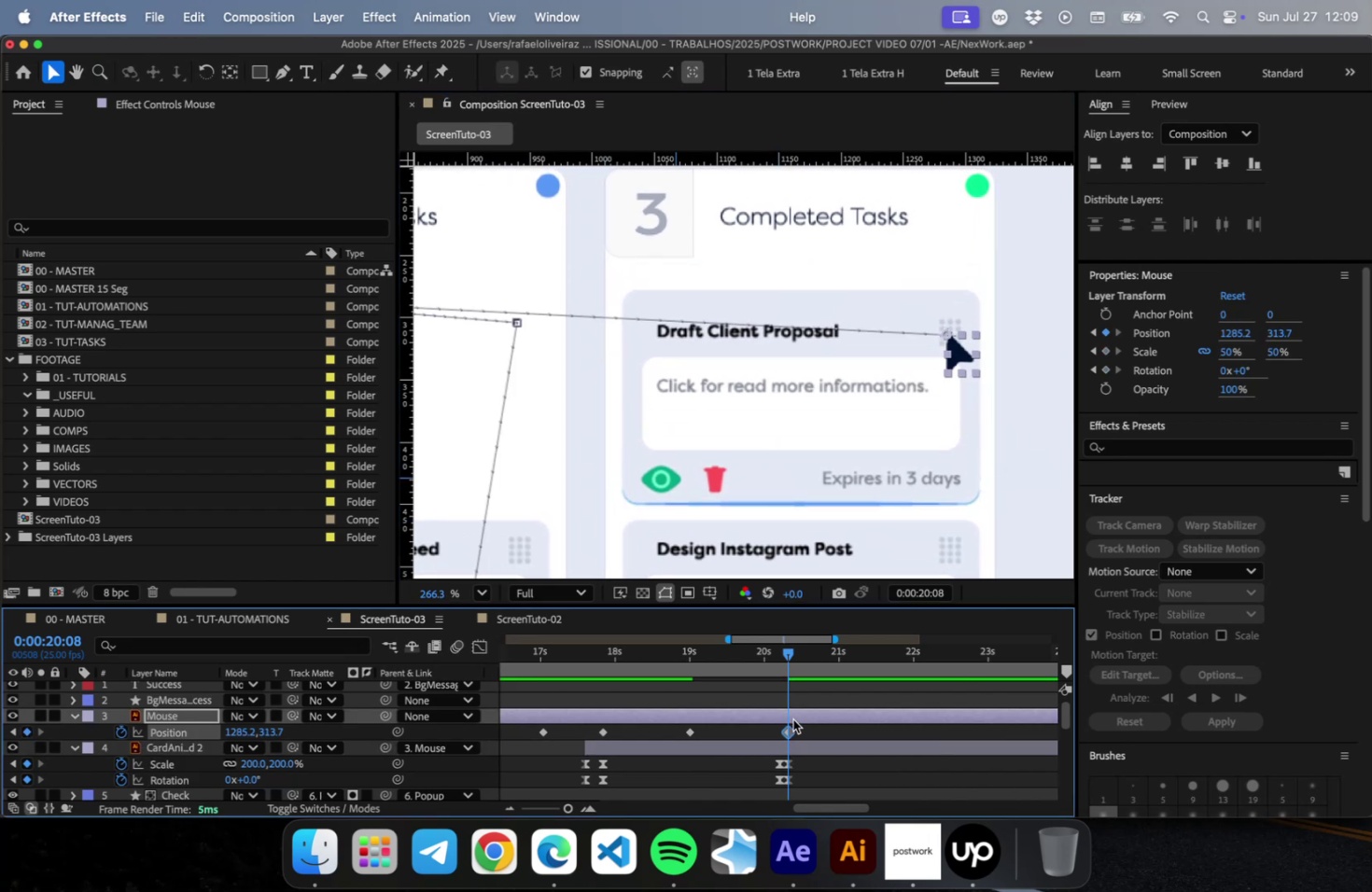 
key(Shift+ArrowUp)
 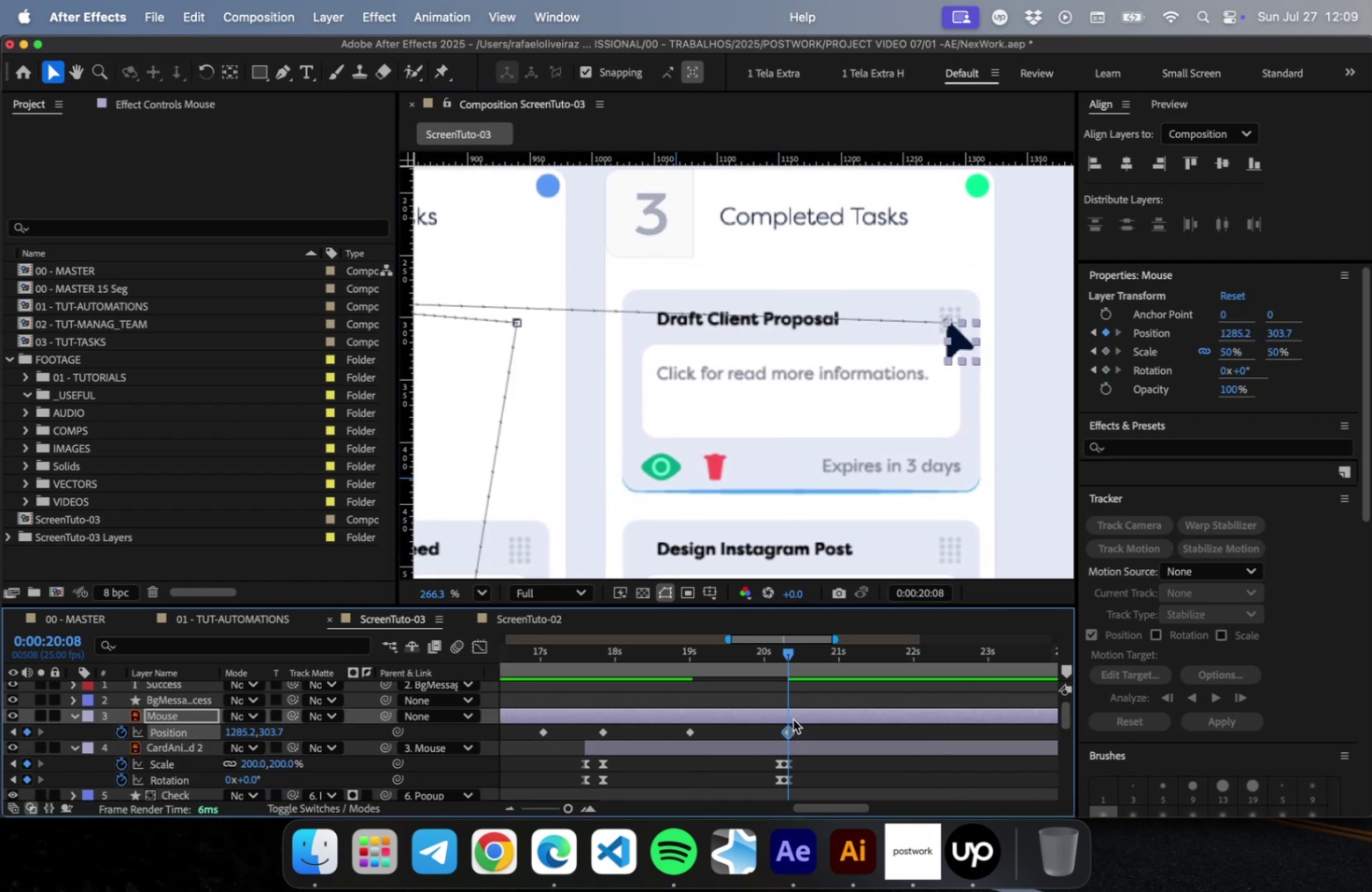 
key(ArrowUp)
 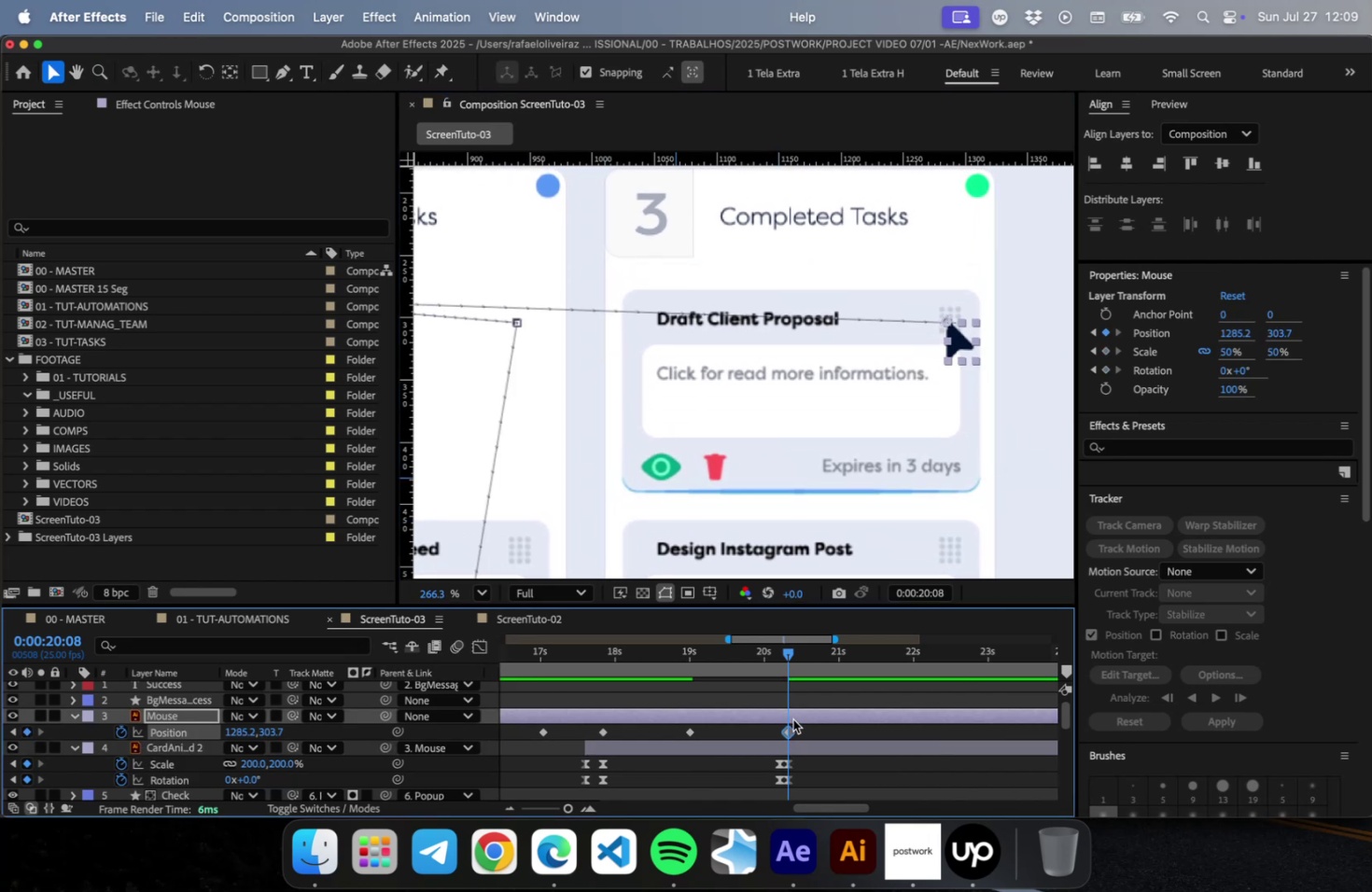 
key(ArrowUp)
 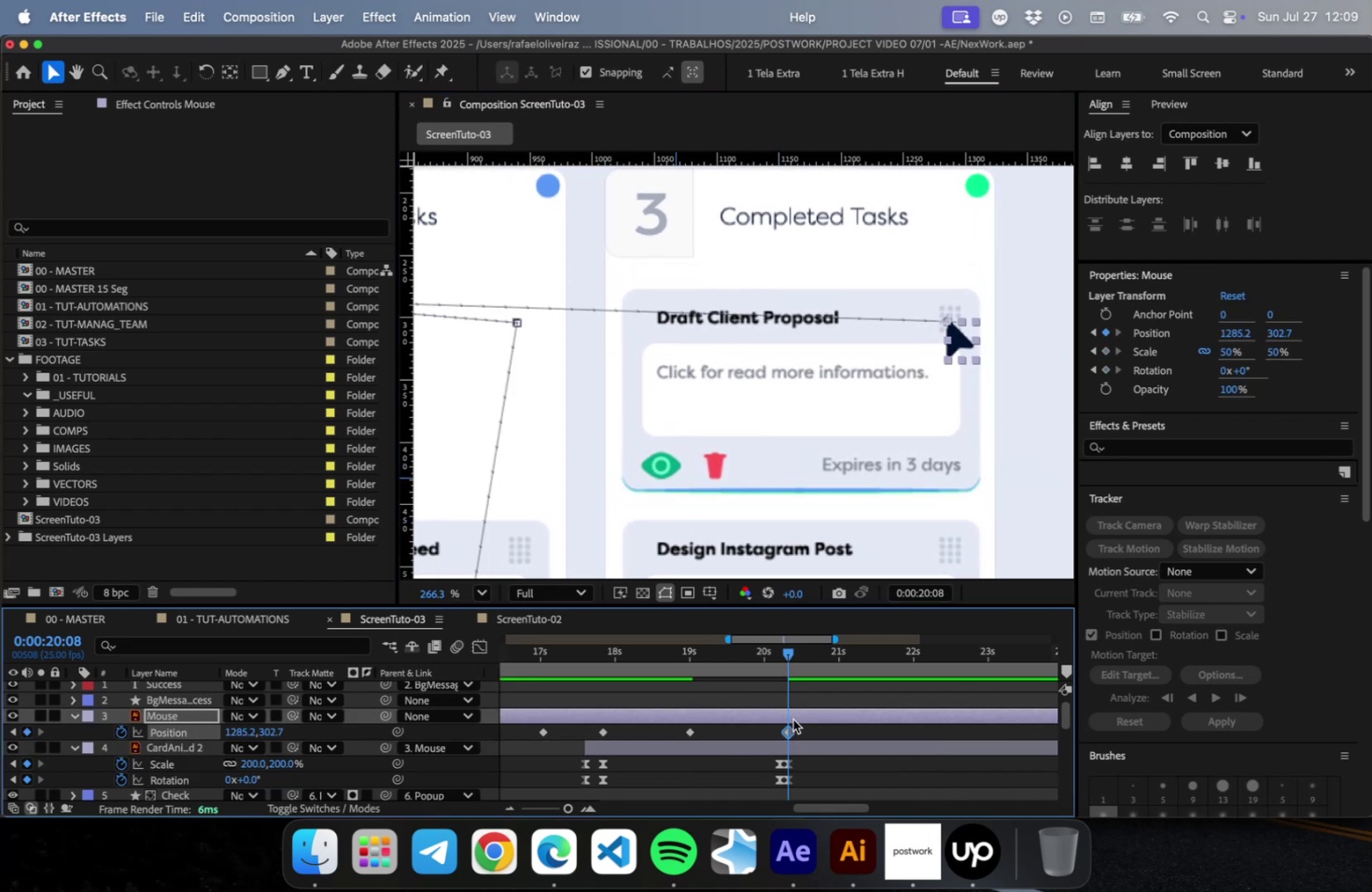 
key(ArrowUp)
 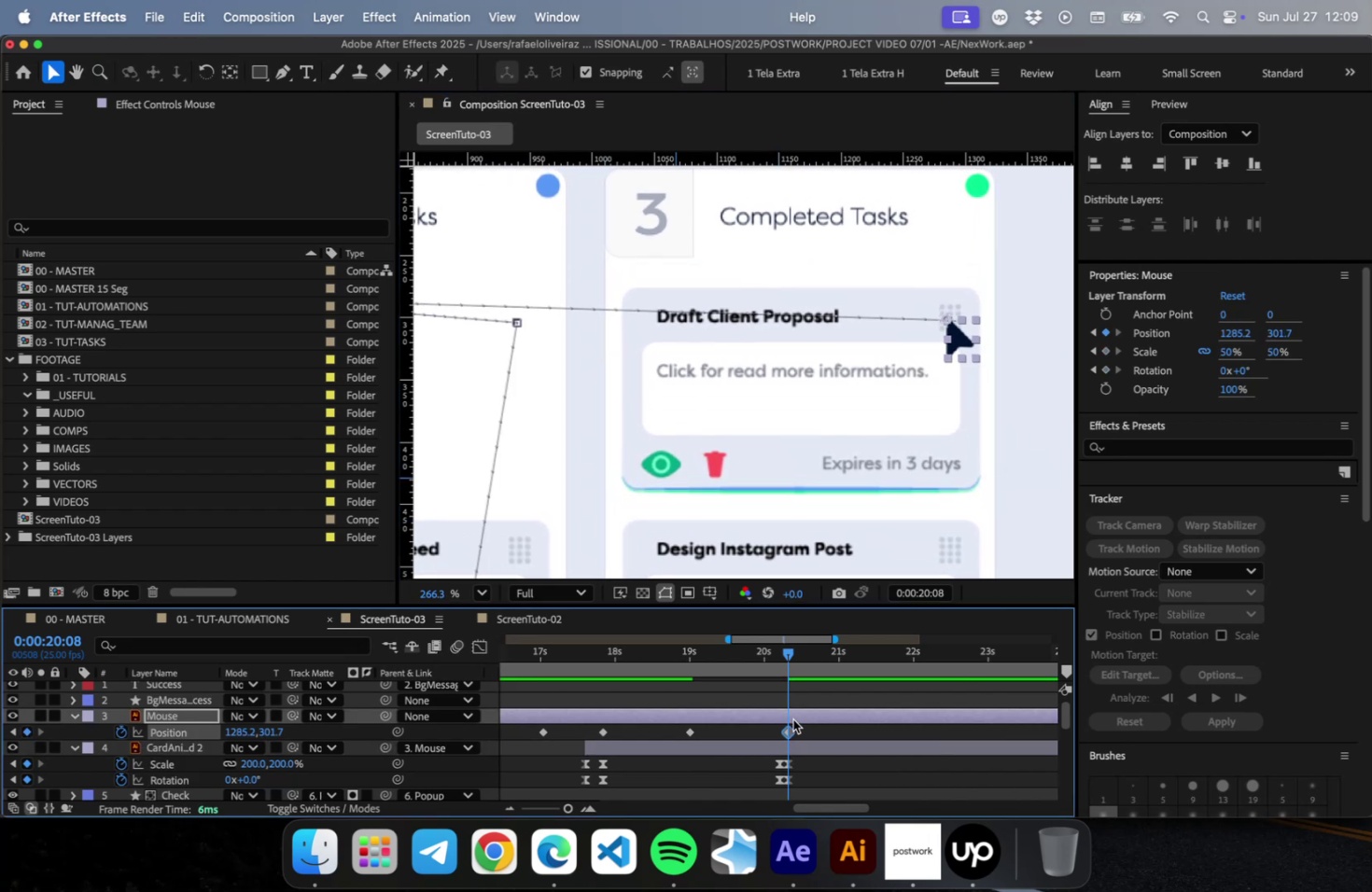 
key(ArrowUp)
 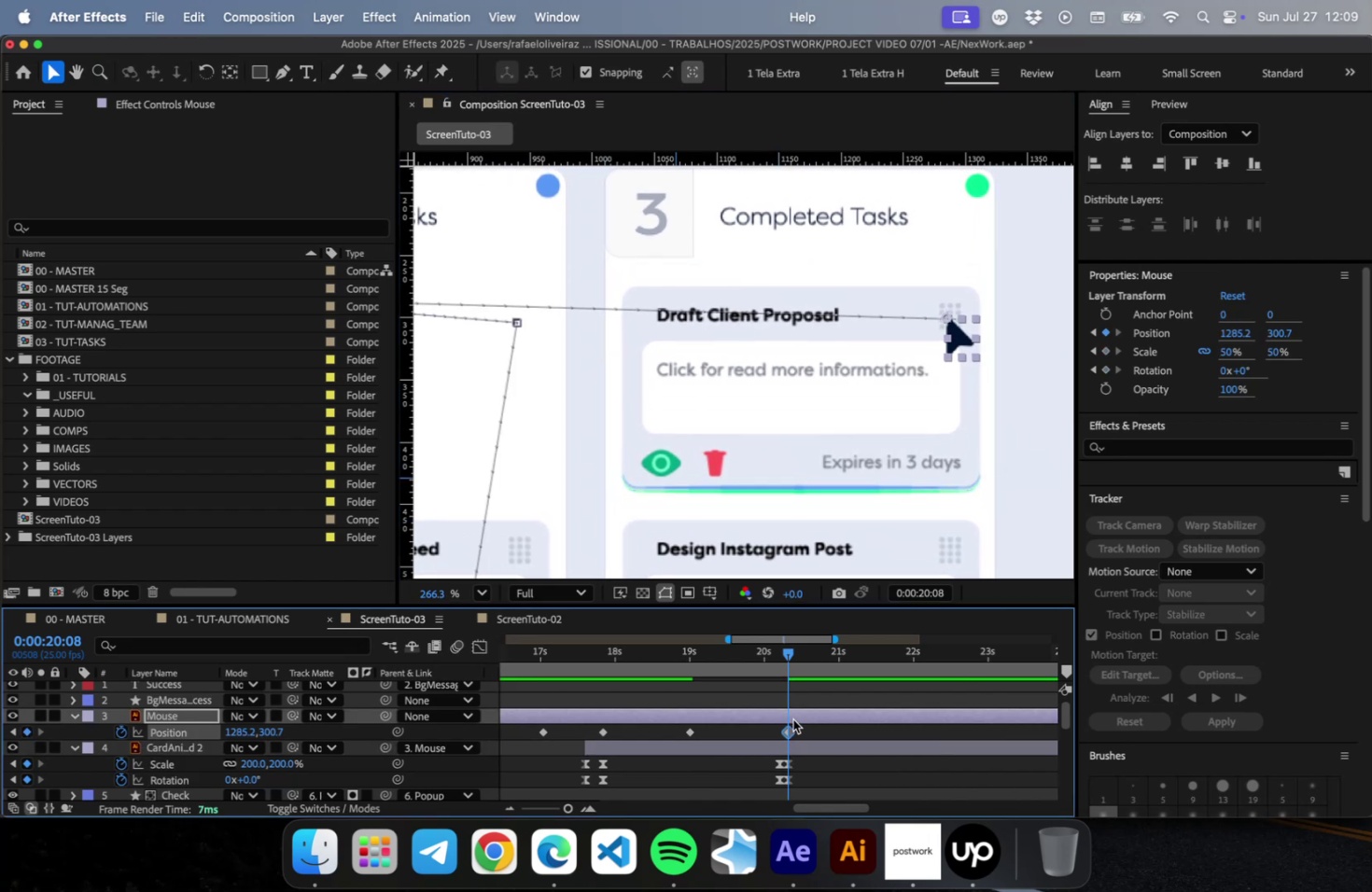 
key(ArrowDown)
 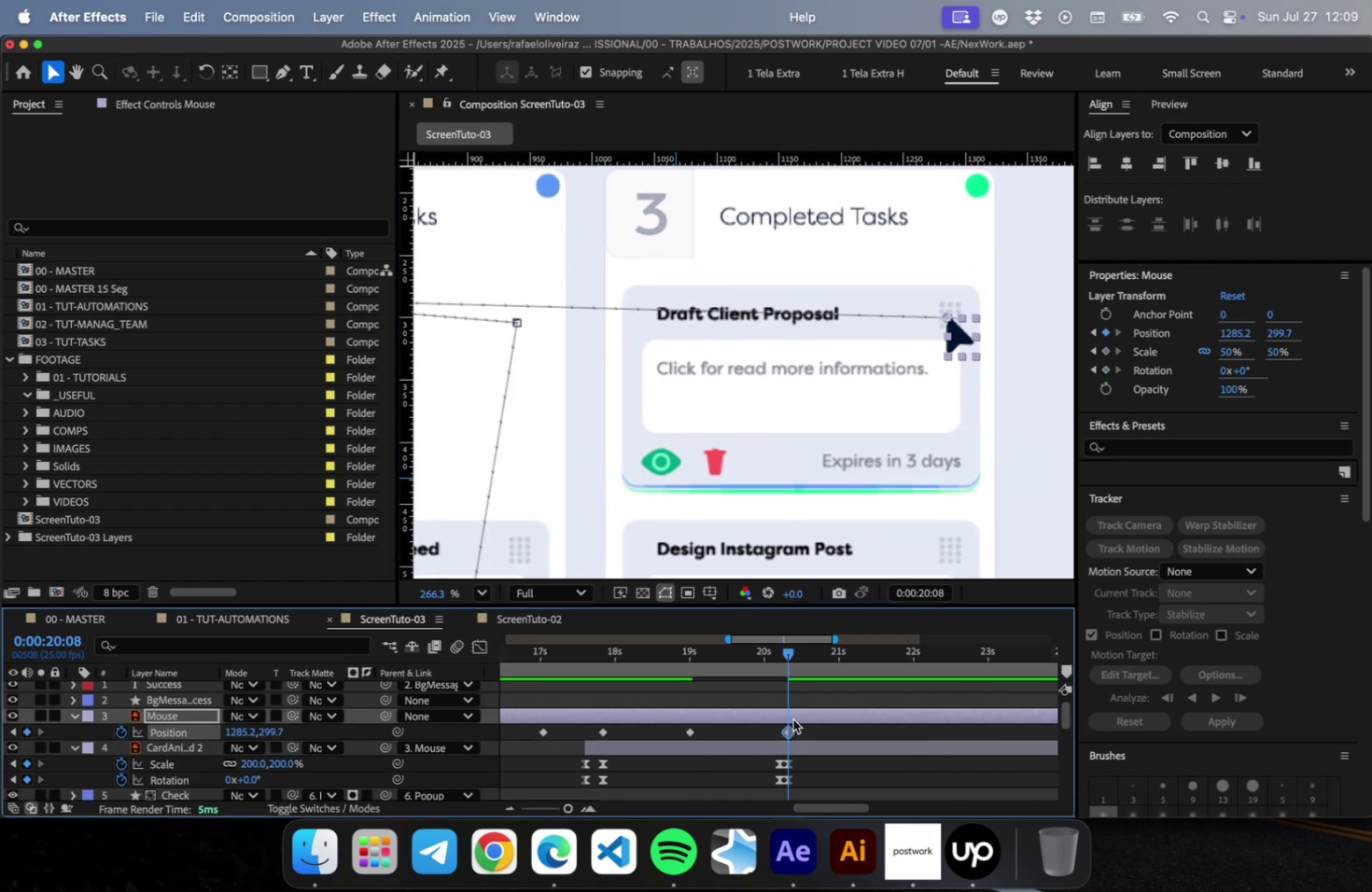 
key(ArrowDown)
 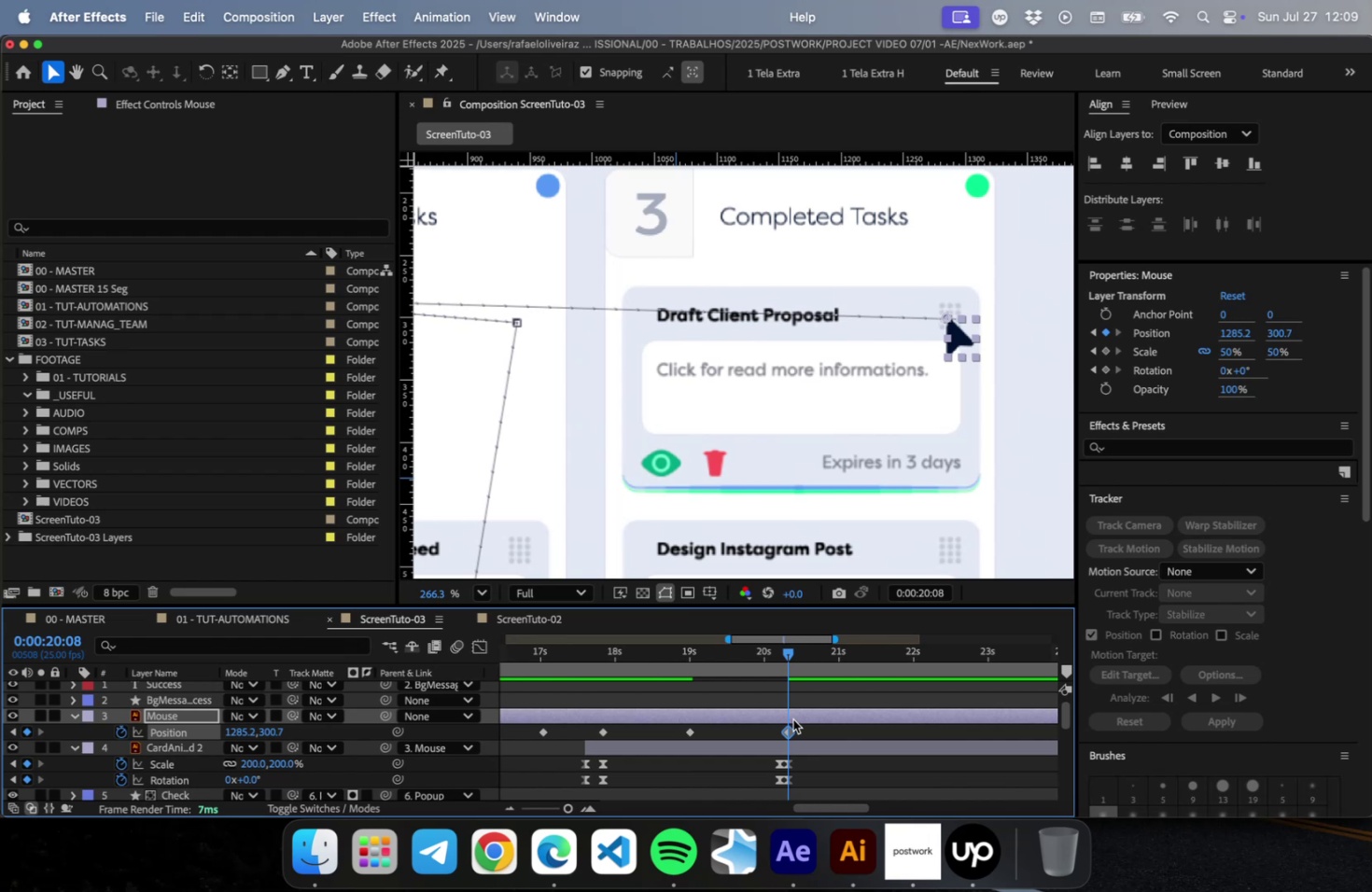 
key(ArrowDown)
 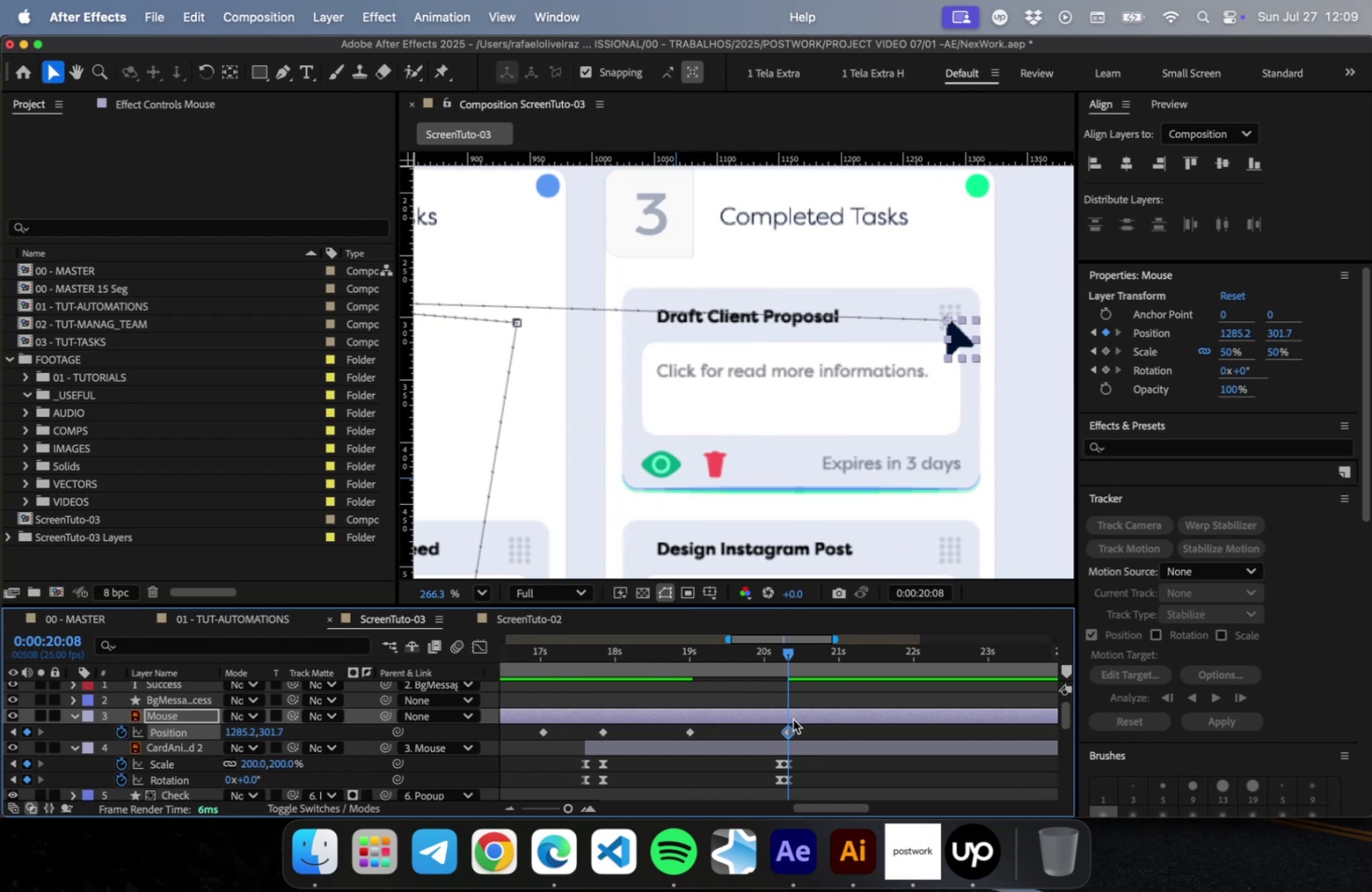 
key(ArrowDown)
 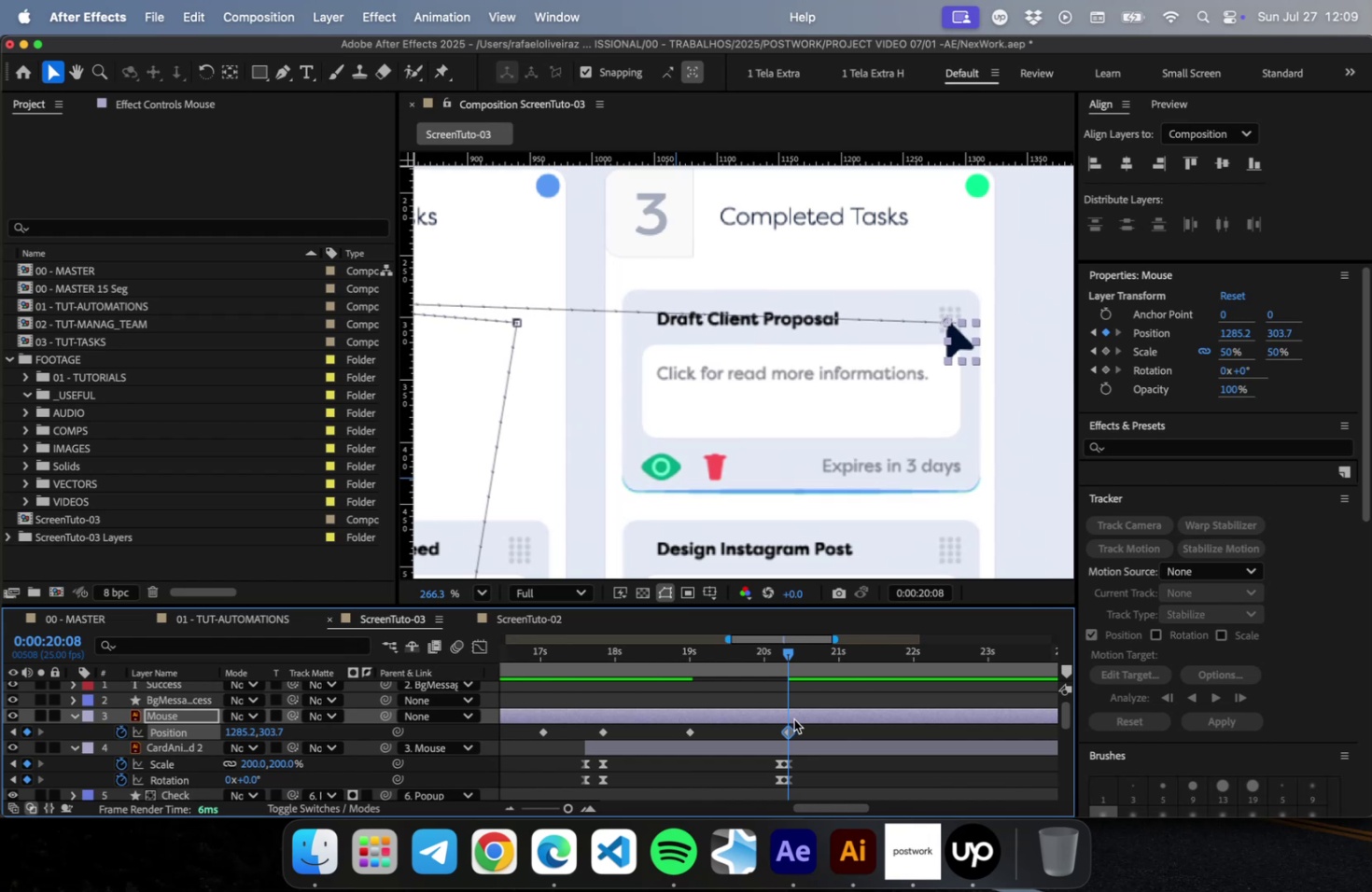 
scroll: coordinate [837, 534], scroll_direction: down, amount: 9.0
 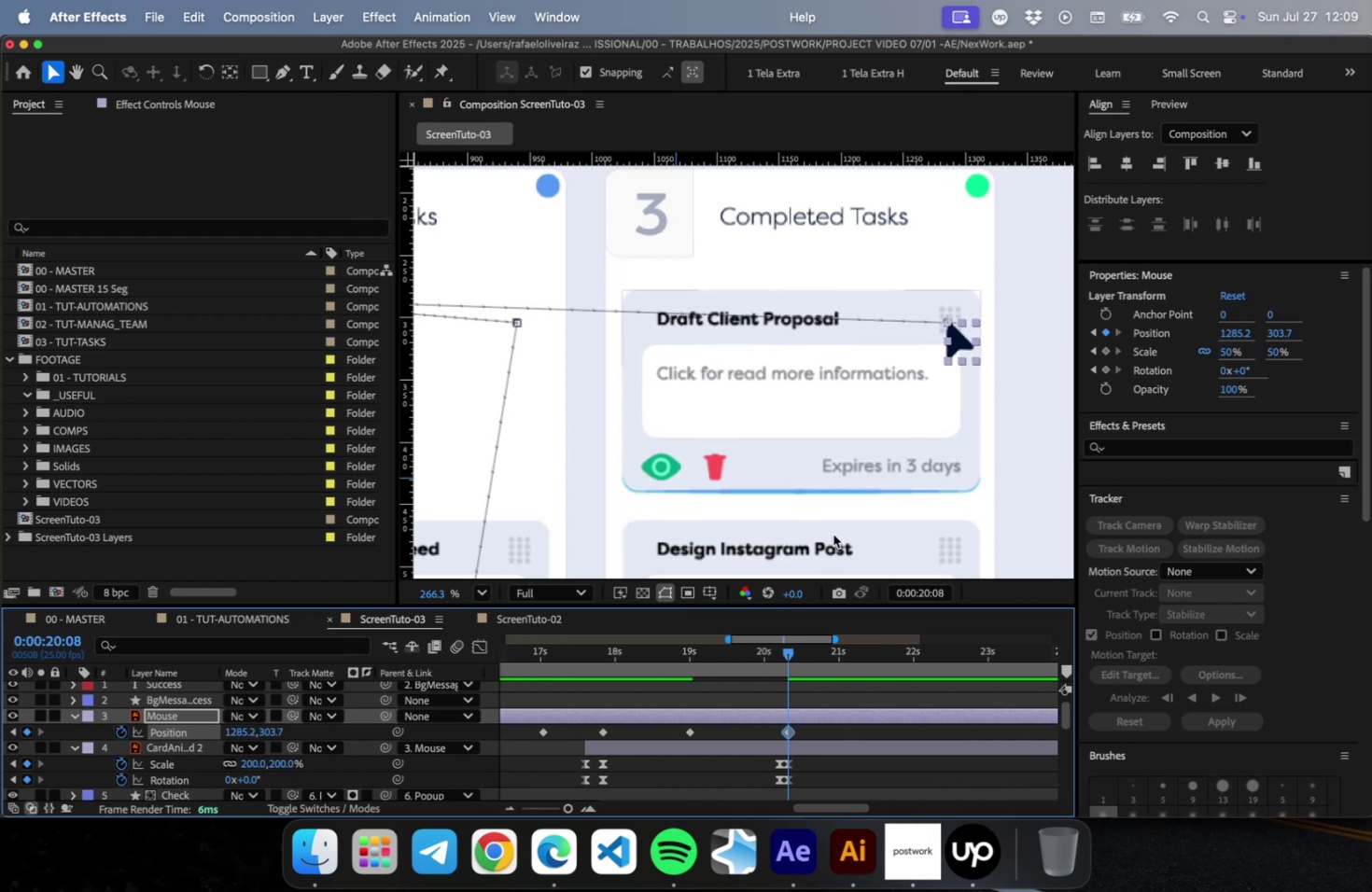 
key(Meta+CommandLeft)
 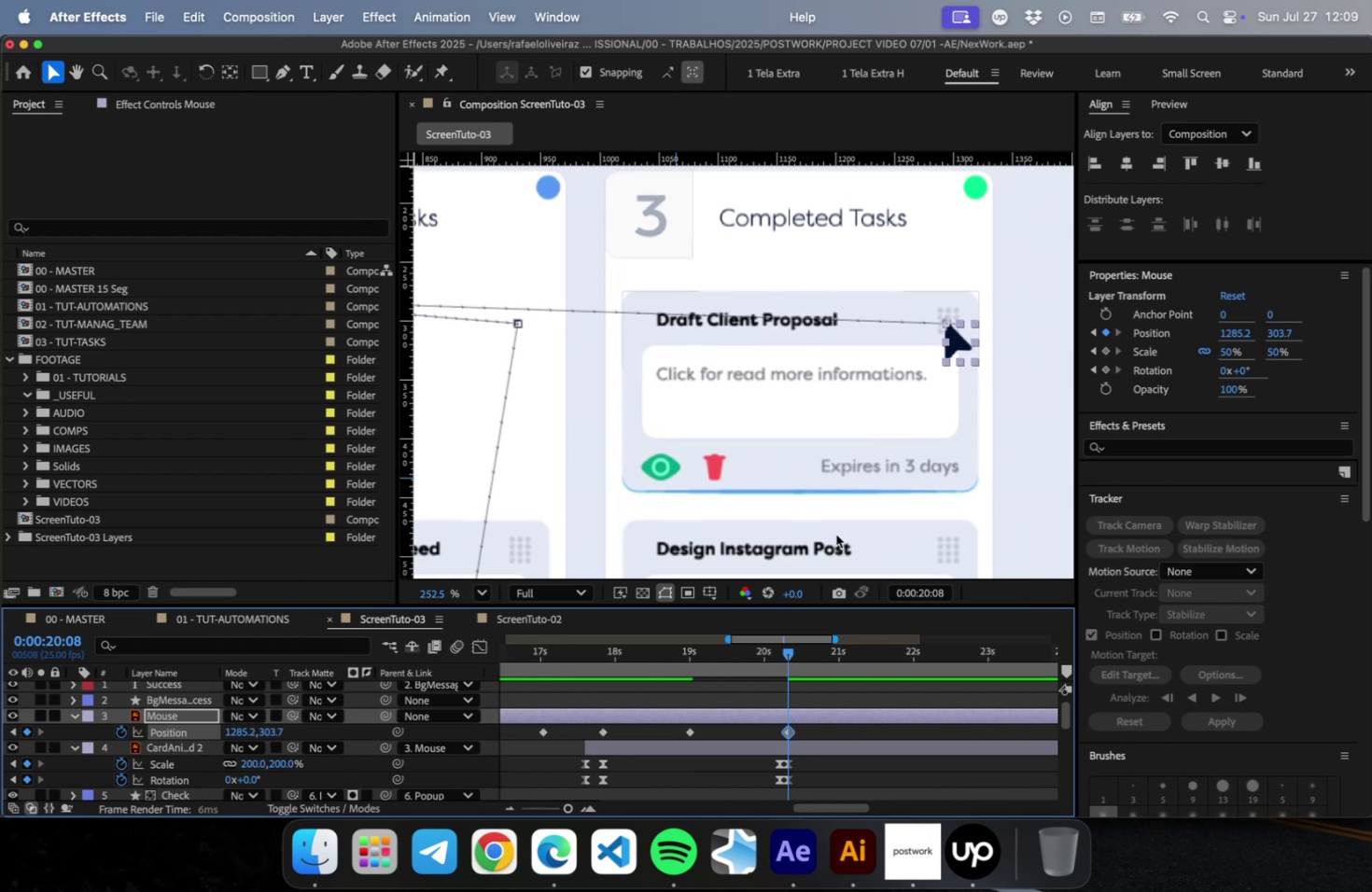 
key(Meta+S)
 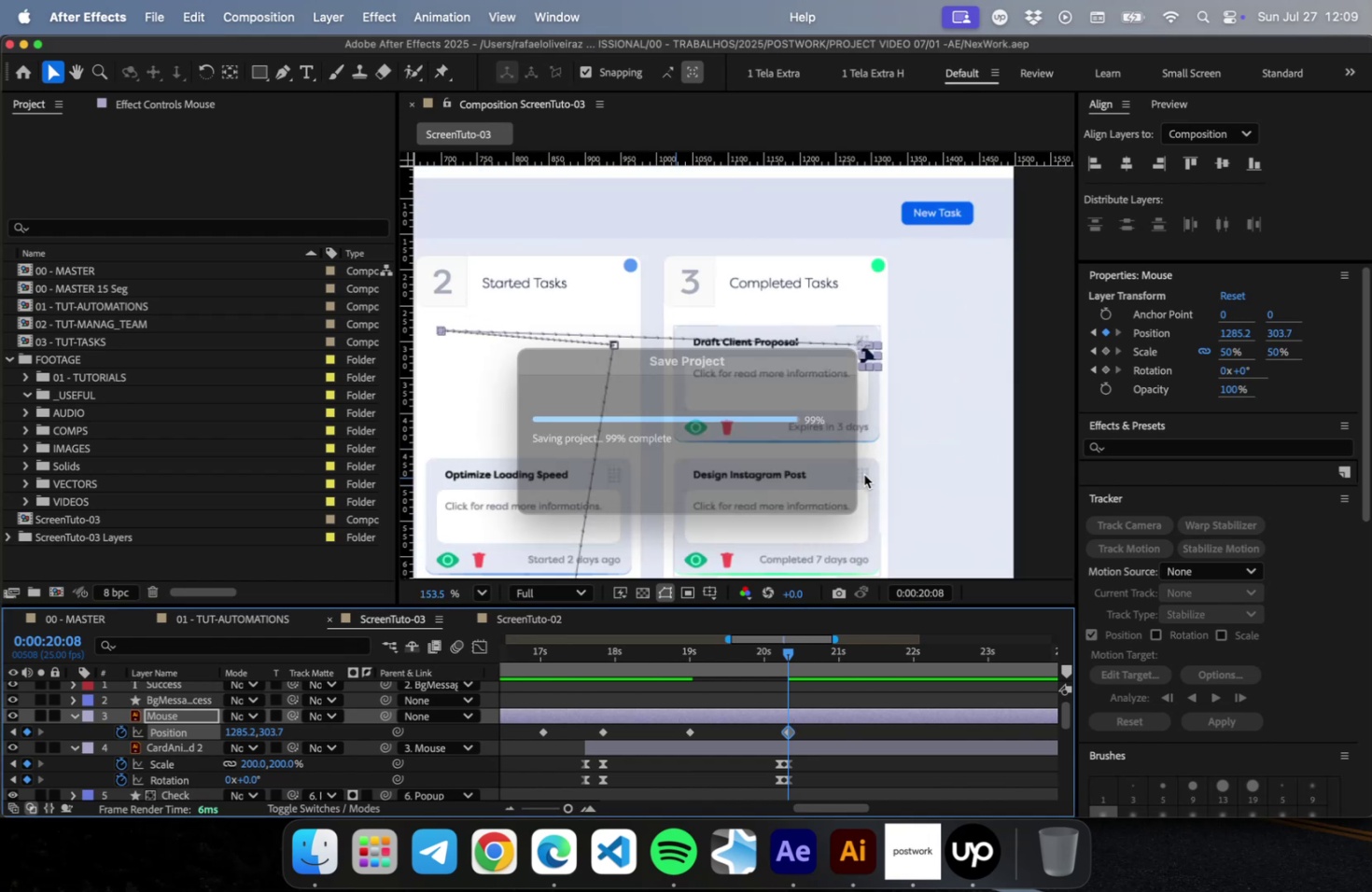 
scroll: coordinate [855, 594], scroll_direction: down, amount: 6.0
 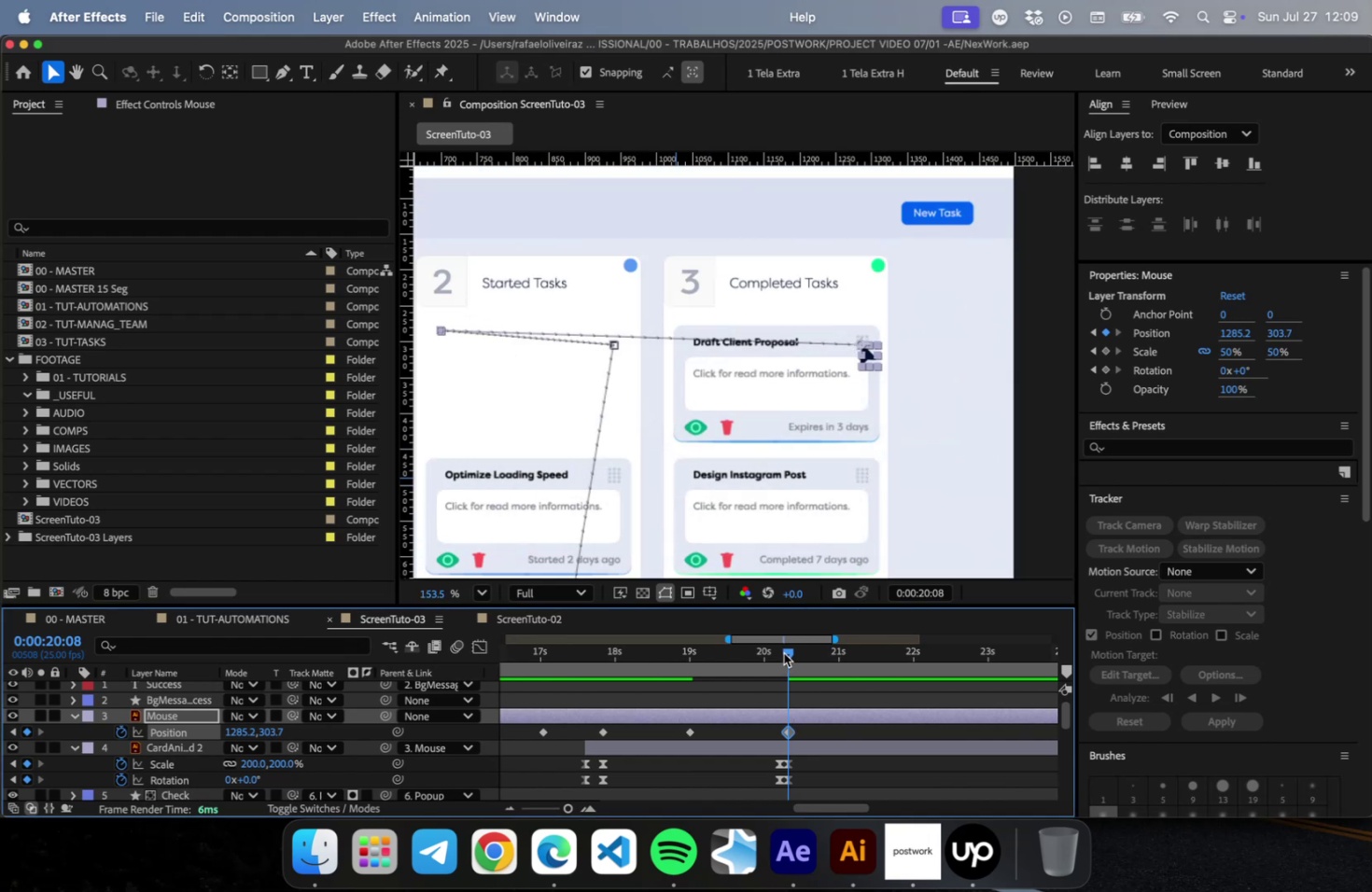 
left_click_drag(start_coordinate=[787, 730], to_coordinate=[777, 732])
 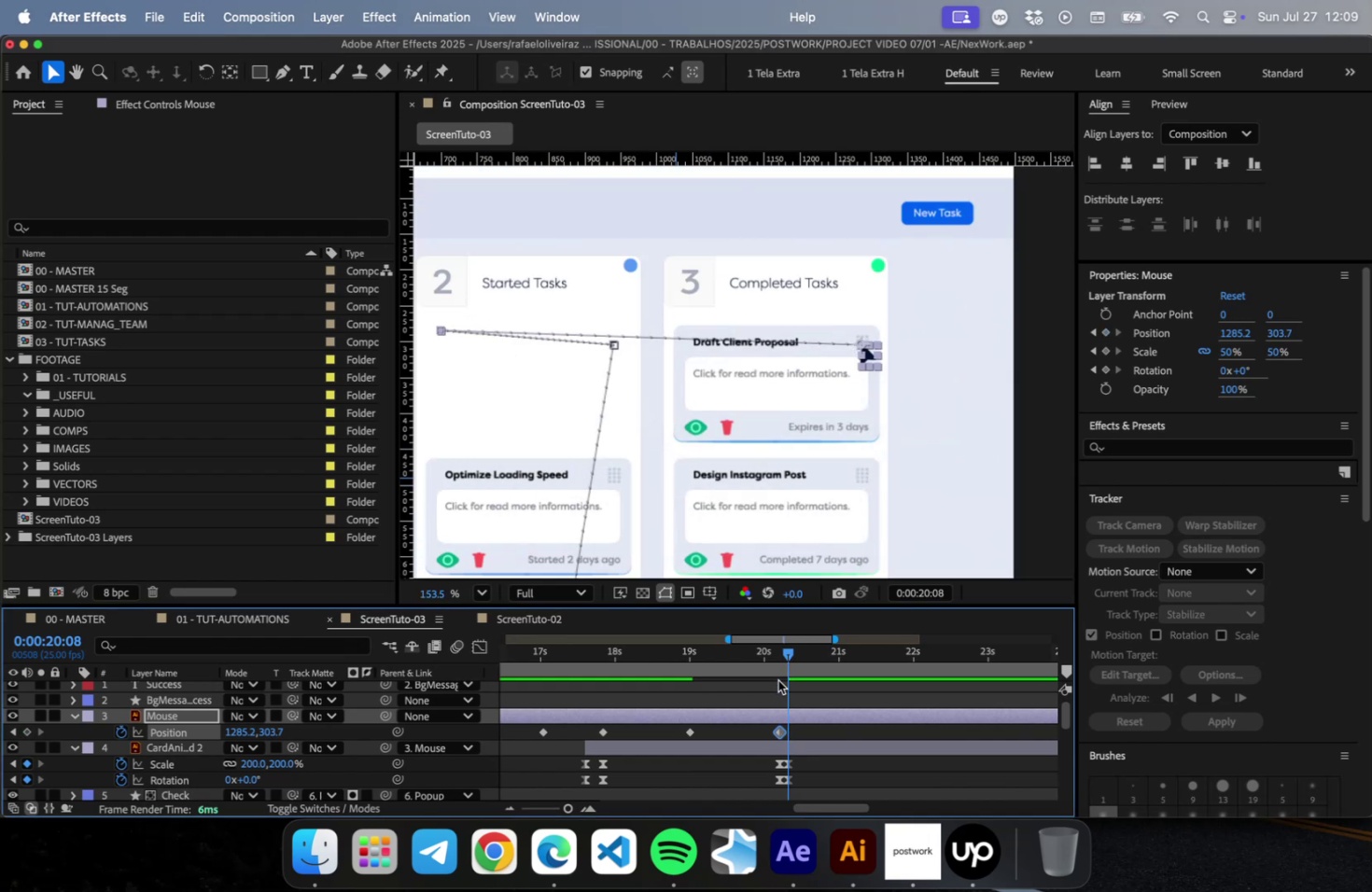 
left_click_drag(start_coordinate=[770, 652], to_coordinate=[790, 645])
 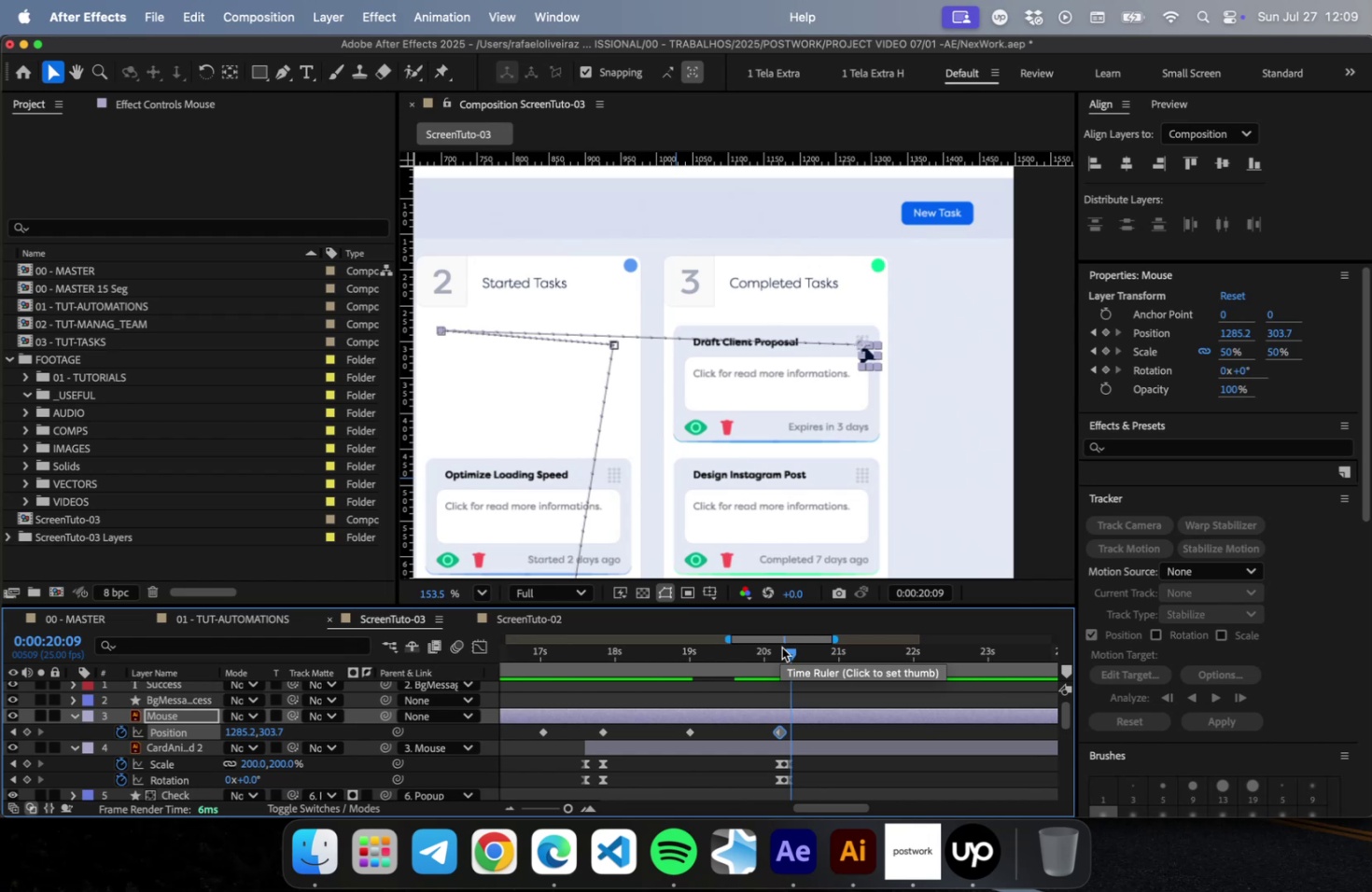 
scroll: coordinate [797, 448], scroll_direction: down, amount: 5.0
 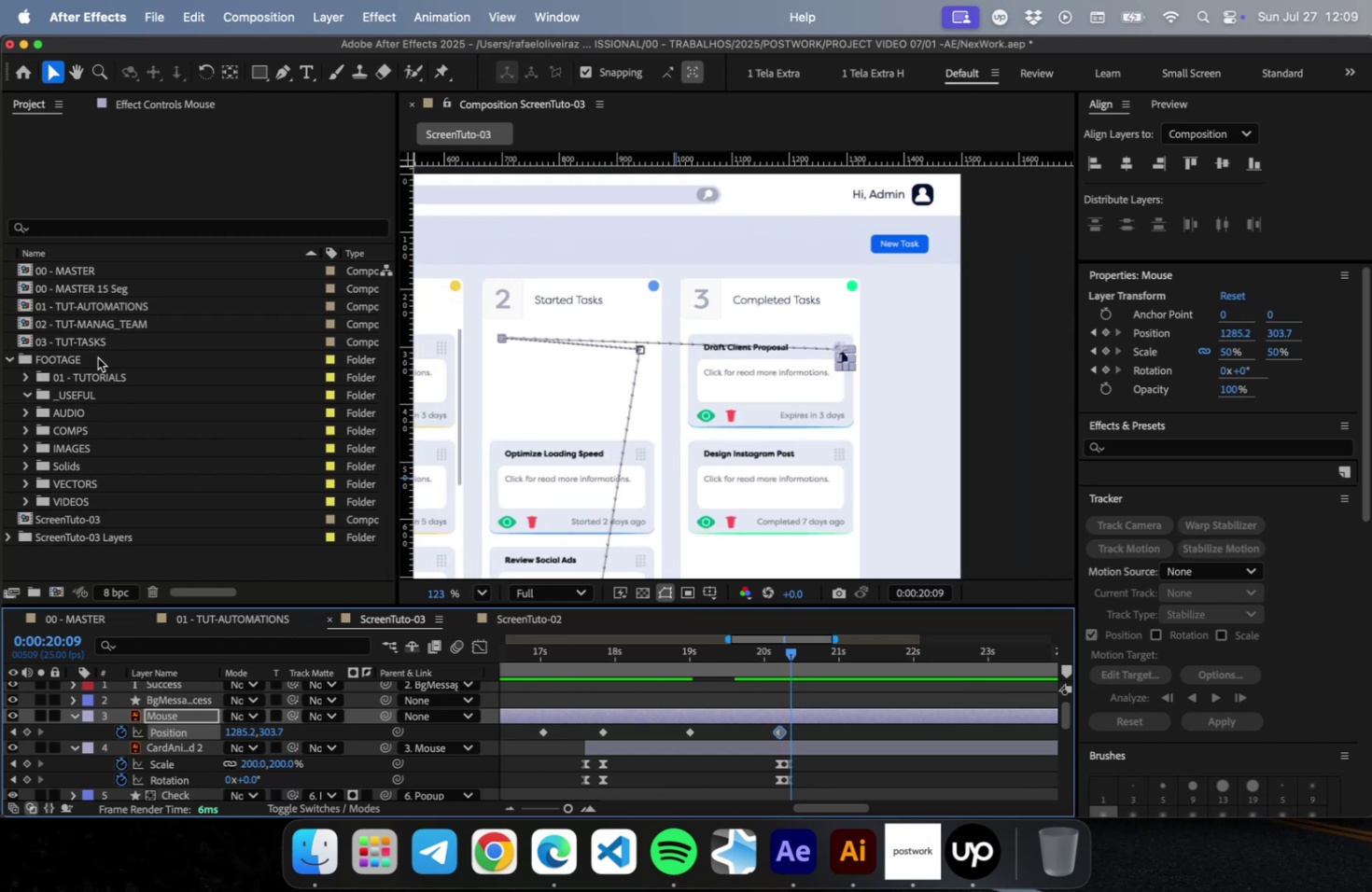 
double_click([82, 288])
 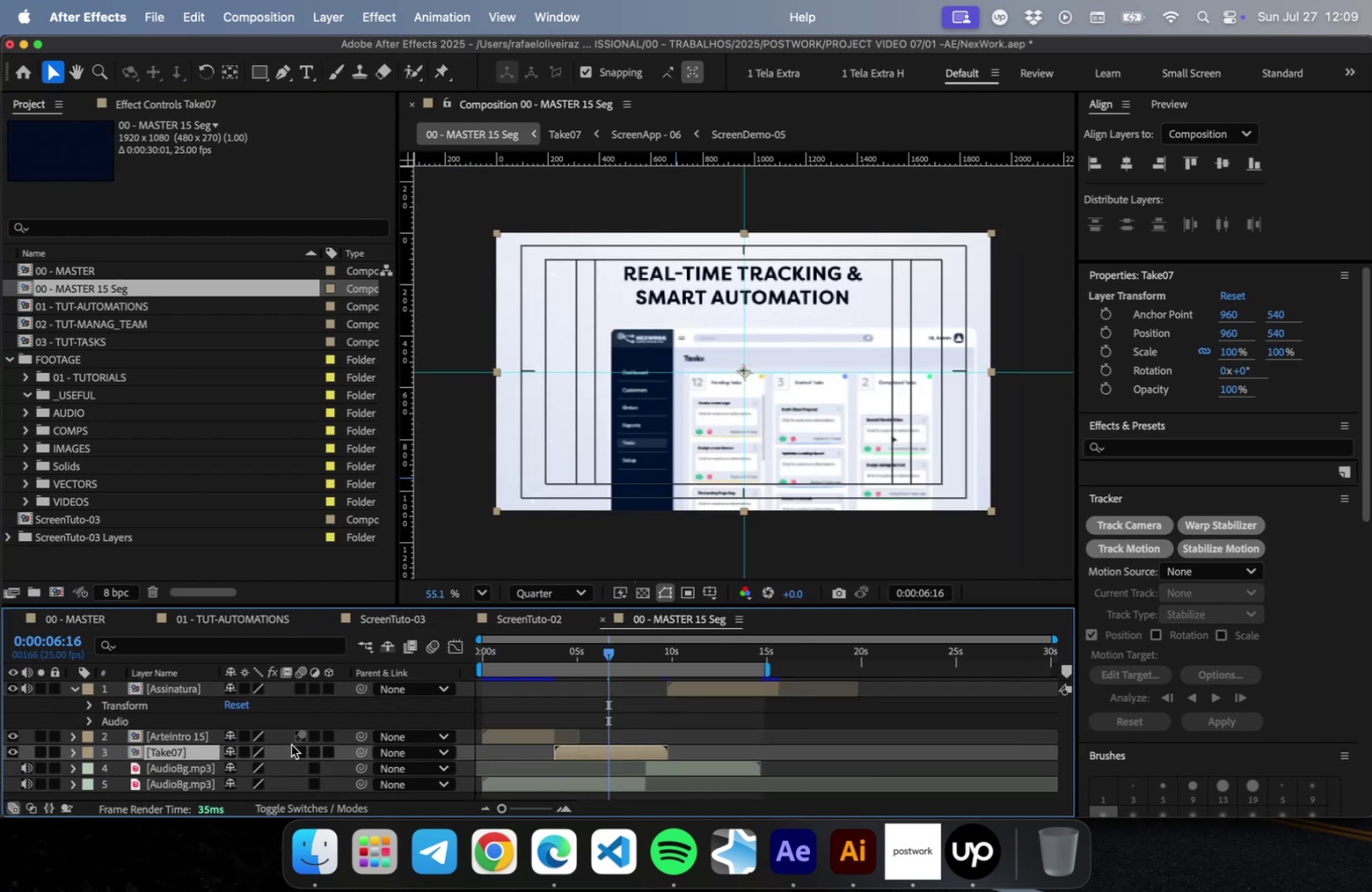 
double_click([609, 750])
 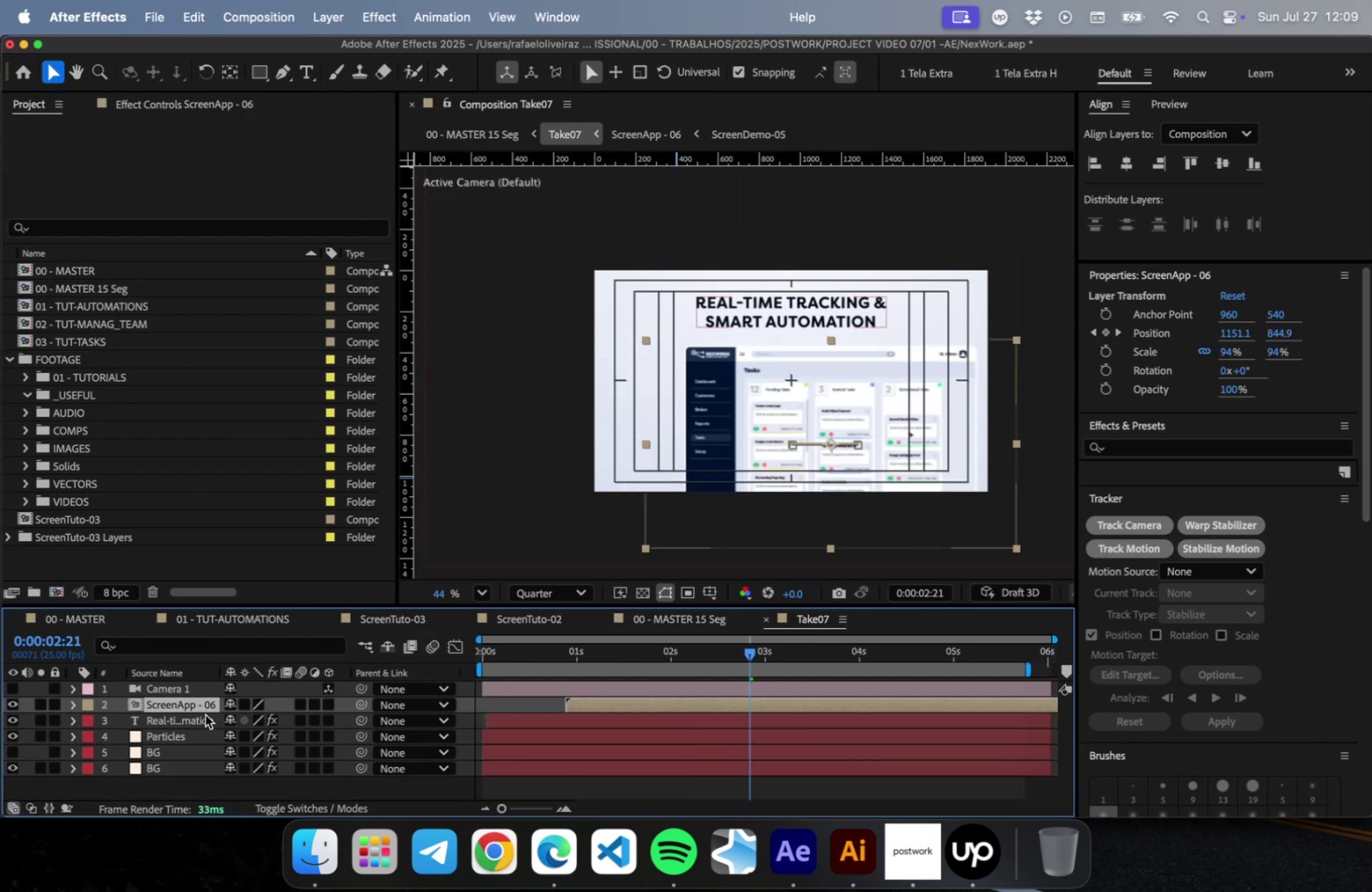 
double_click([201, 705])
 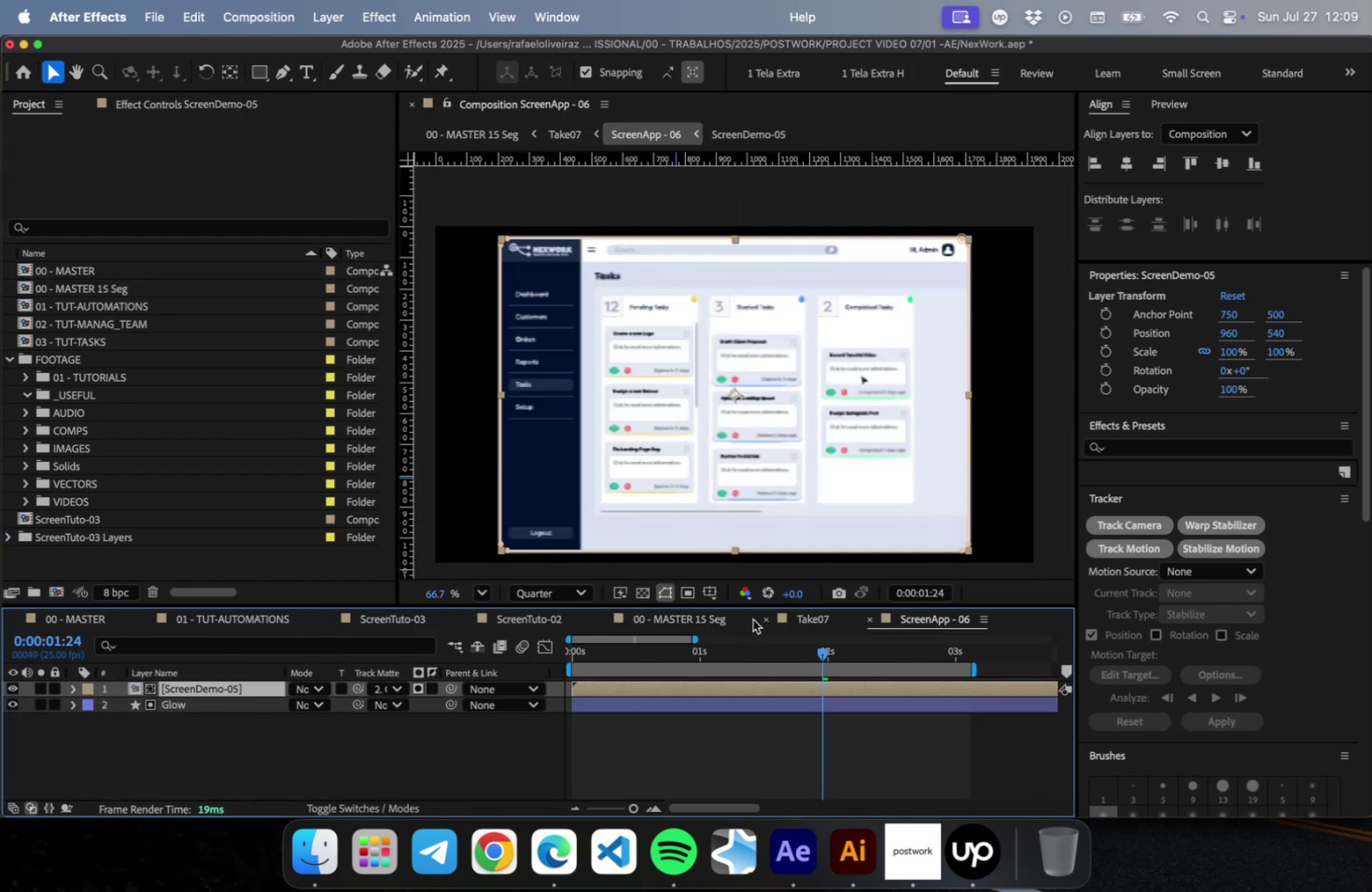 
left_click([769, 620])
 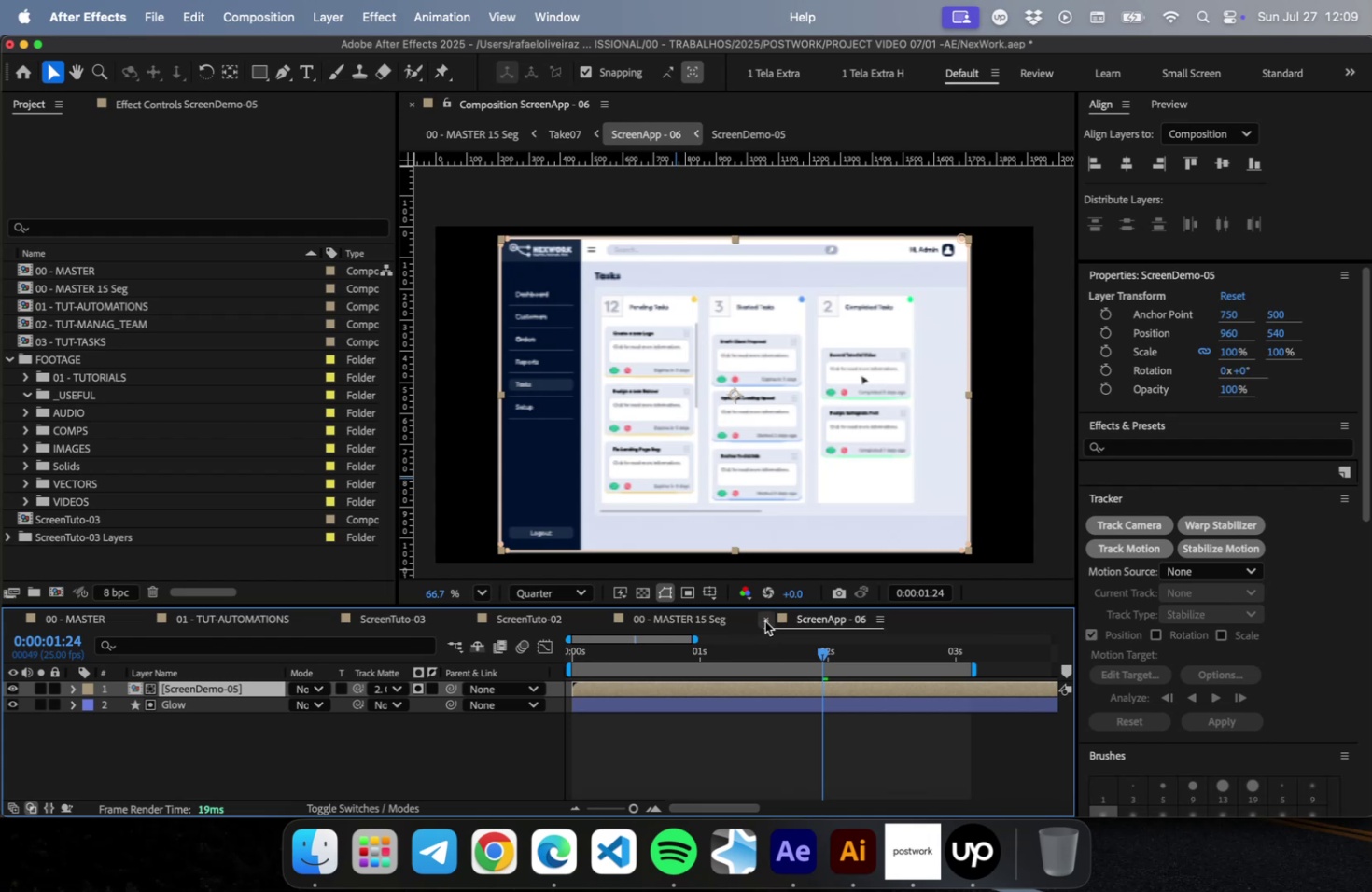 
left_click([764, 620])
 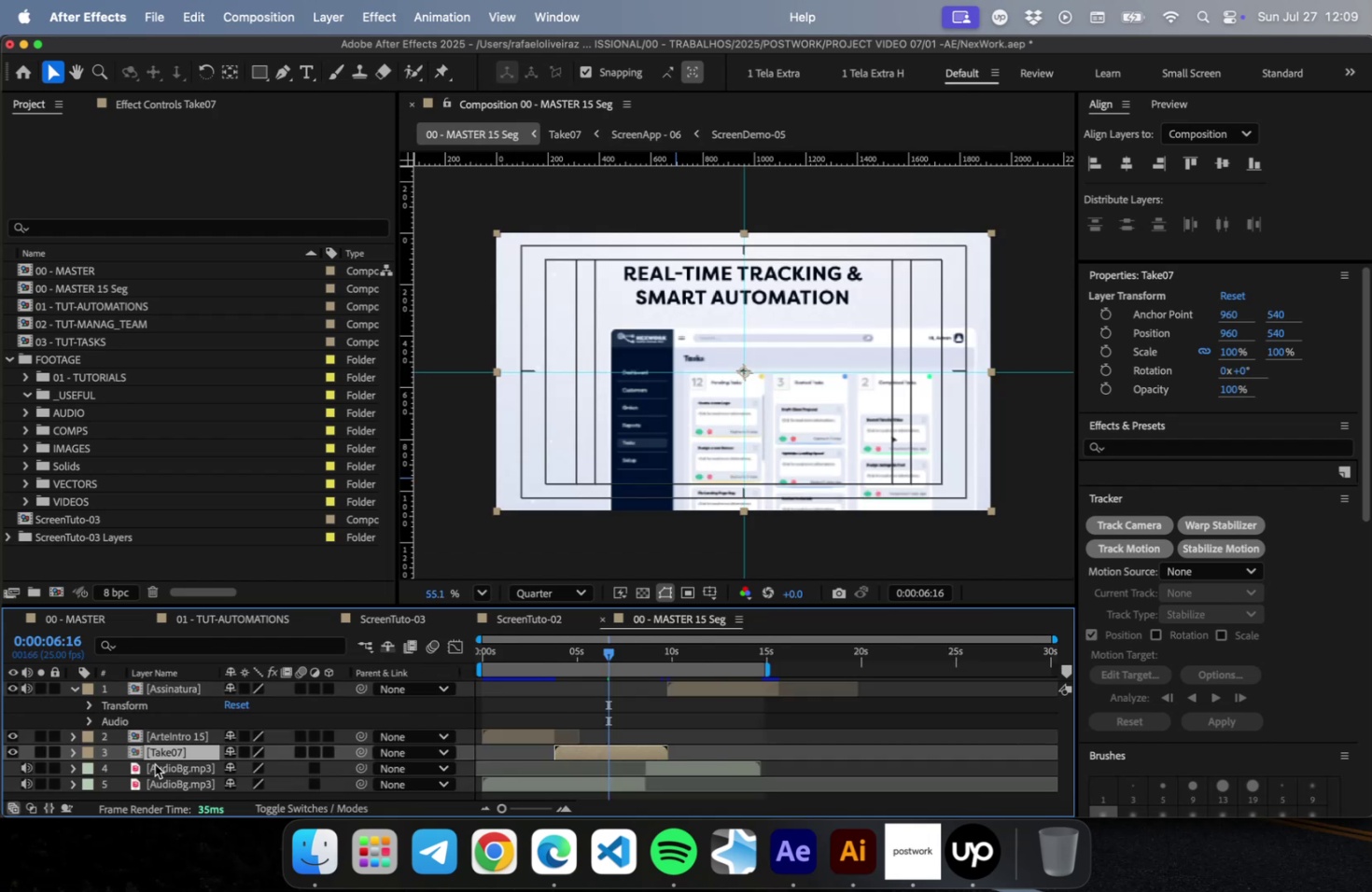 
double_click([183, 749])
 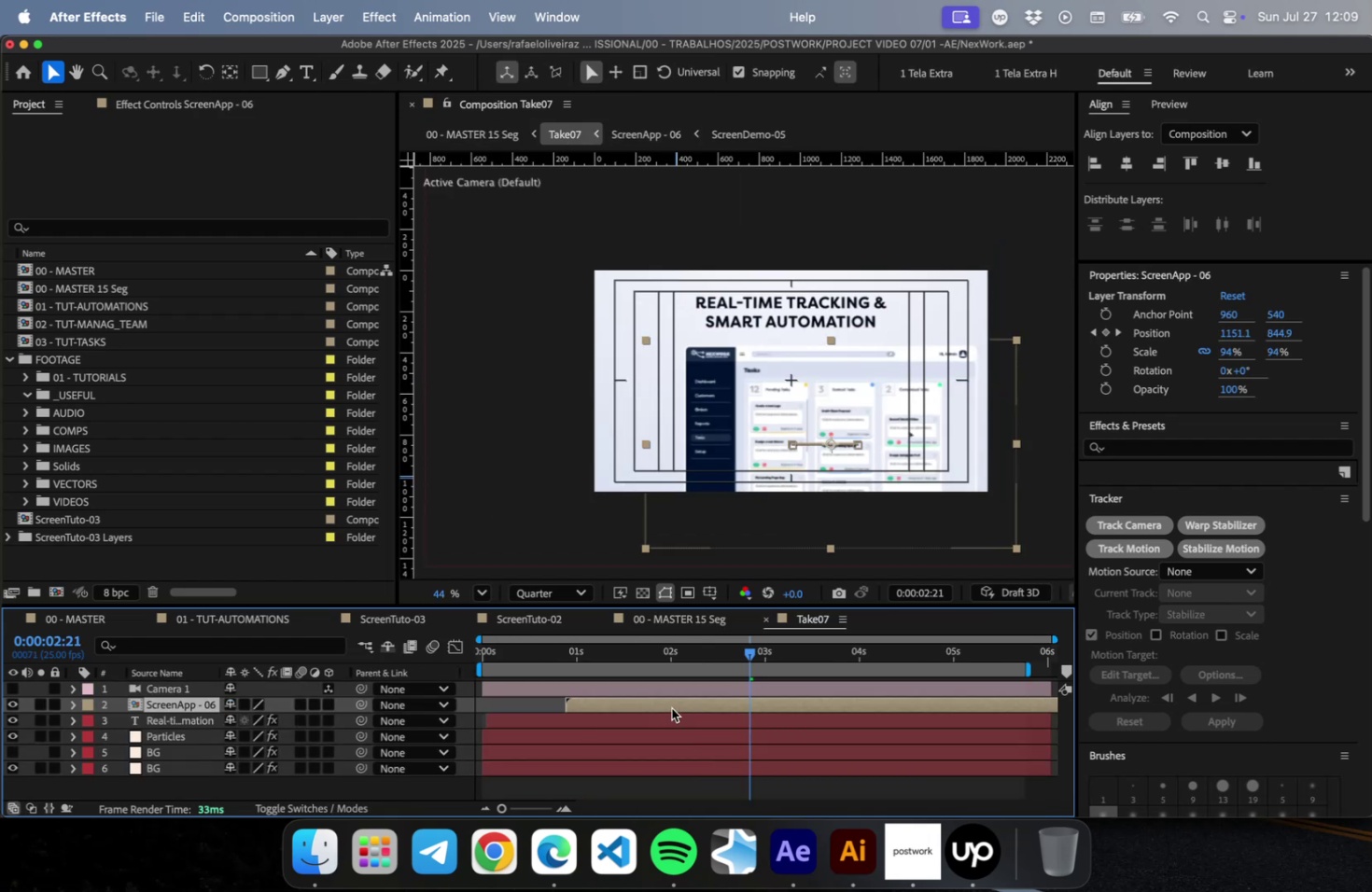 
double_click([671, 703])
 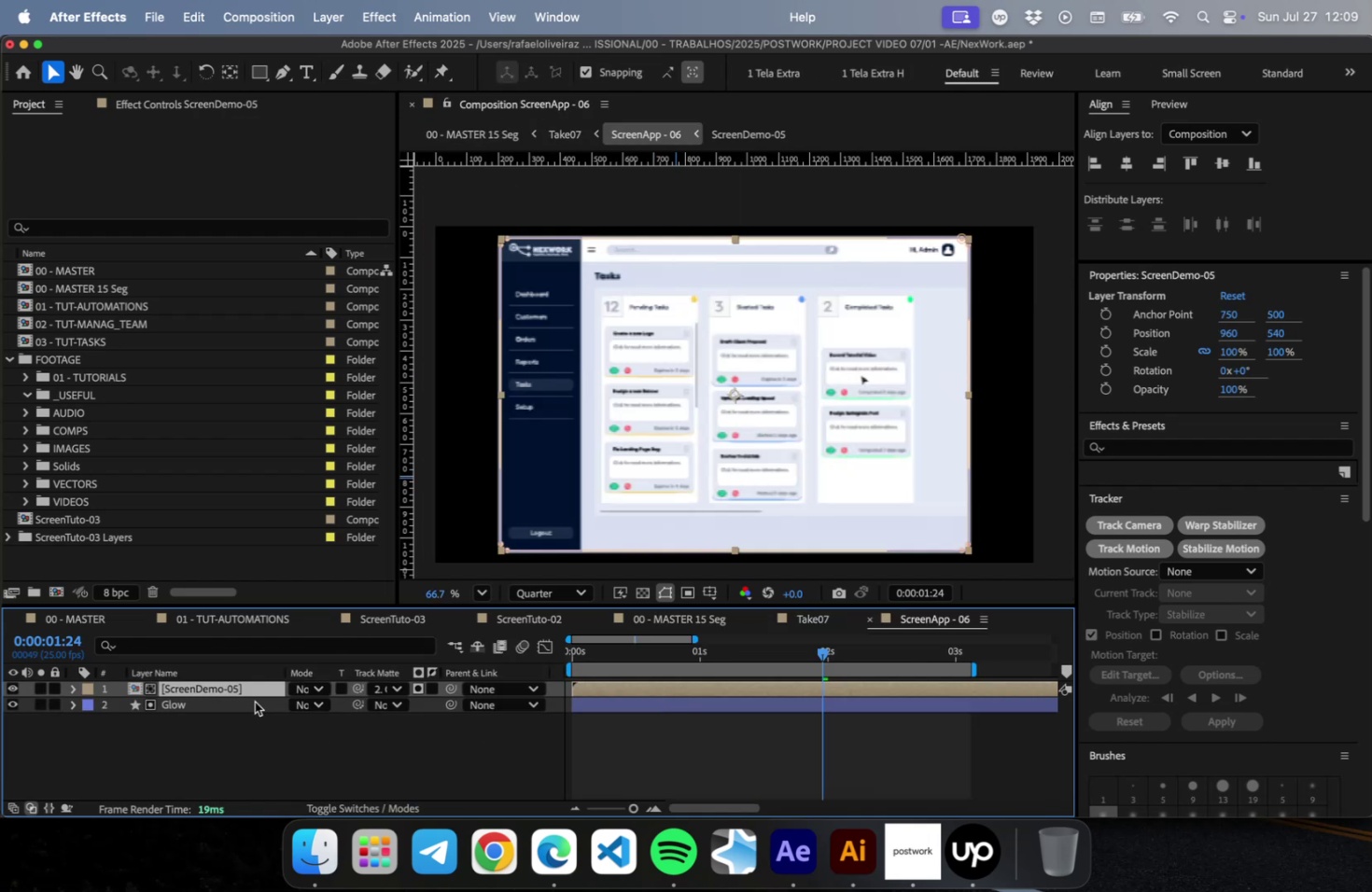 
double_click([245, 693])
 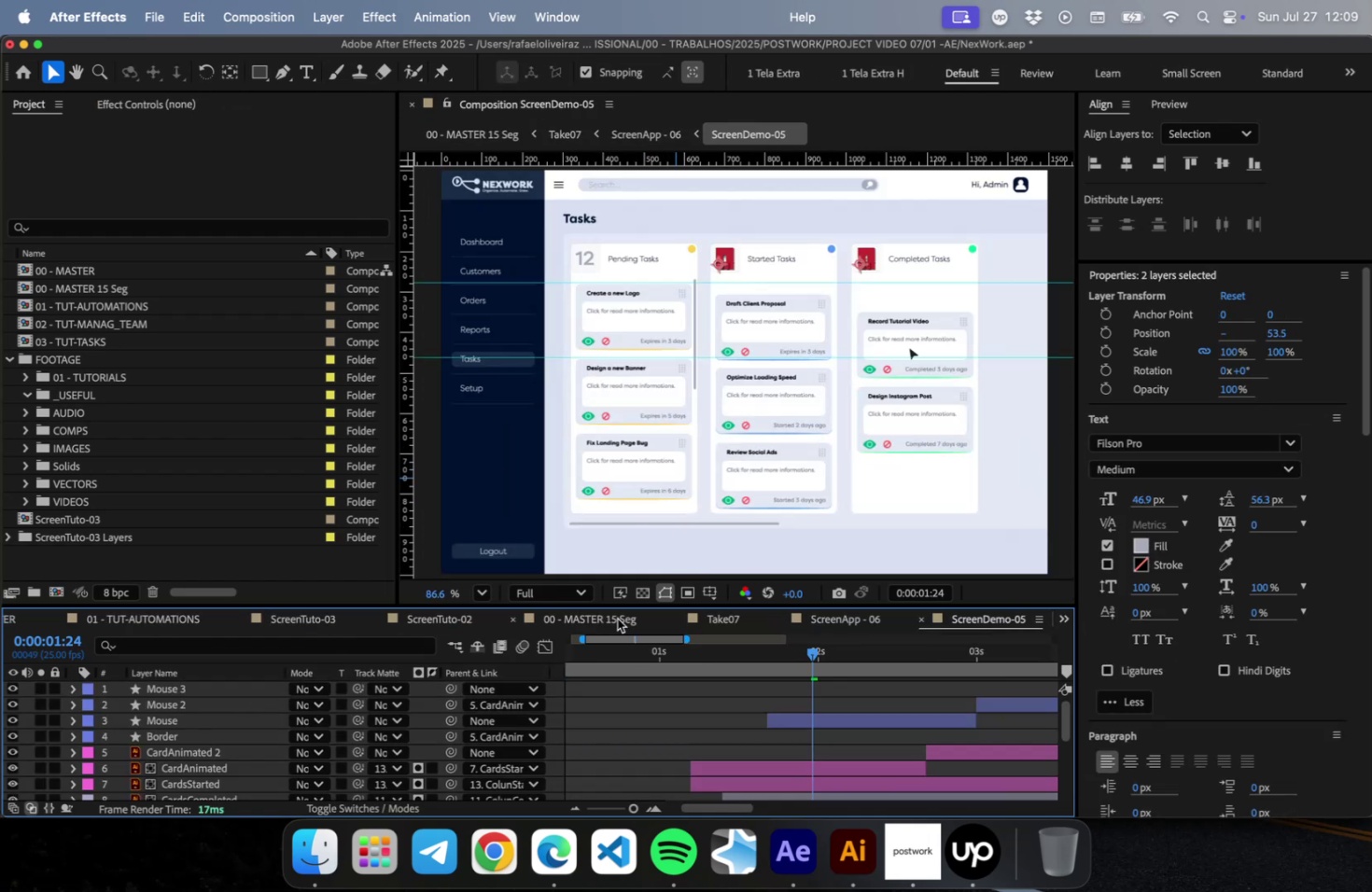 
left_click([511, 620])
 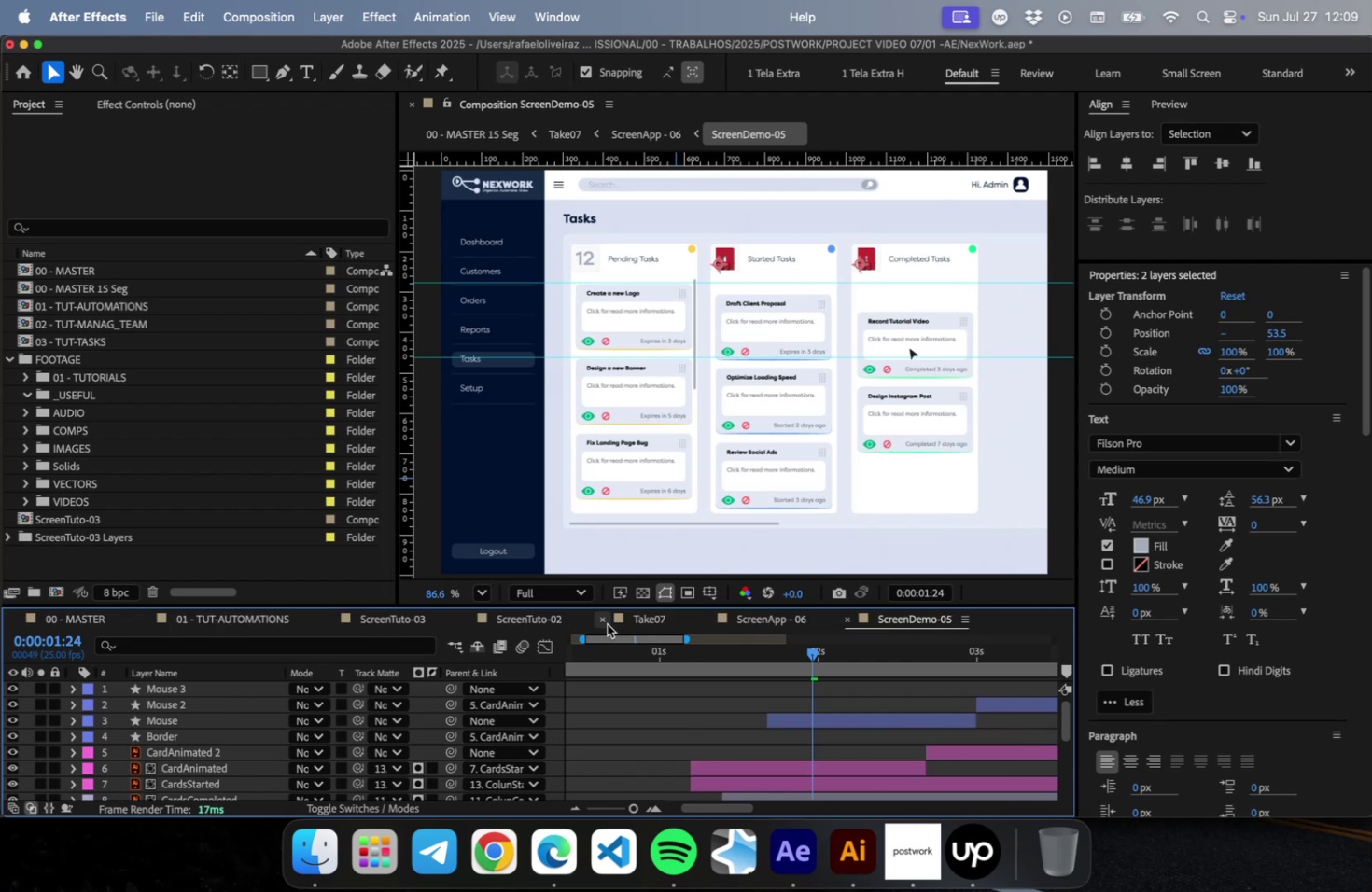 
left_click([600, 623])
 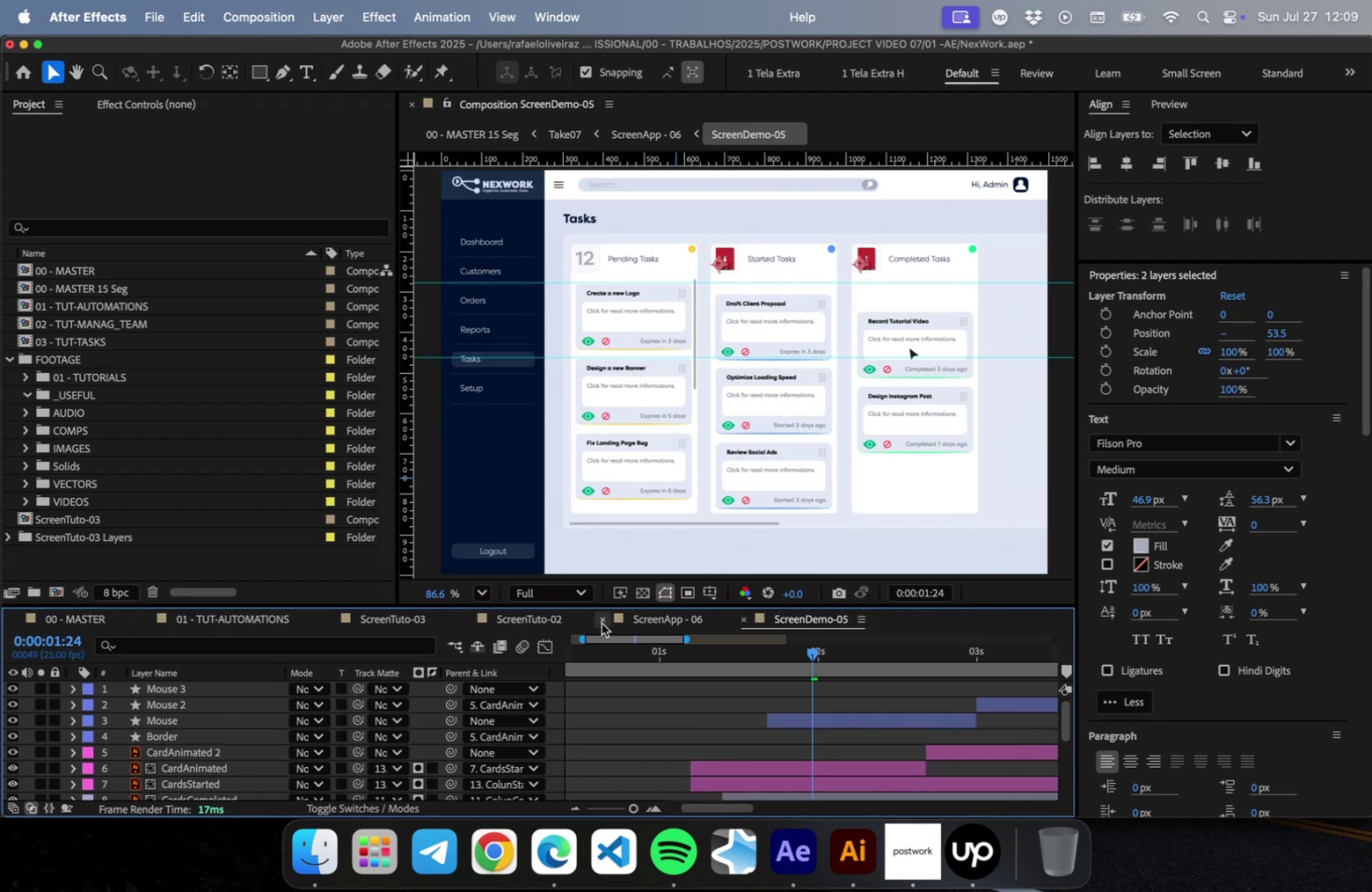 
left_click([601, 622])
 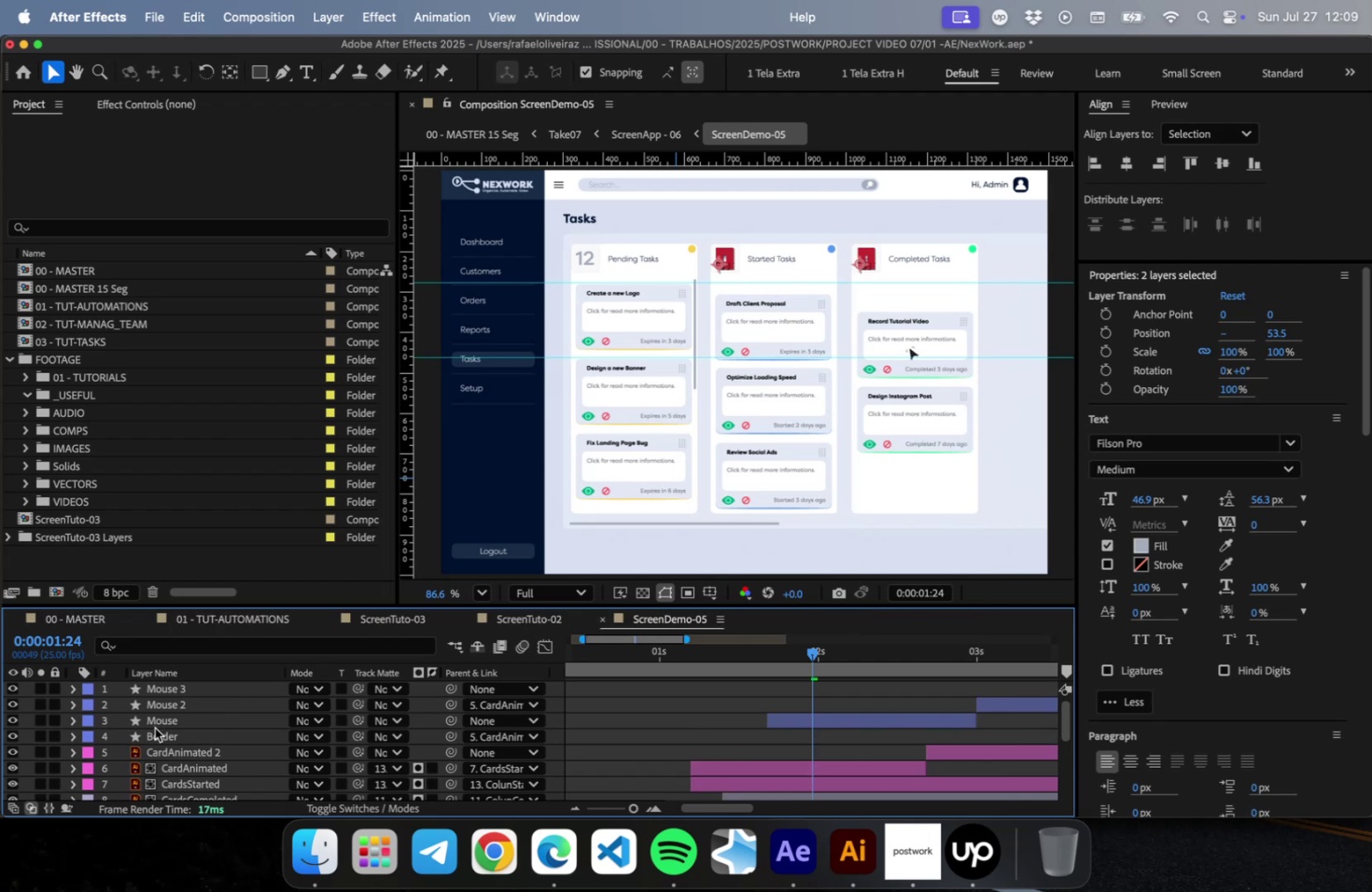 
left_click([183, 736])
 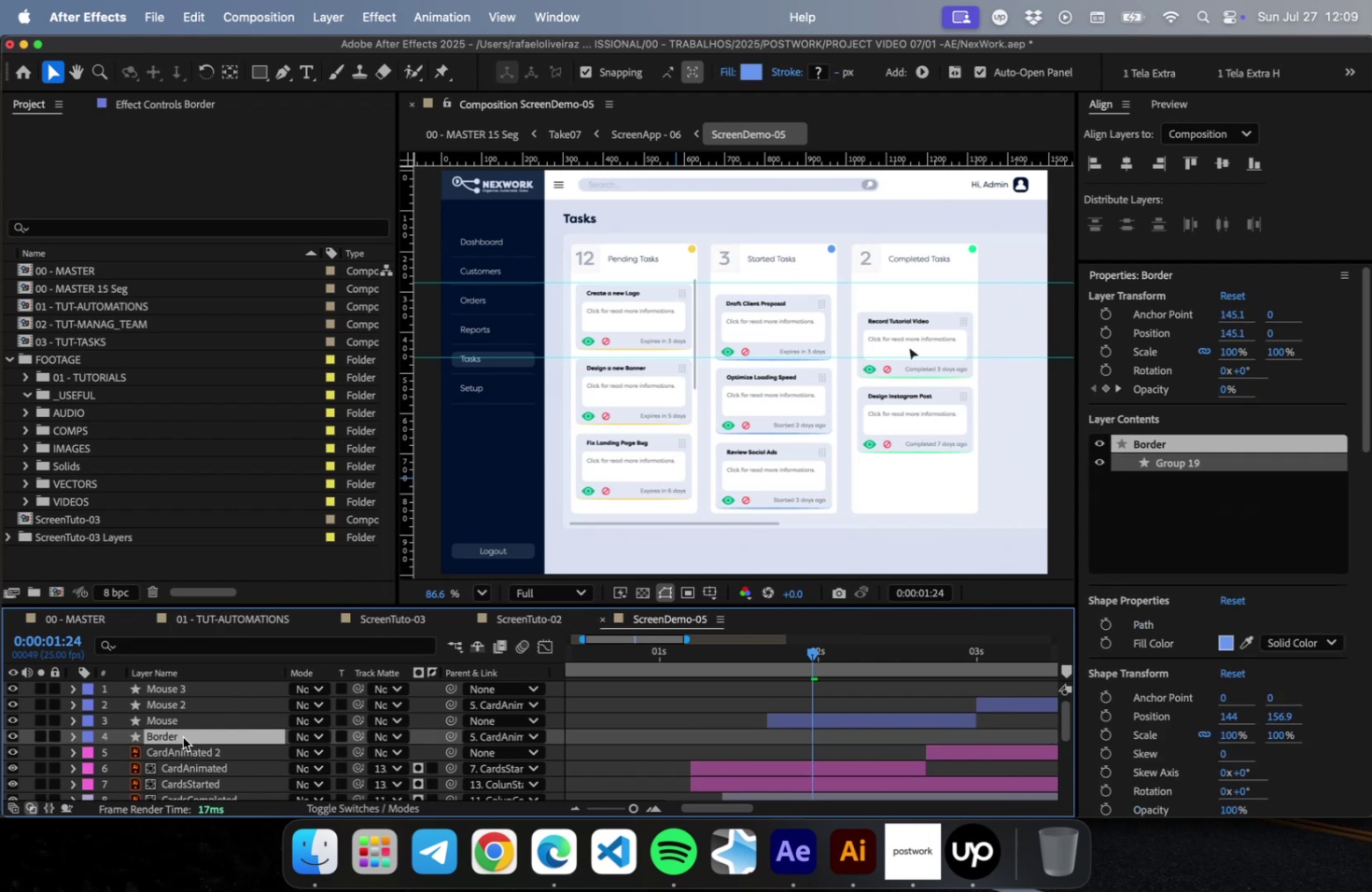 
key(Meta+C)
 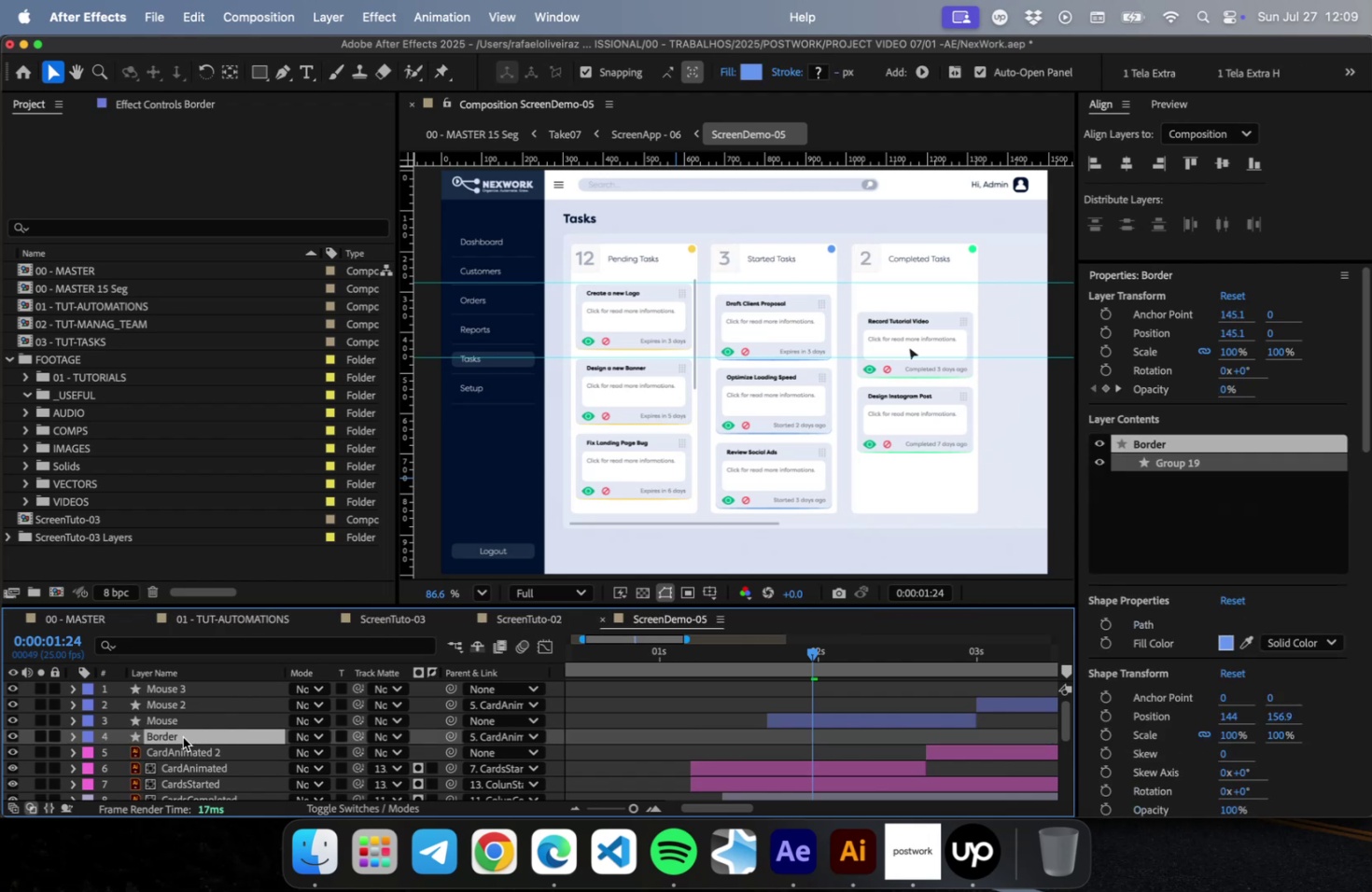 
key(Meta+C)
 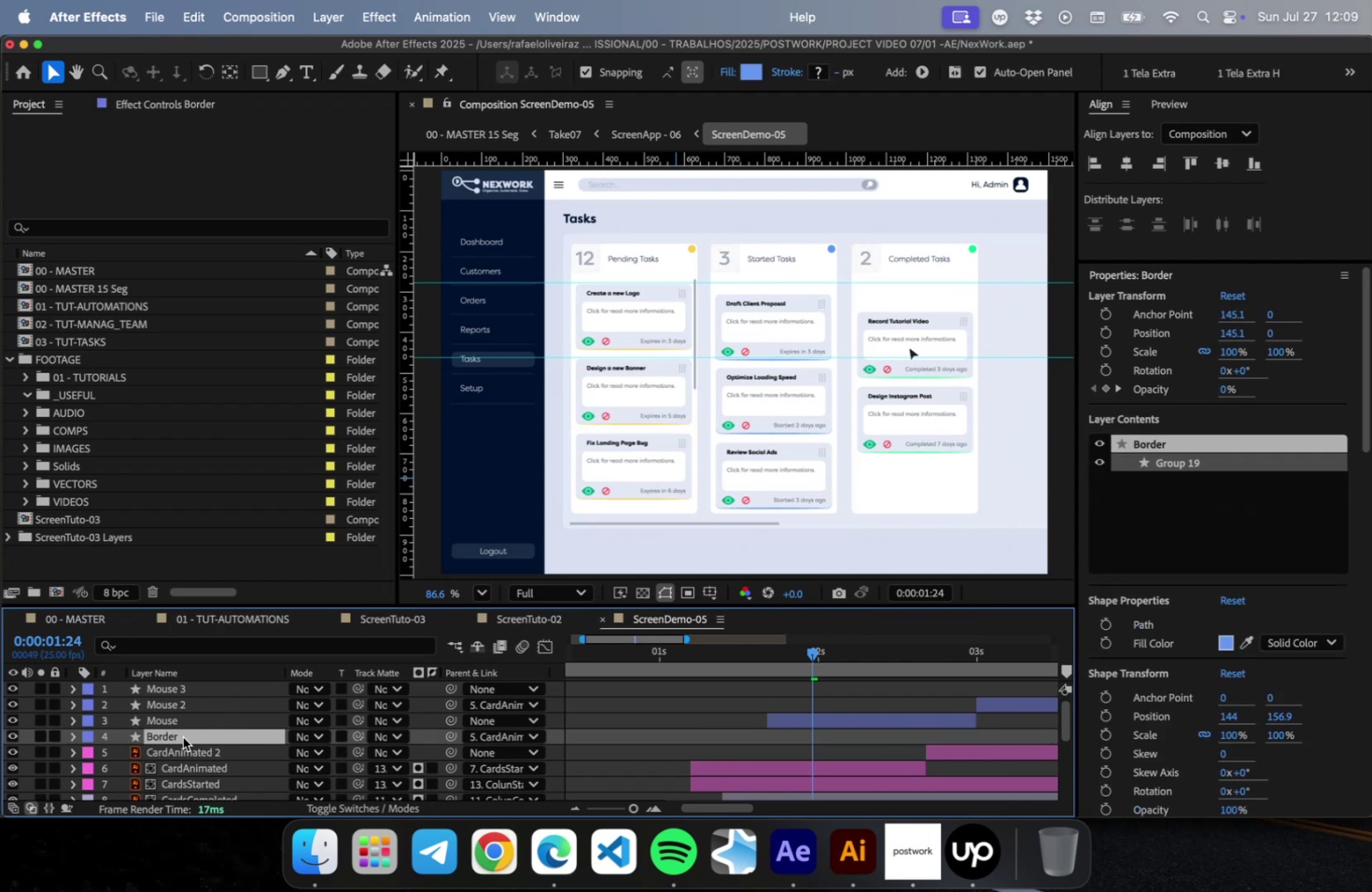 
key(Meta+CommandLeft)
 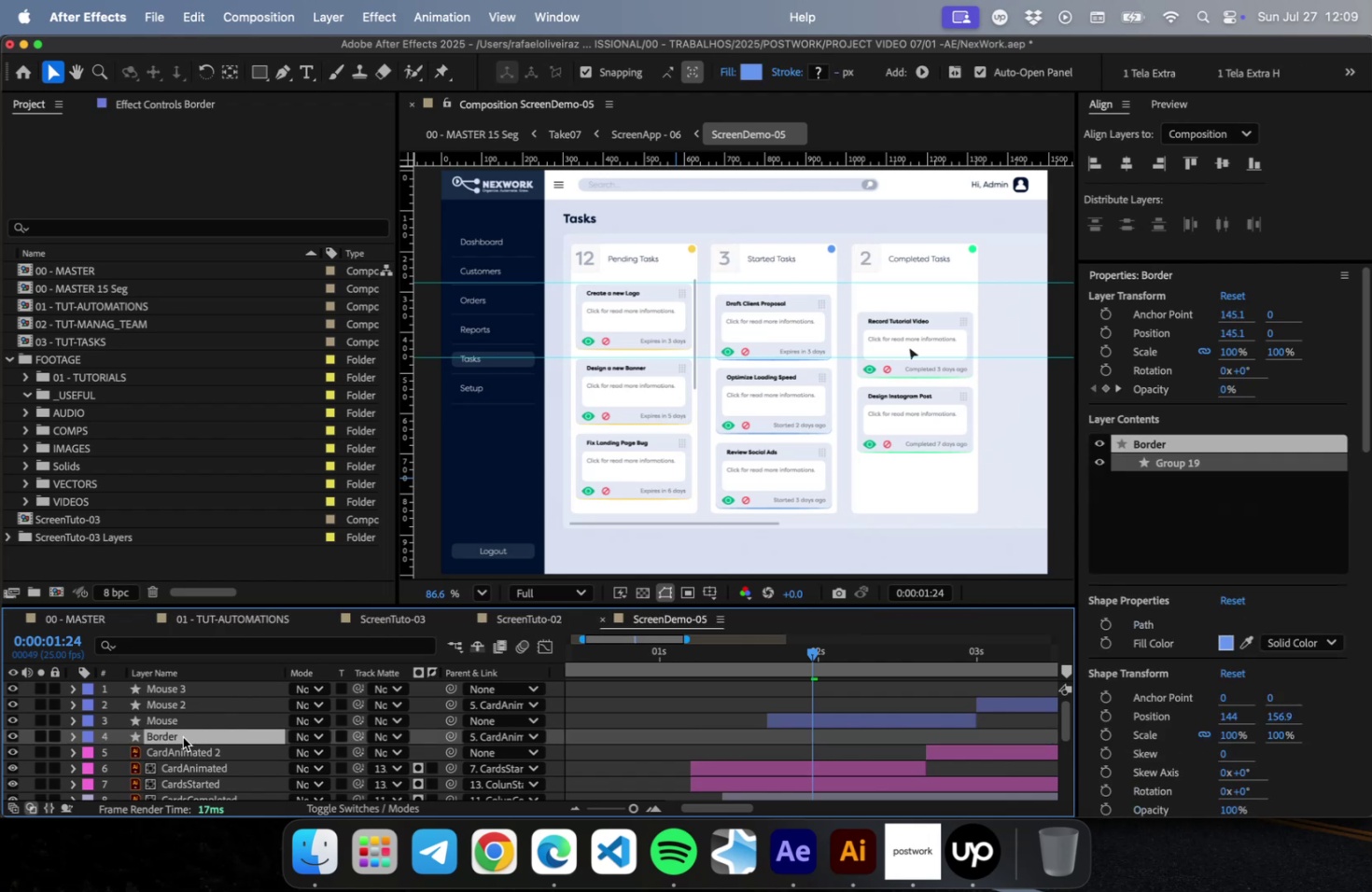 
key(Meta+W)
 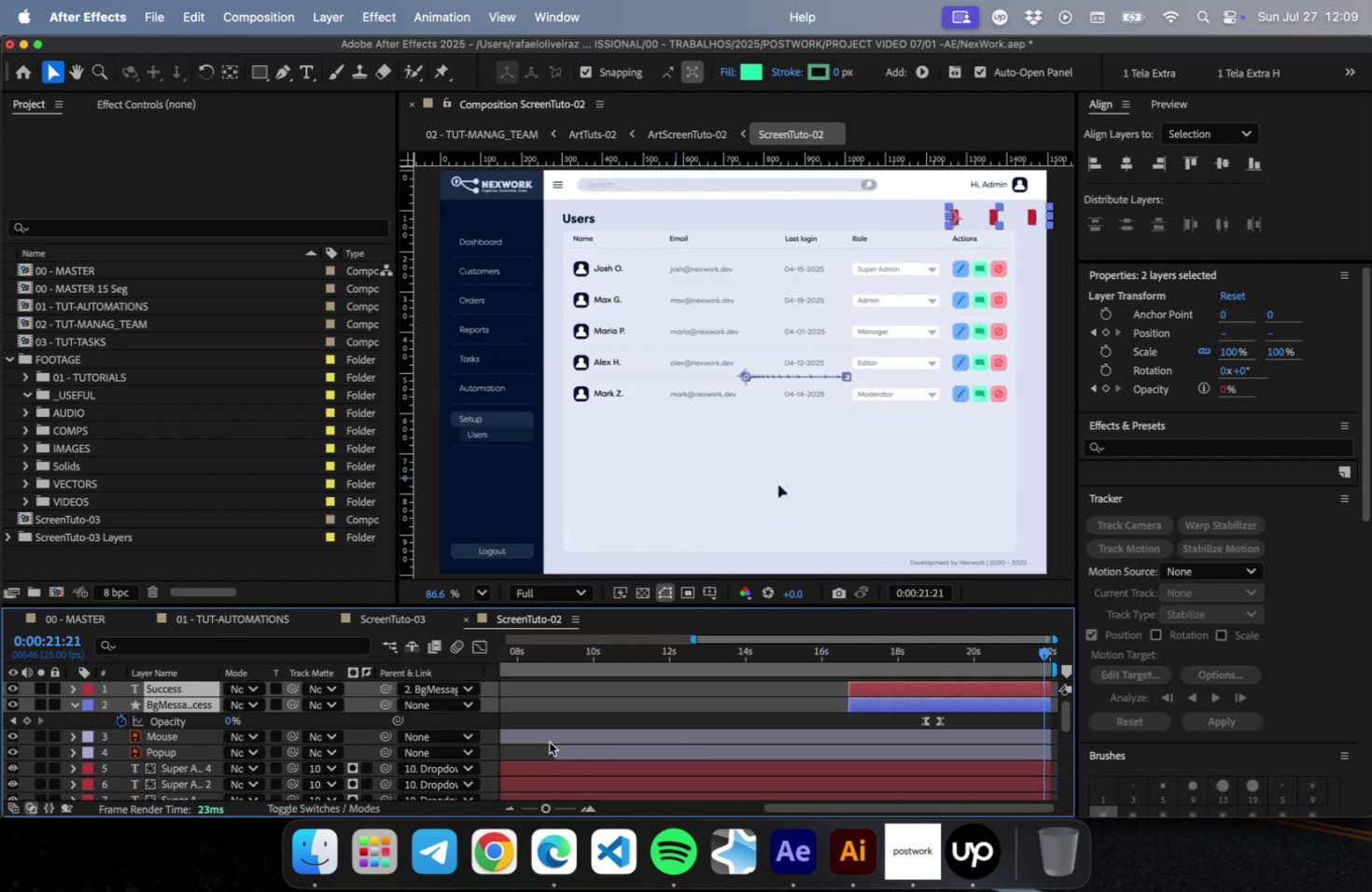 
key(Meta+CommandLeft)
 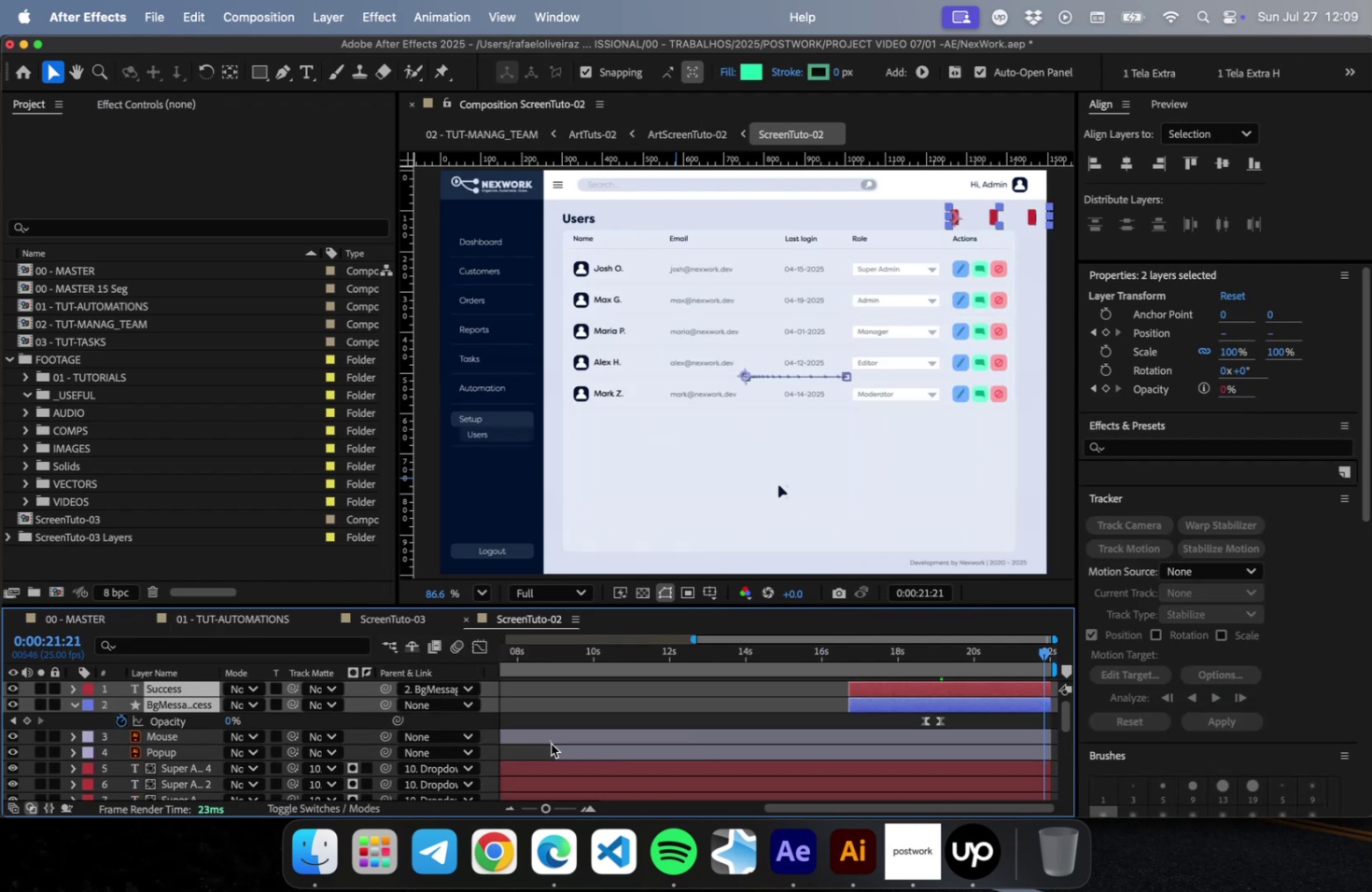 
key(Meta+W)
 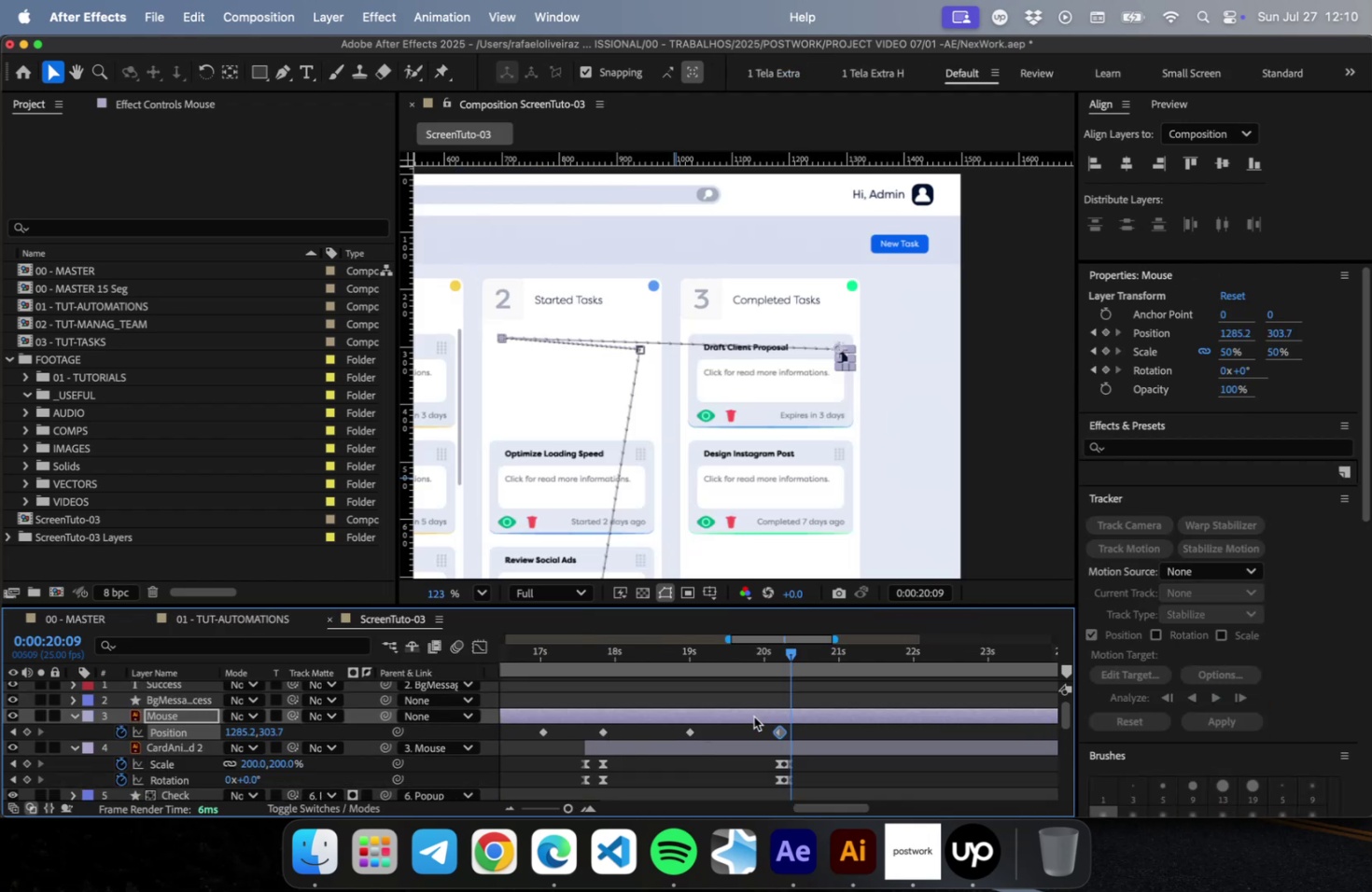 
key(Meta+V)
 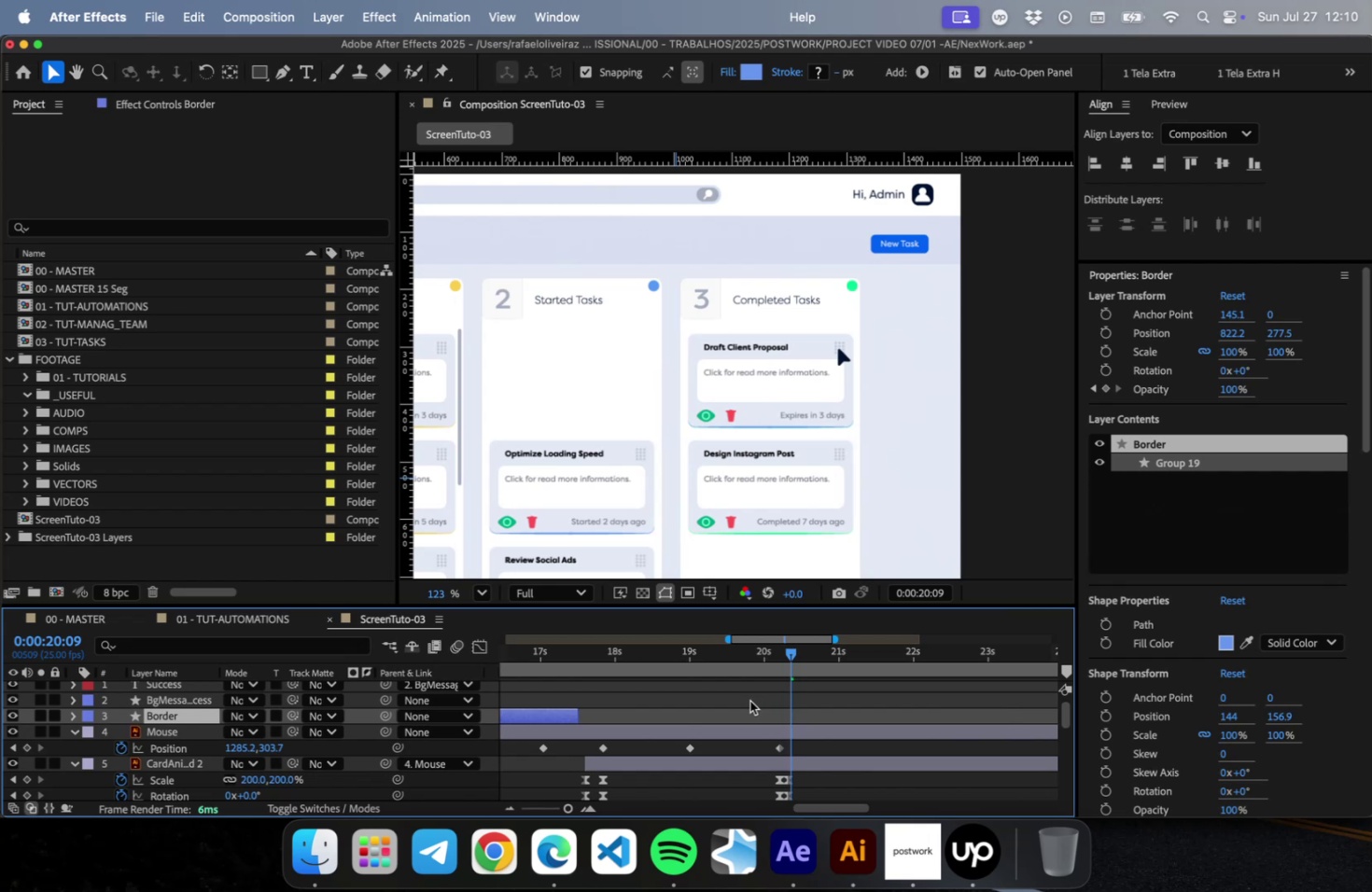 
key(BracketLeft)
 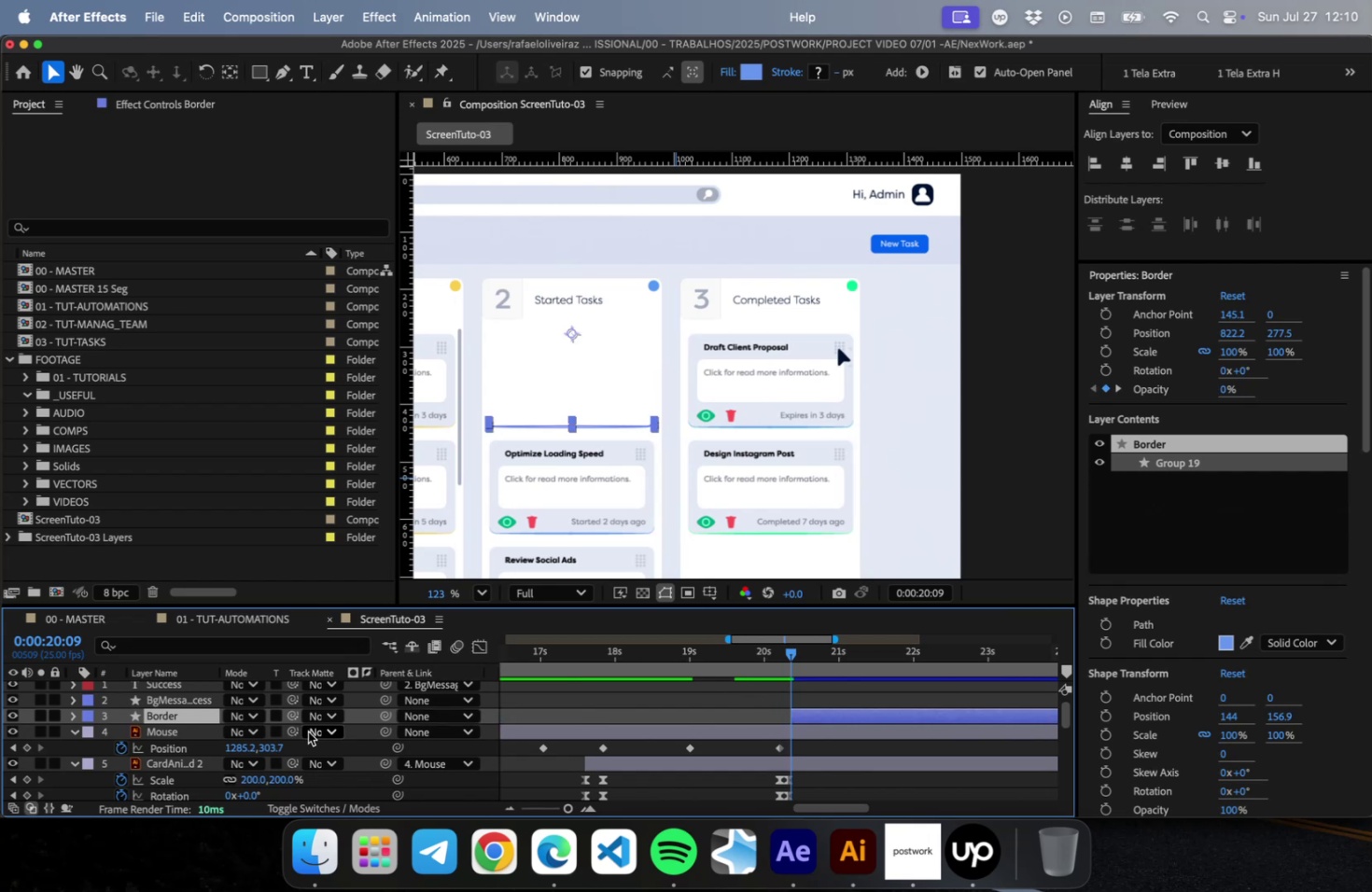 
left_click_drag(start_coordinate=[385, 711], to_coordinate=[164, 762])
 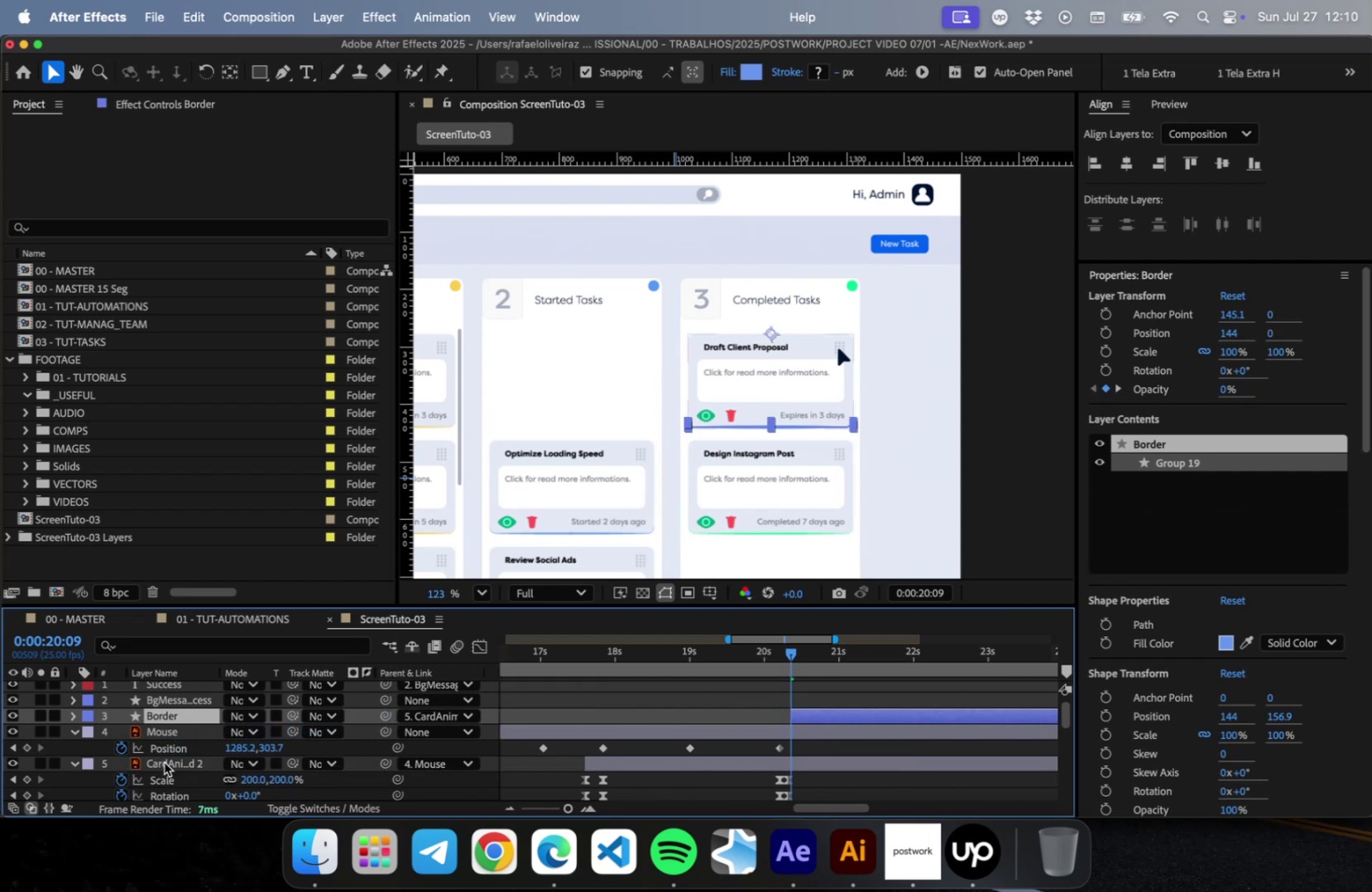 
hold_key(key=ShiftLeft, duration=0.96)
 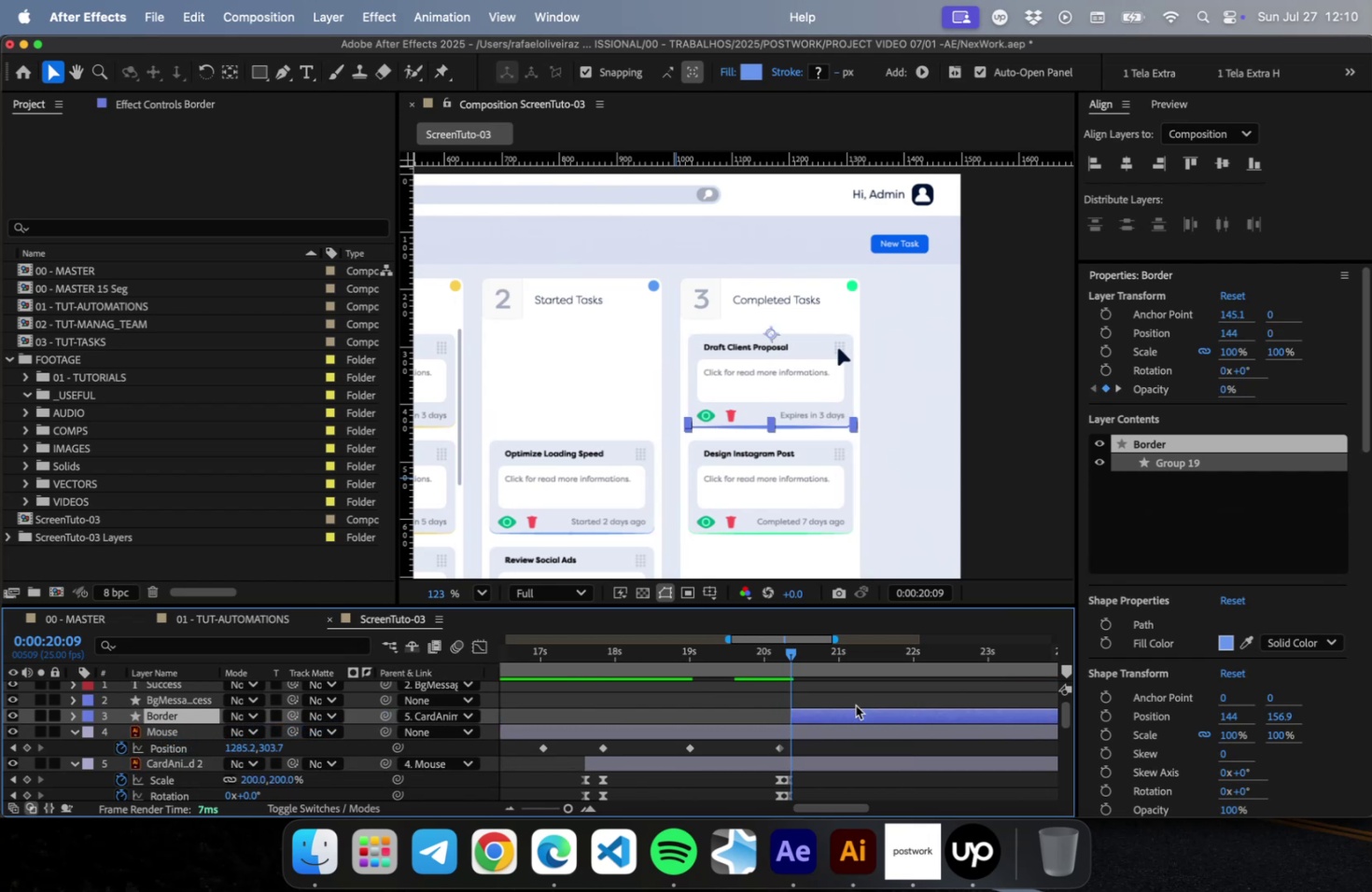 
scroll: coordinate [805, 435], scroll_direction: up, amount: 28.0
 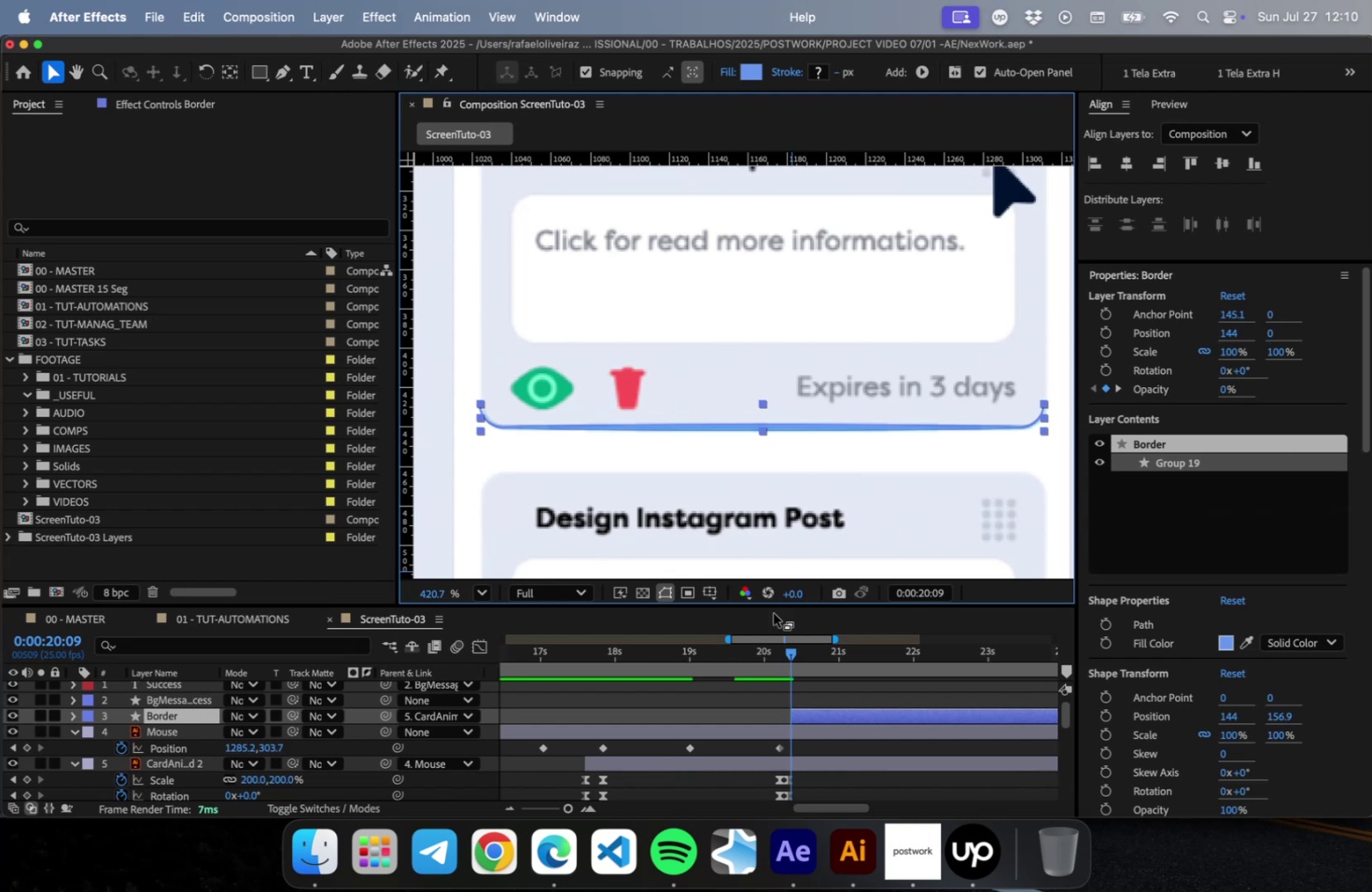 
left_click([731, 701])
 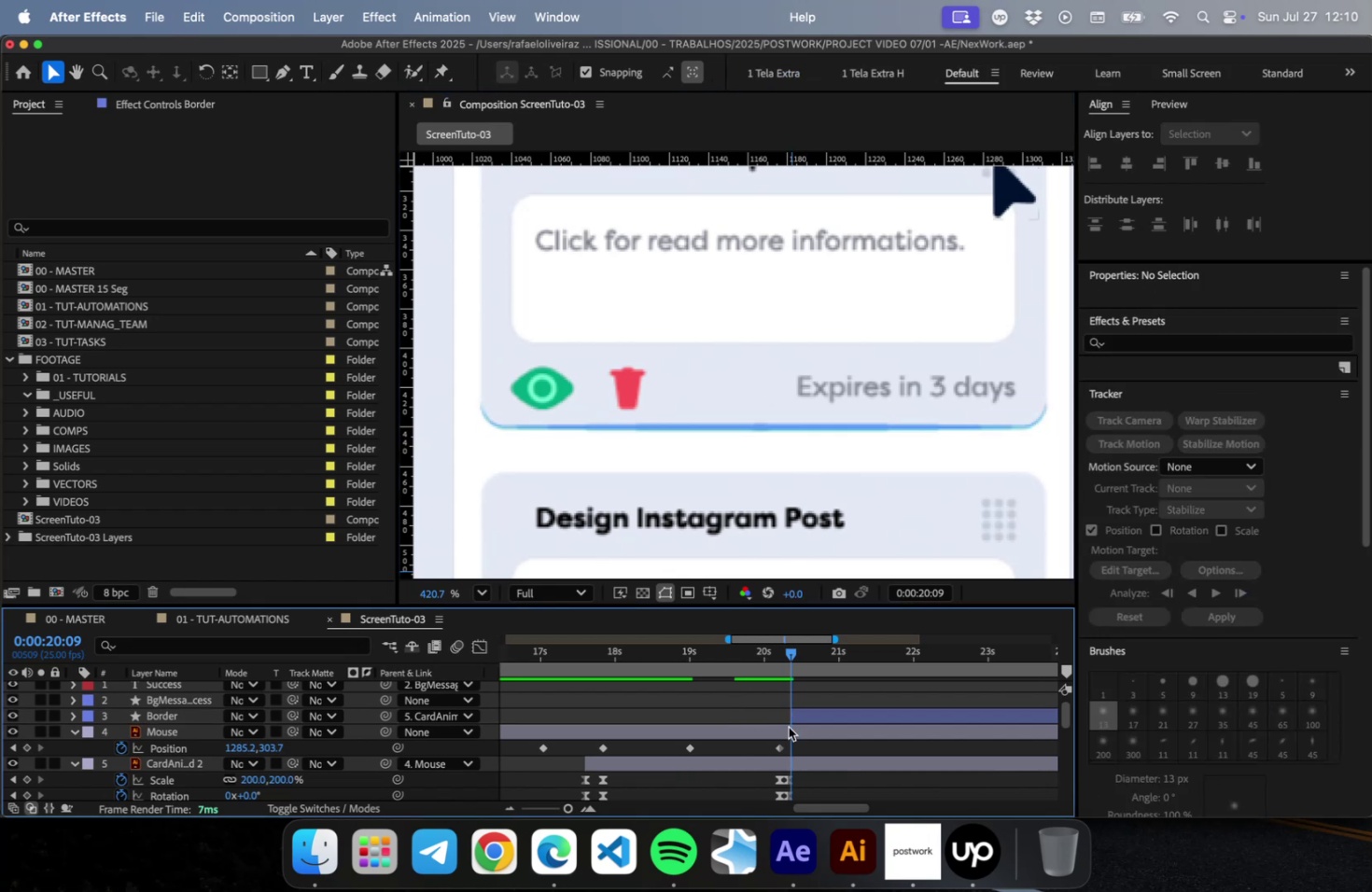 
left_click([803, 716])
 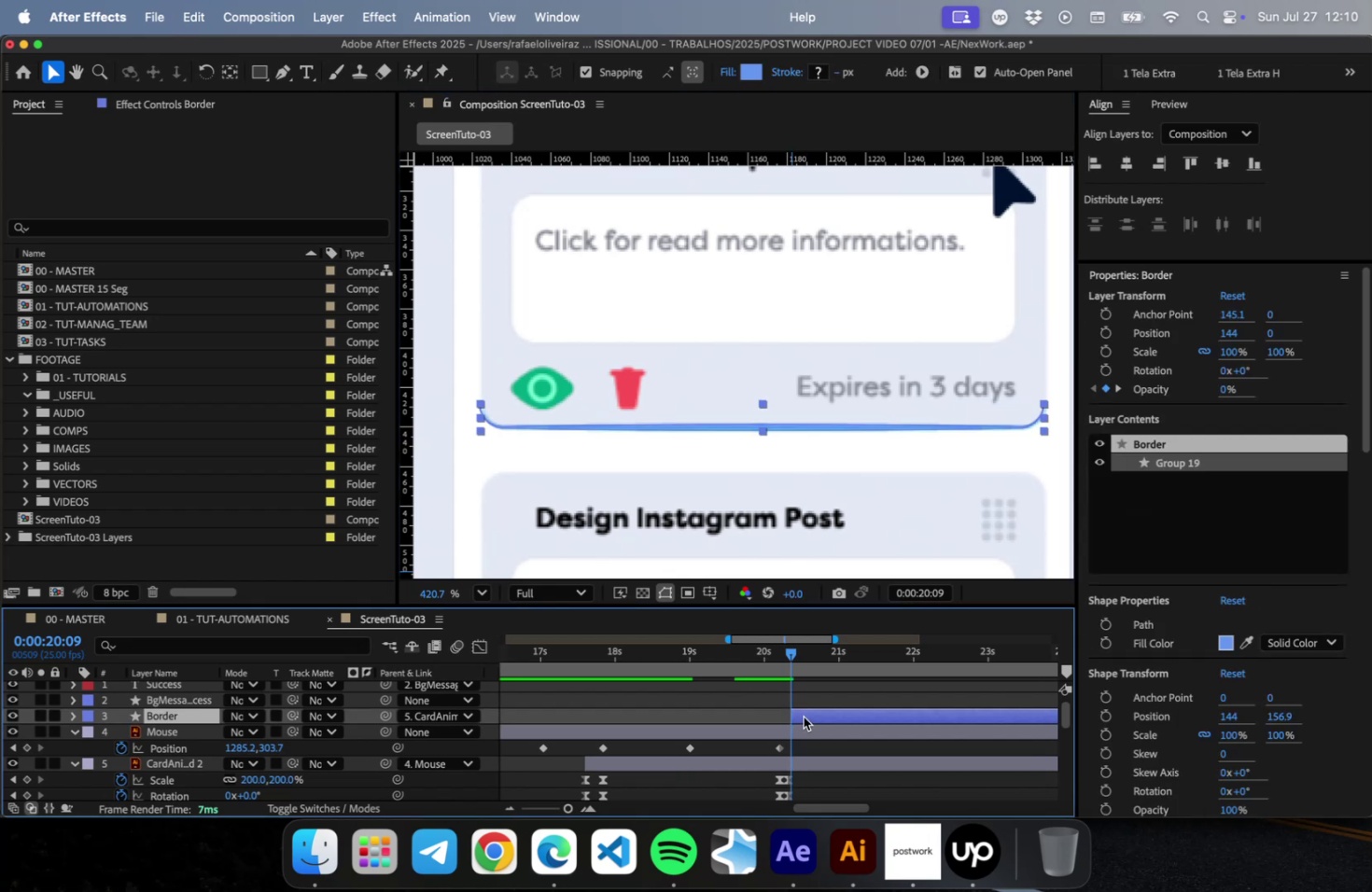 
key(U)
 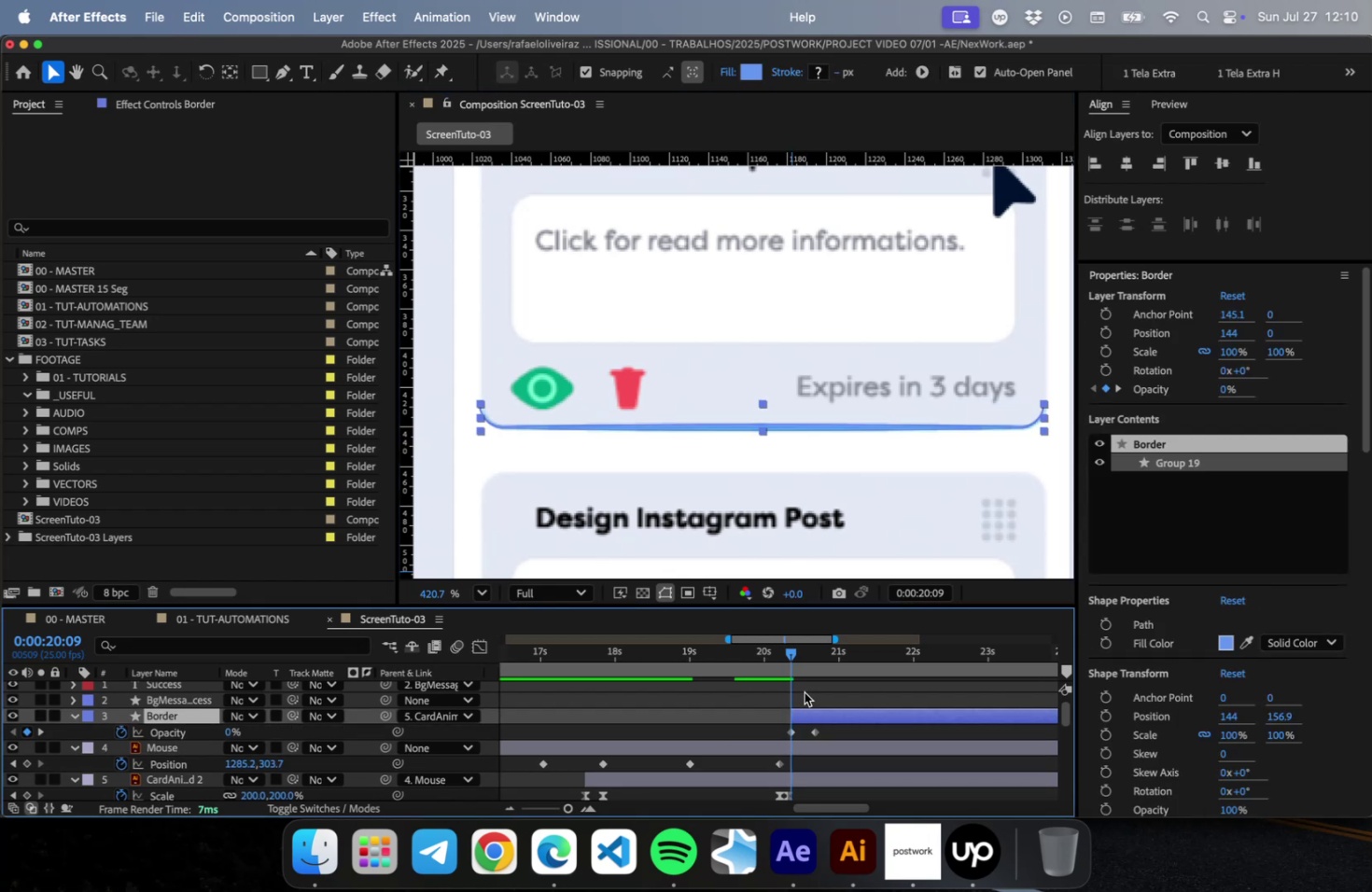 
left_click_drag(start_coordinate=[791, 654], to_coordinate=[826, 655])
 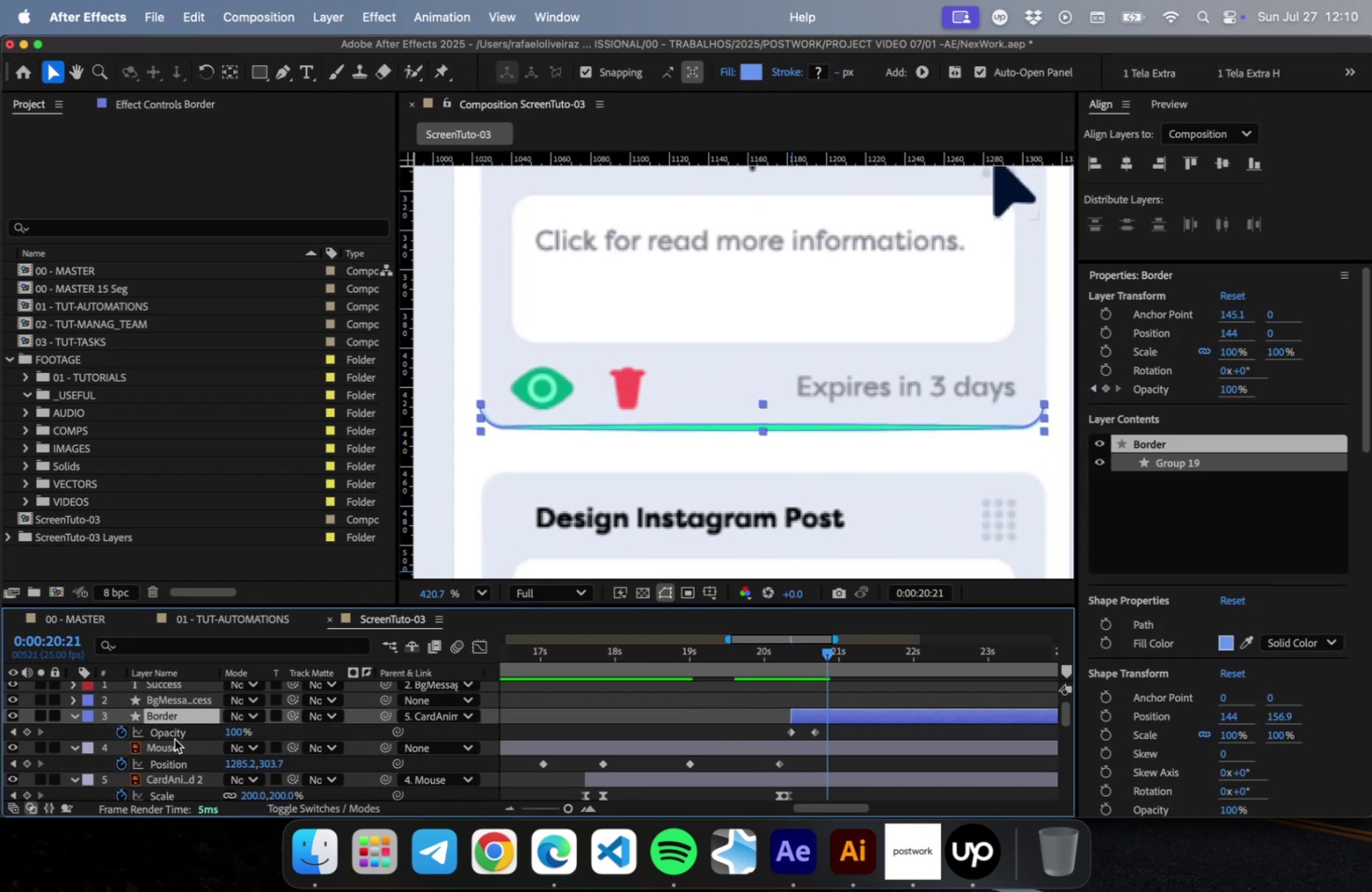 
left_click_drag(start_coordinate=[181, 719], to_coordinate=[187, 754])
 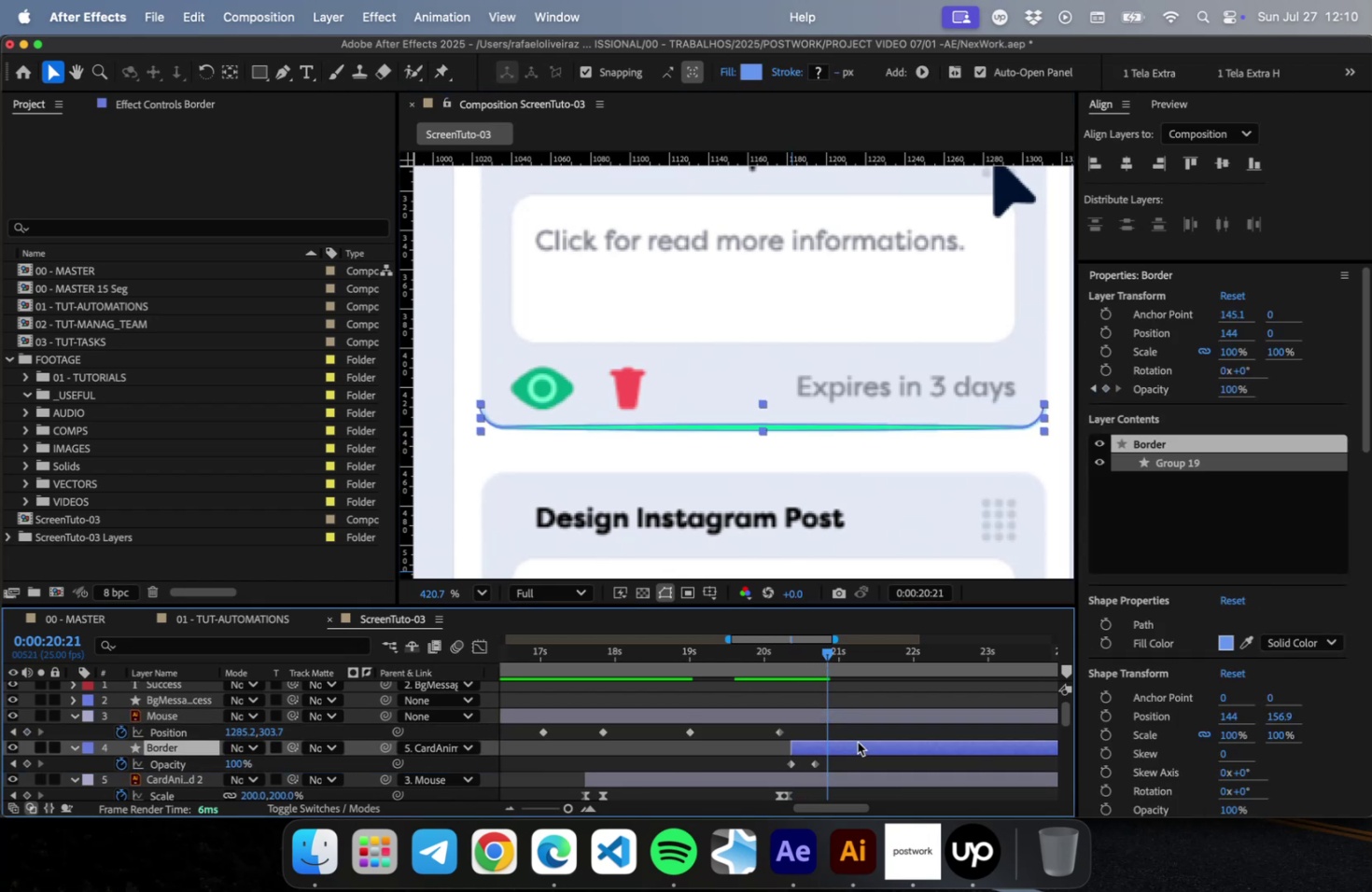 
left_click_drag(start_coordinate=[824, 746], to_coordinate=[820, 750])
 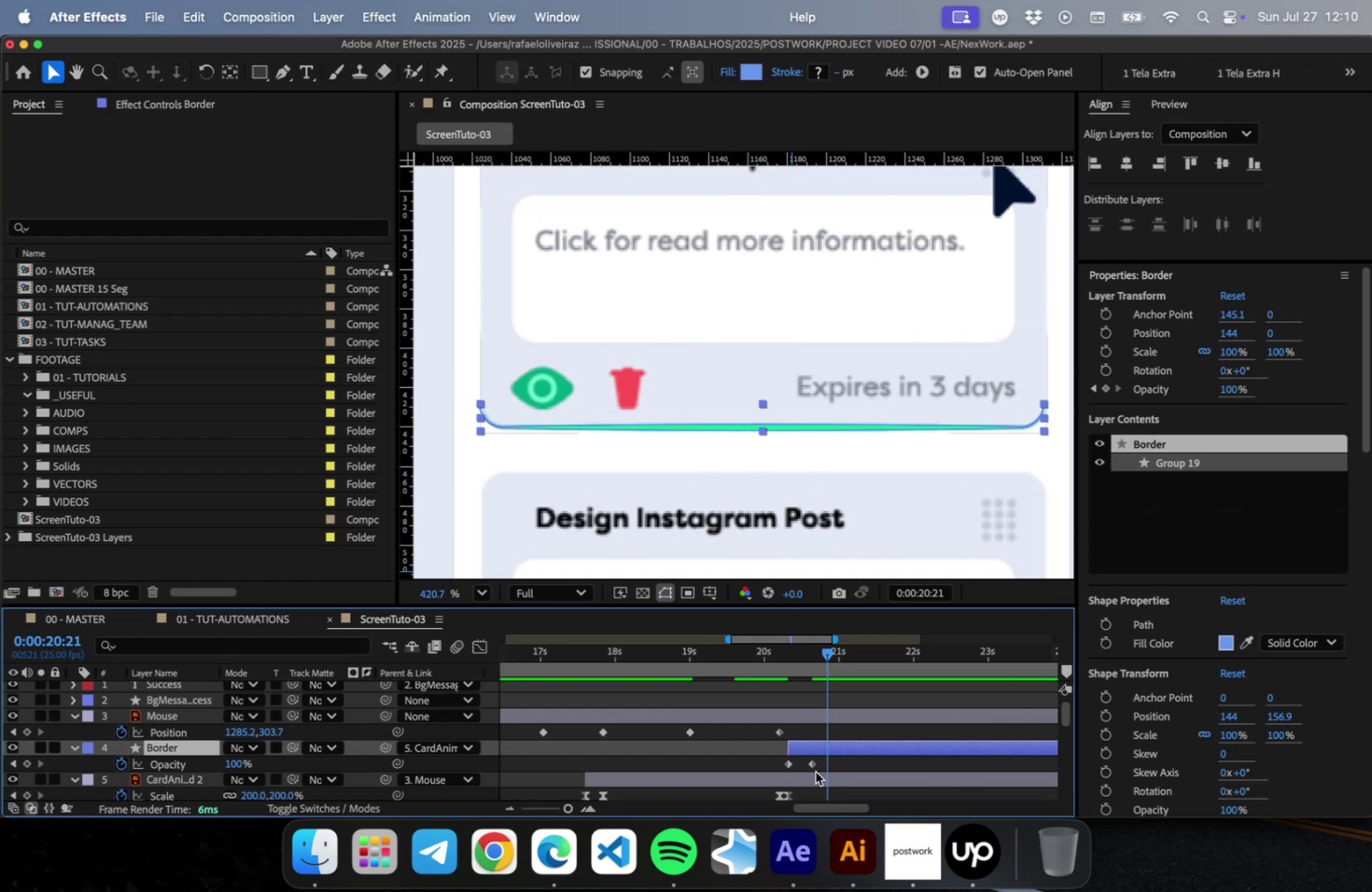 
left_click_drag(start_coordinate=[812, 764], to_coordinate=[807, 764])
 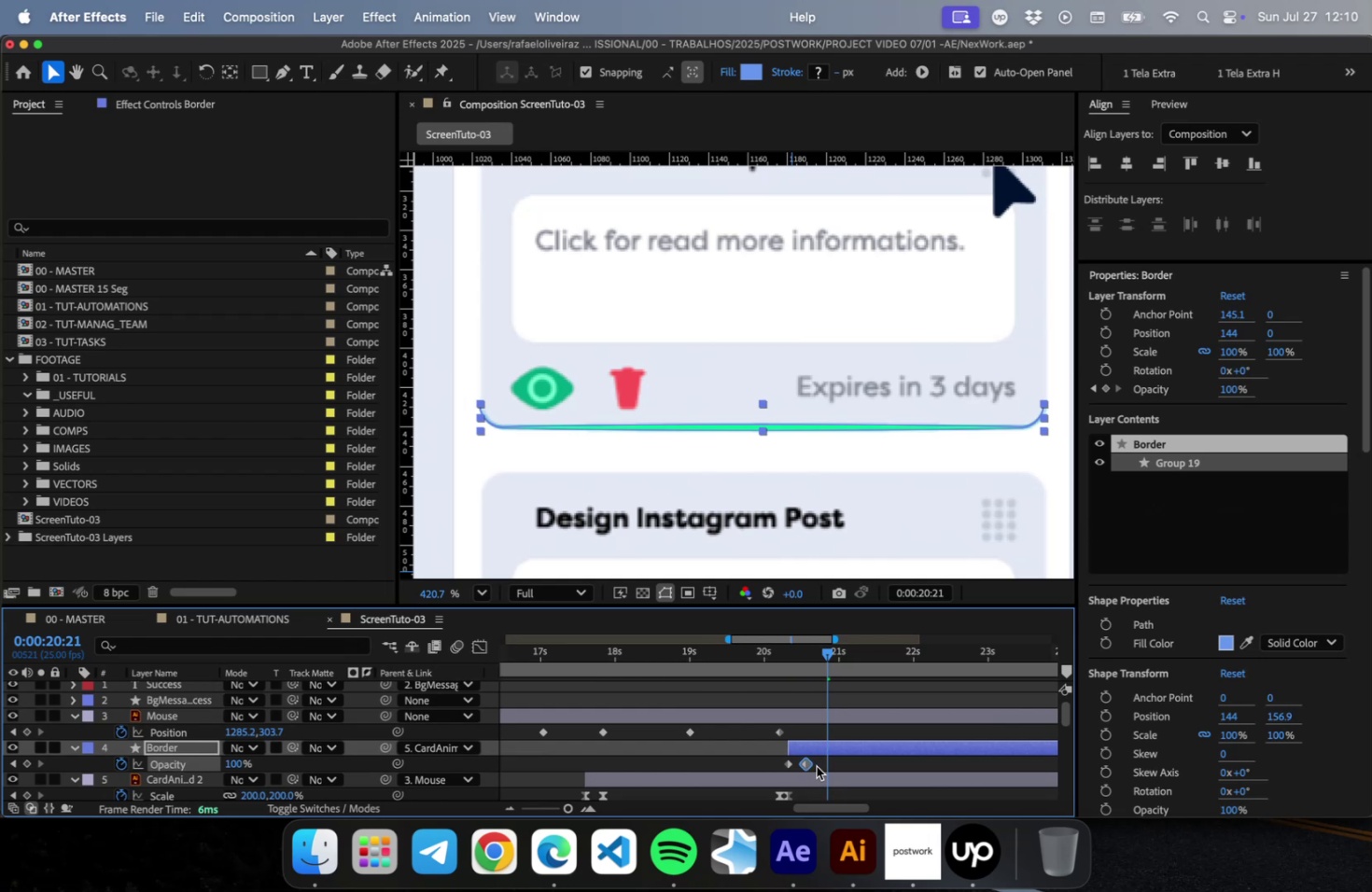 
left_click([831, 765])
 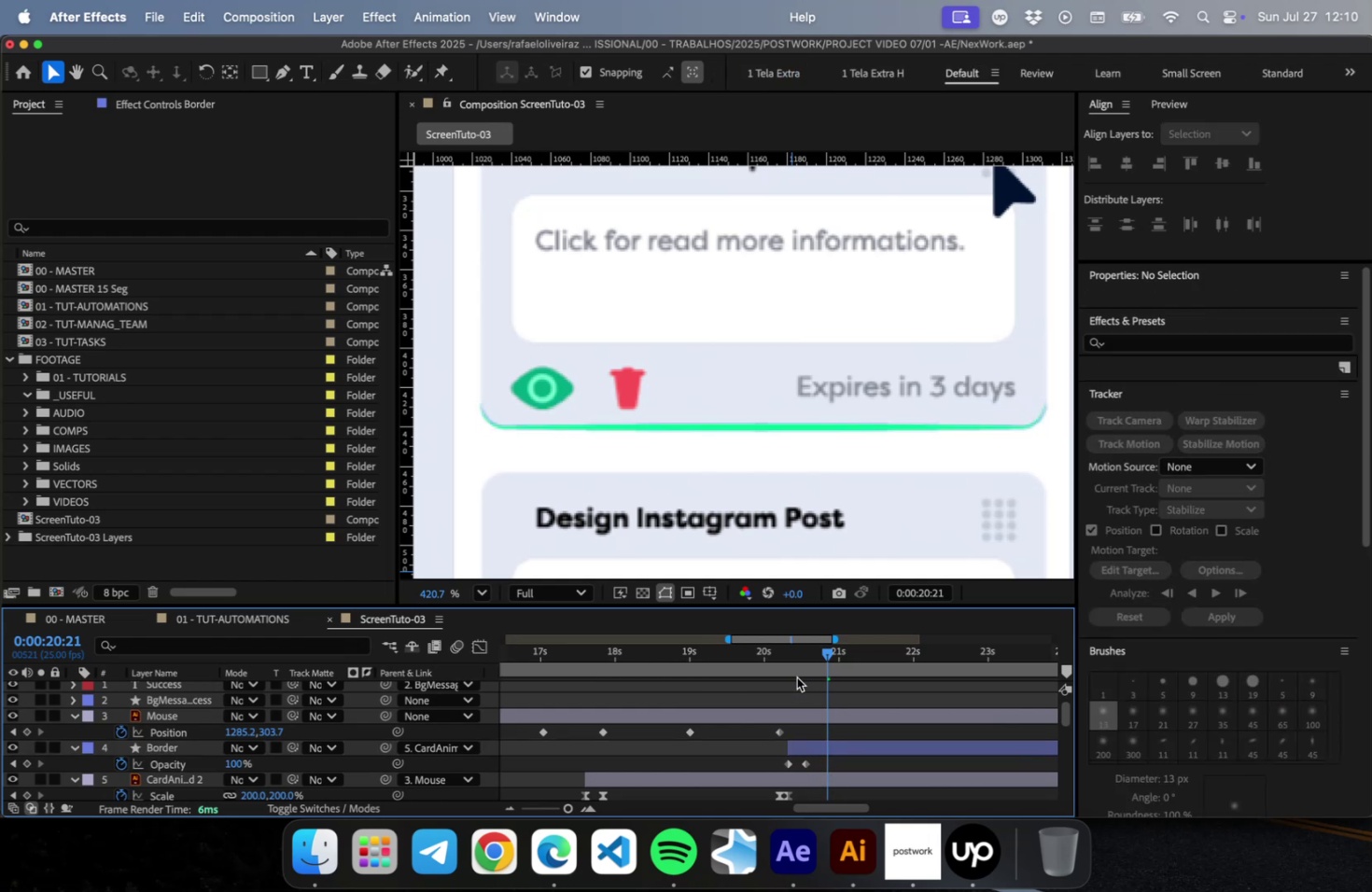 
left_click_drag(start_coordinate=[788, 647], to_coordinate=[761, 644])
 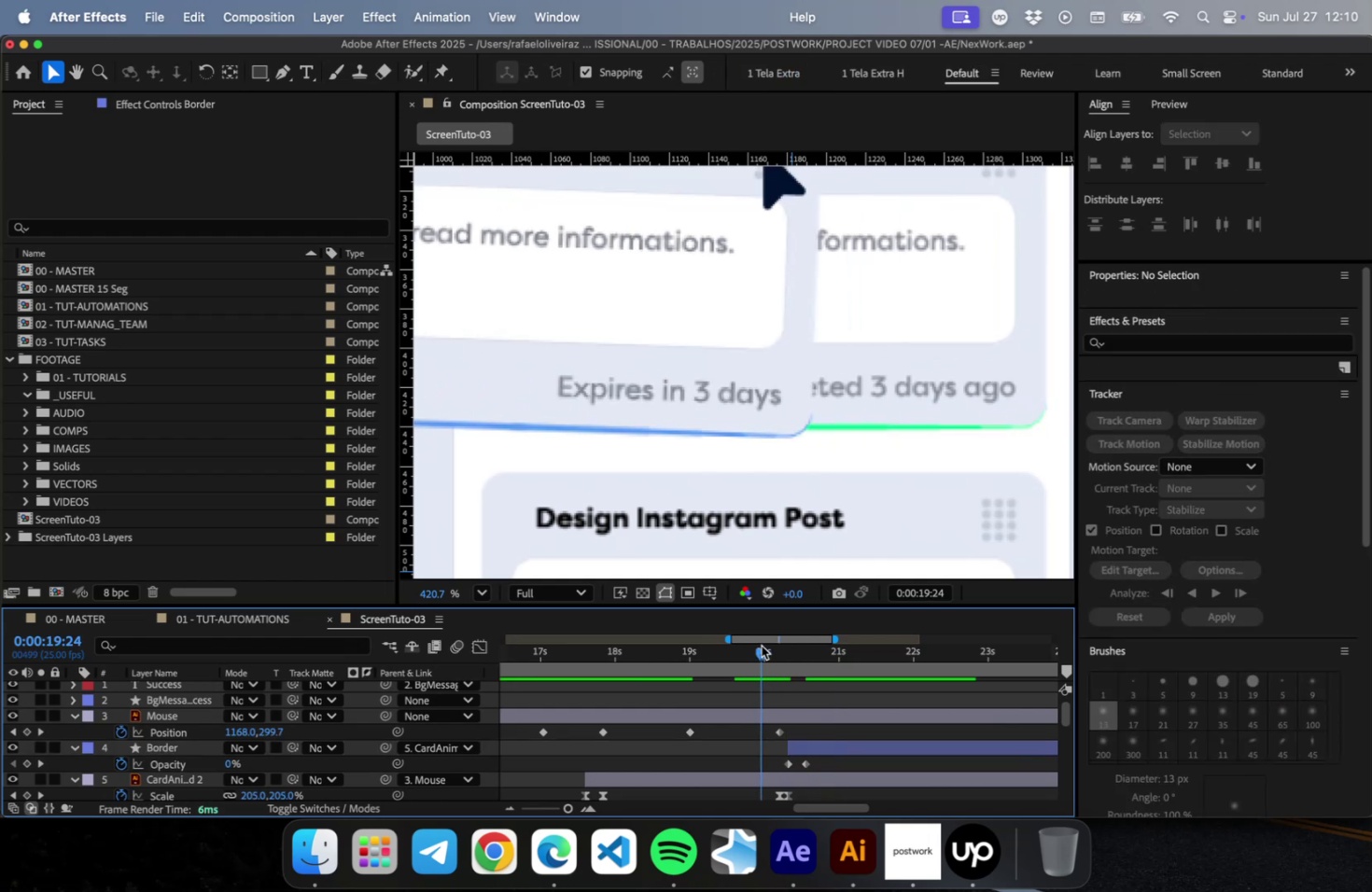 
key(Space)
 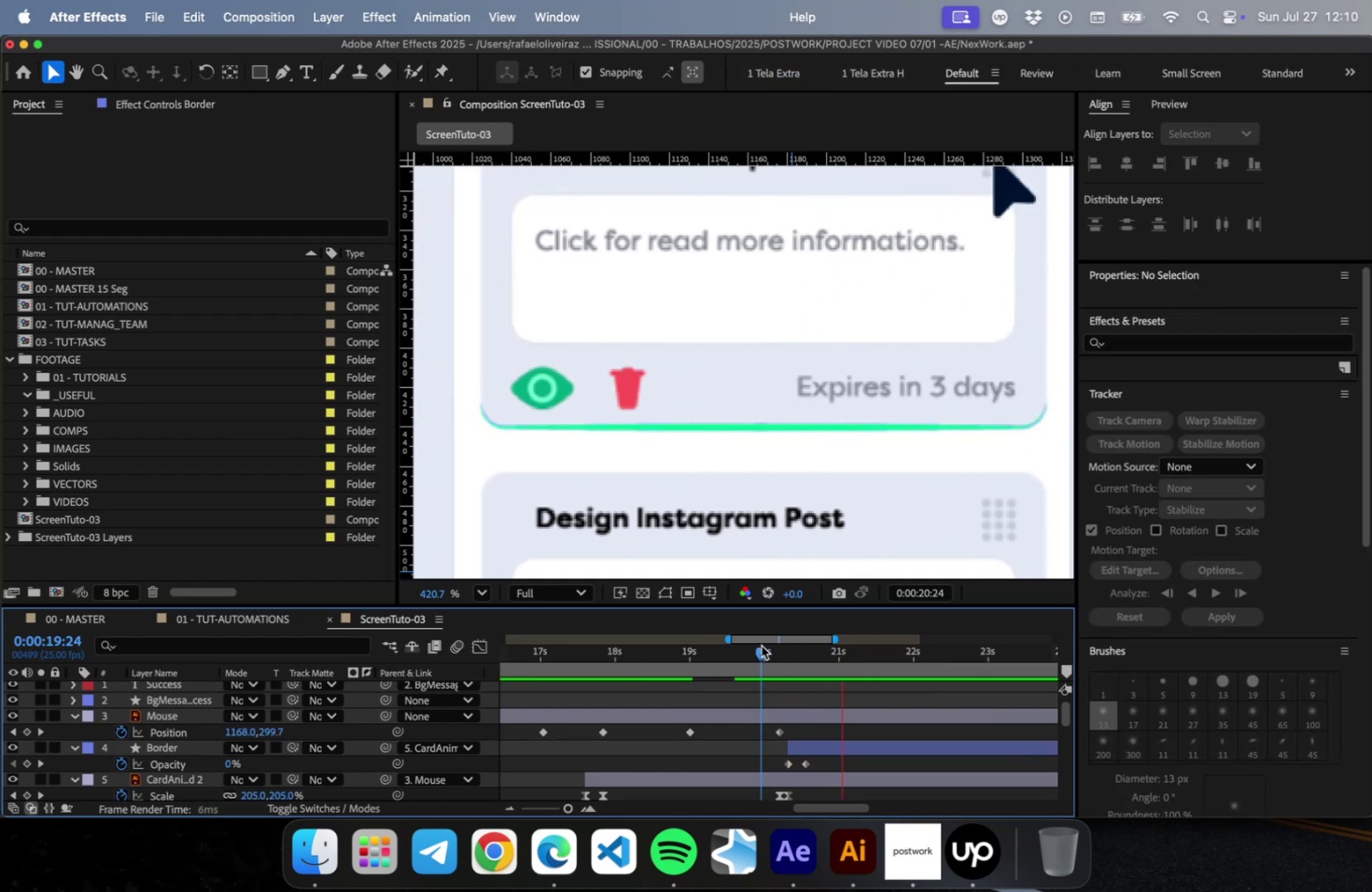 
key(Space)
 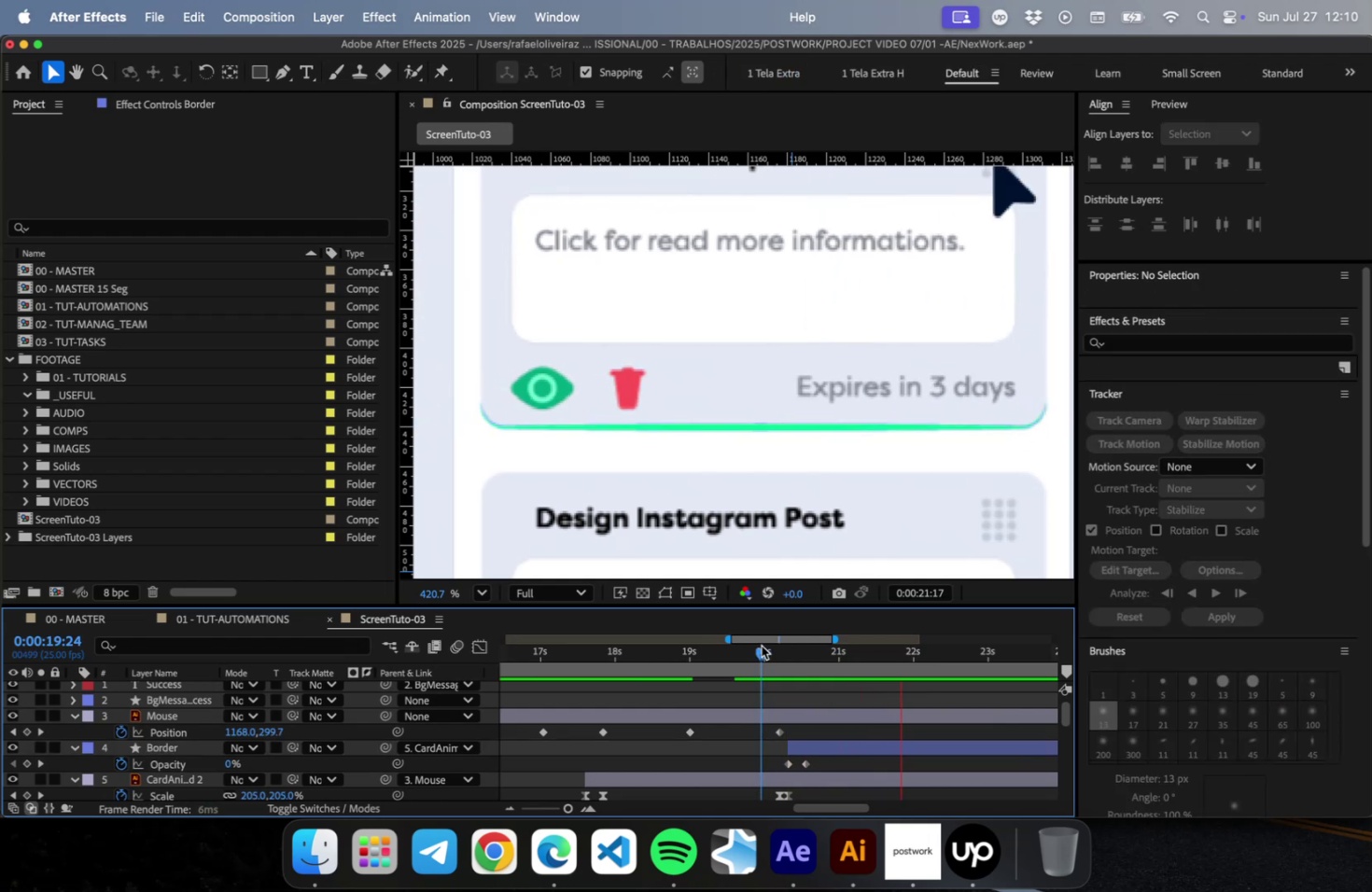 
key(Minus)
 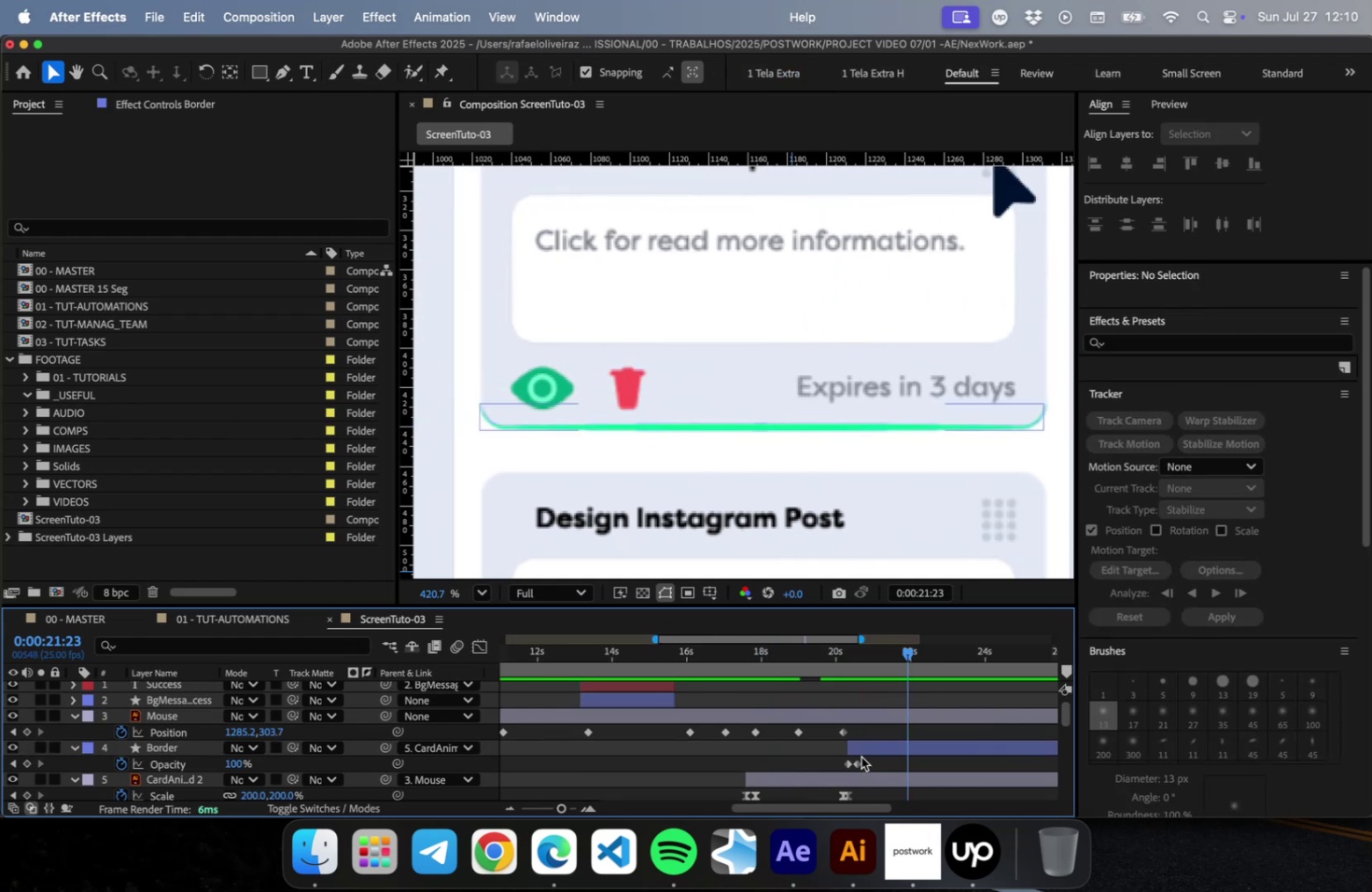 
left_click_drag(start_coordinate=[858, 765], to_coordinate=[867, 762])
 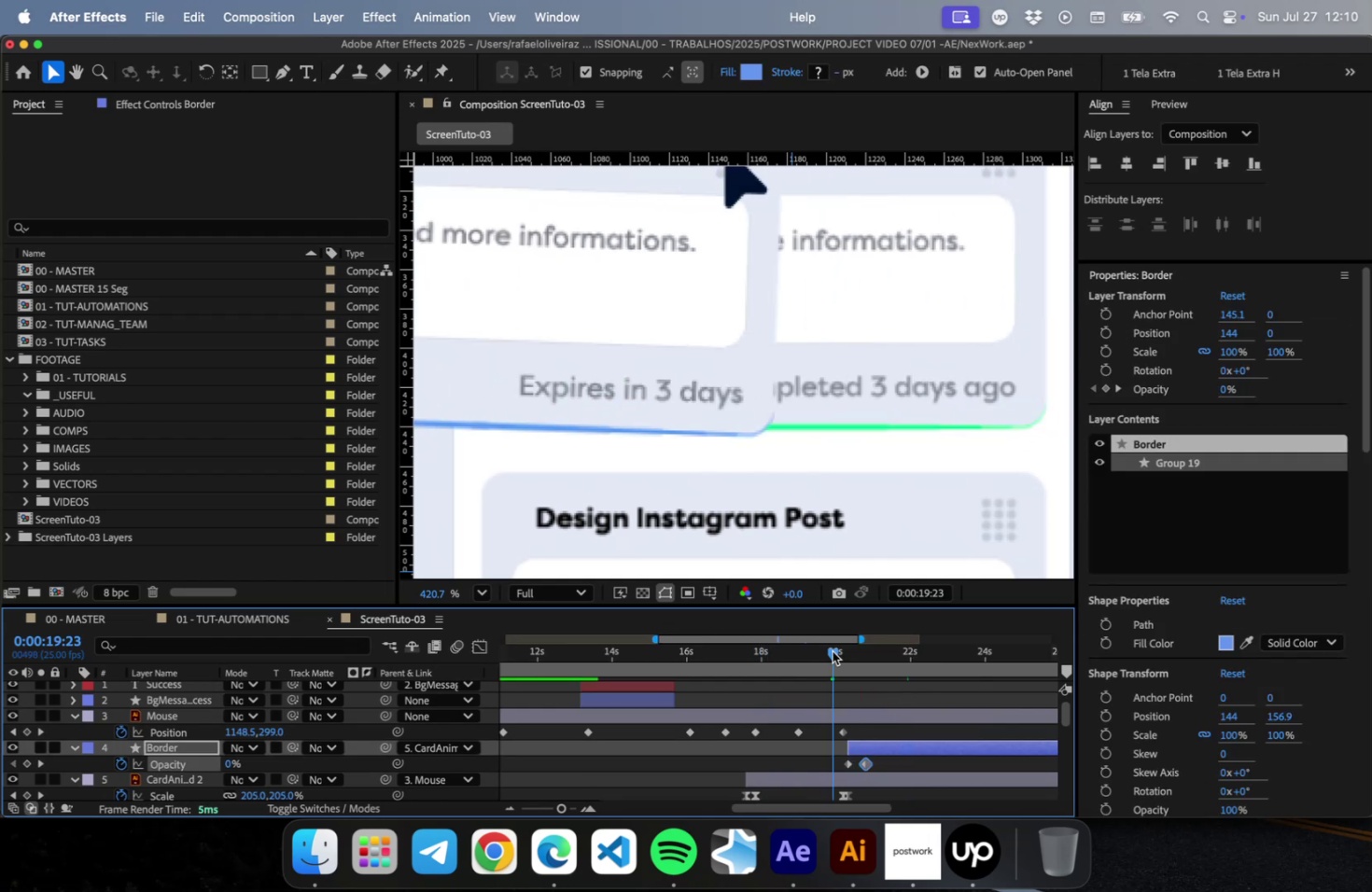 
key(Space)
 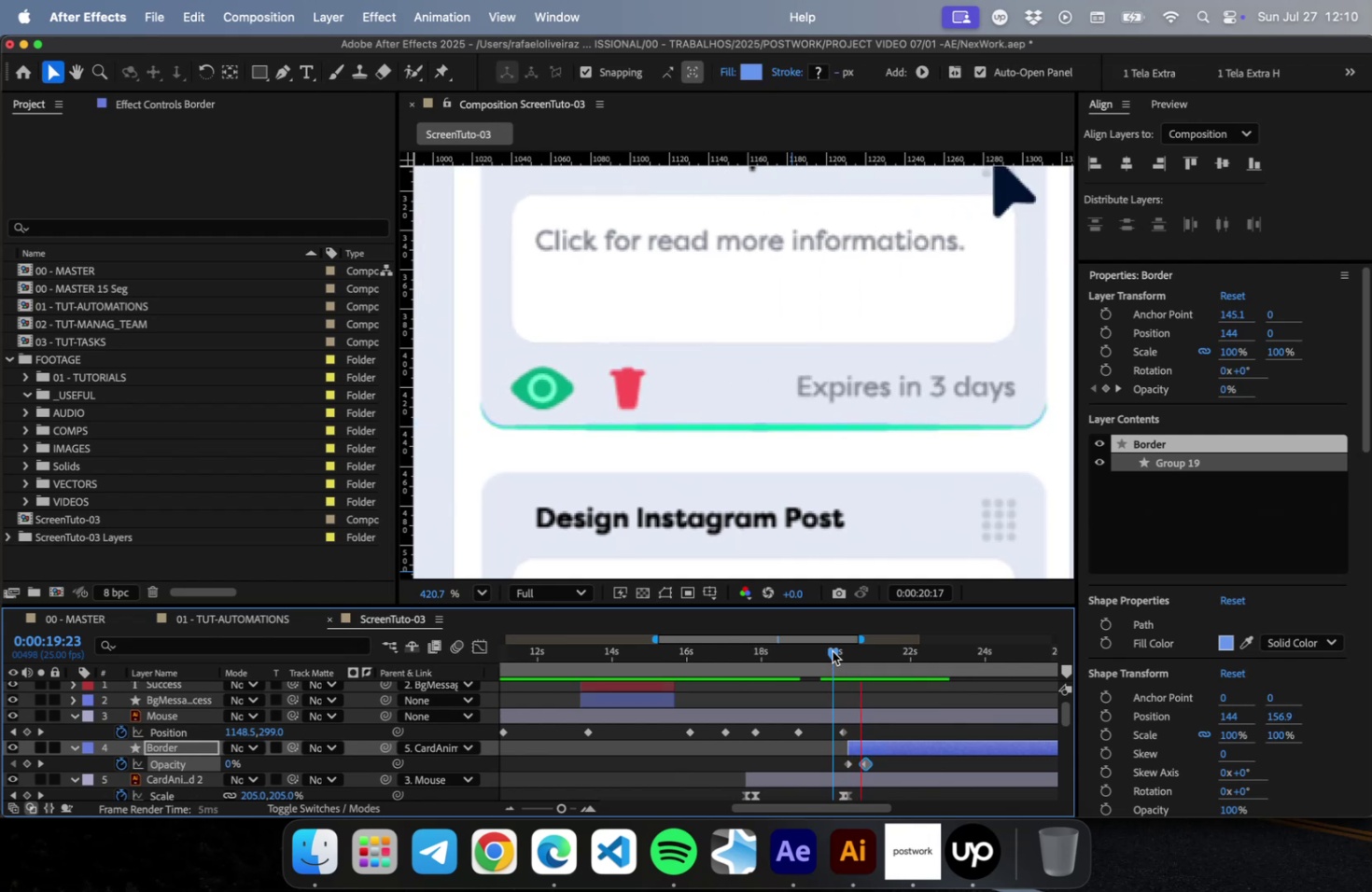 
key(Space)
 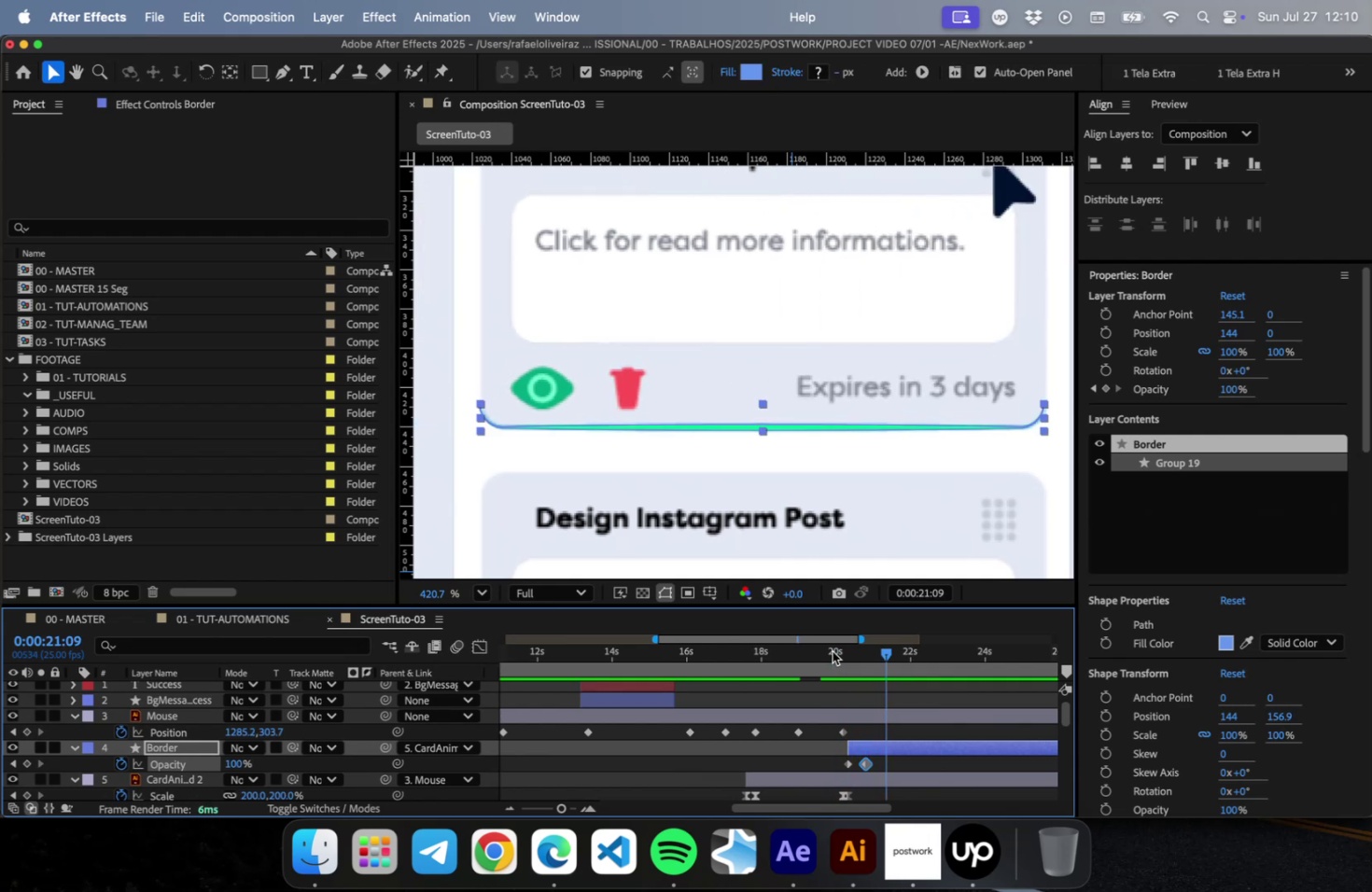 
key(Alt+OptionLeft)
 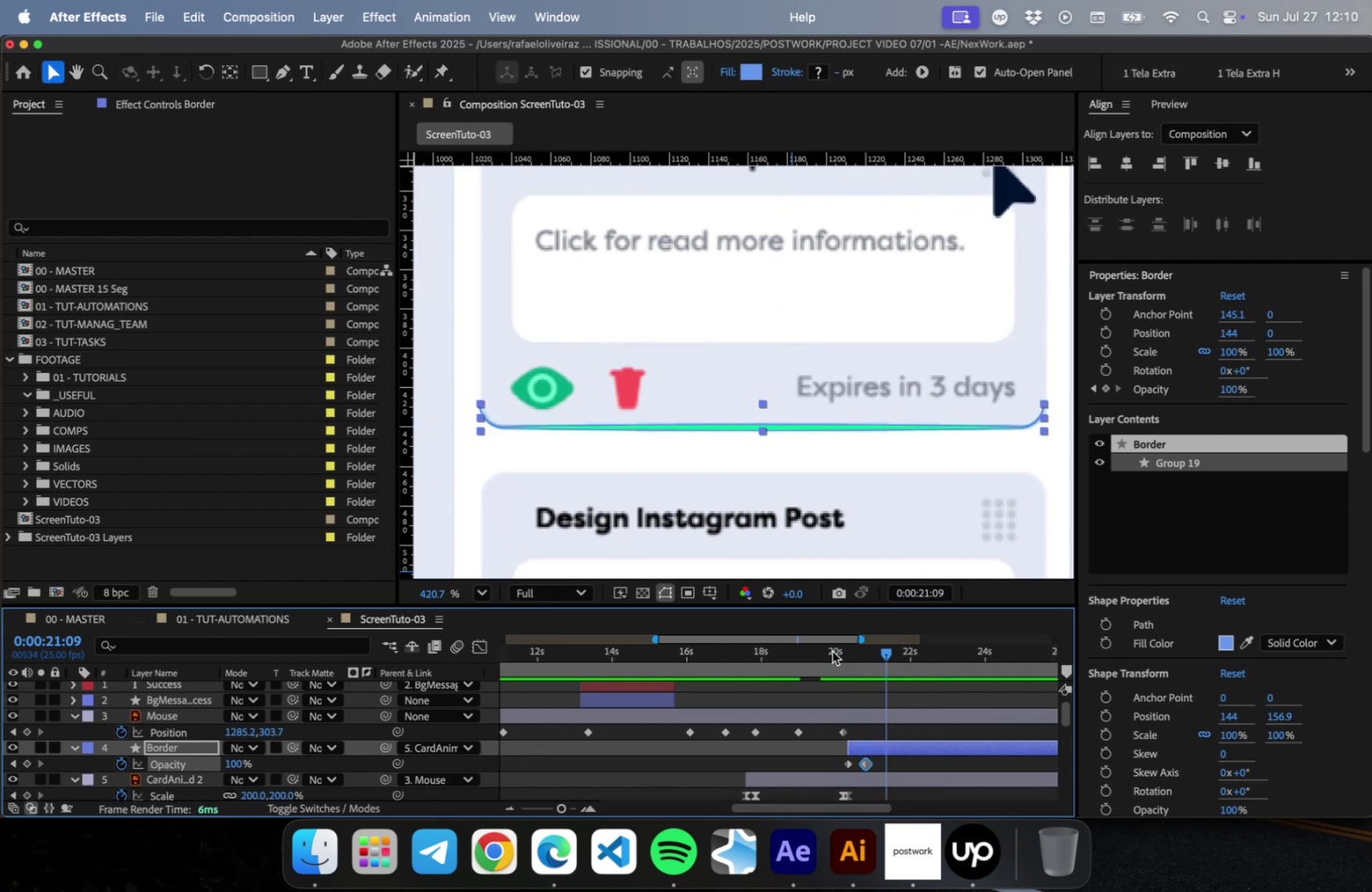 
key(Meta+S)
 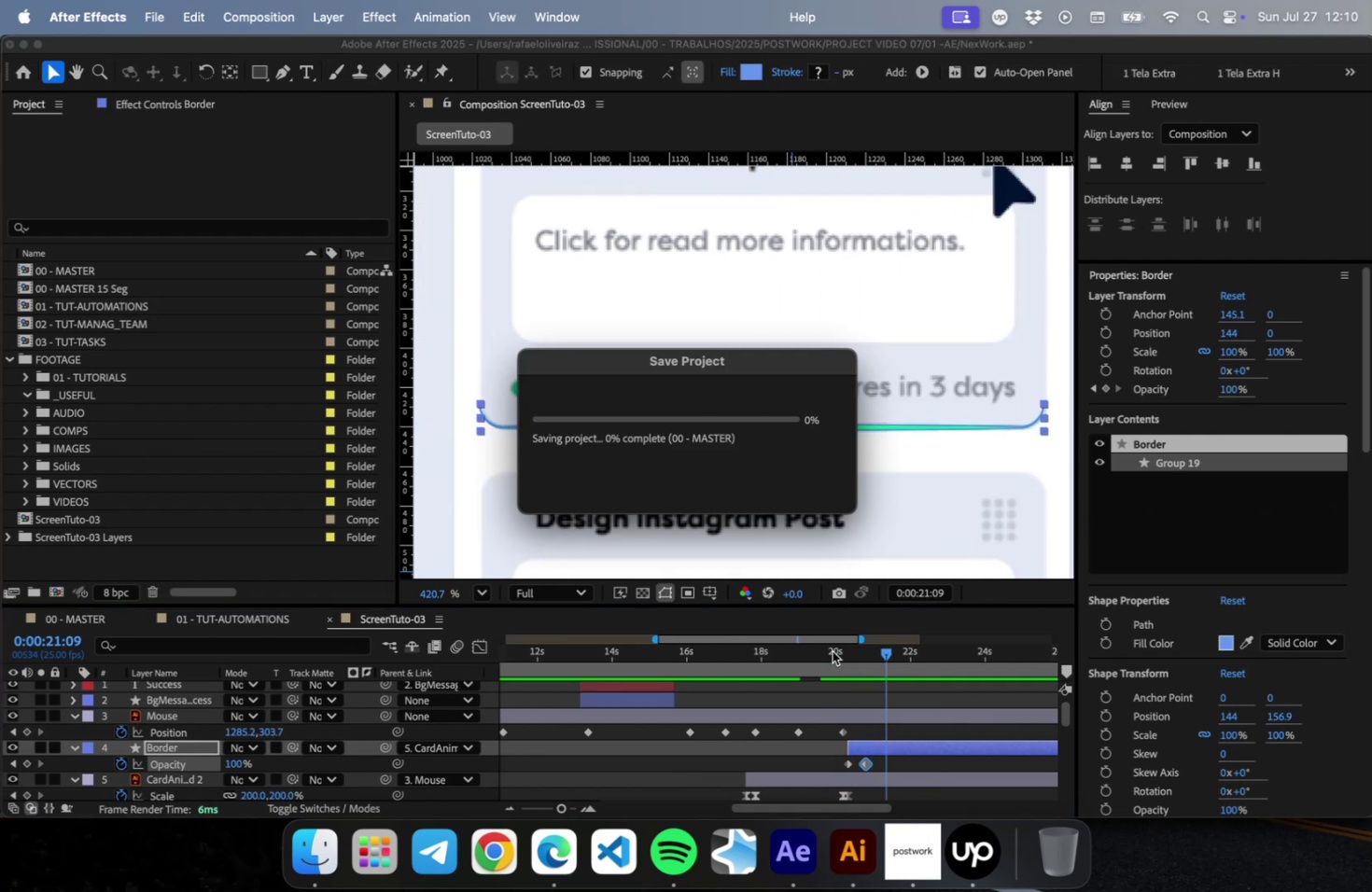 
key(0)
 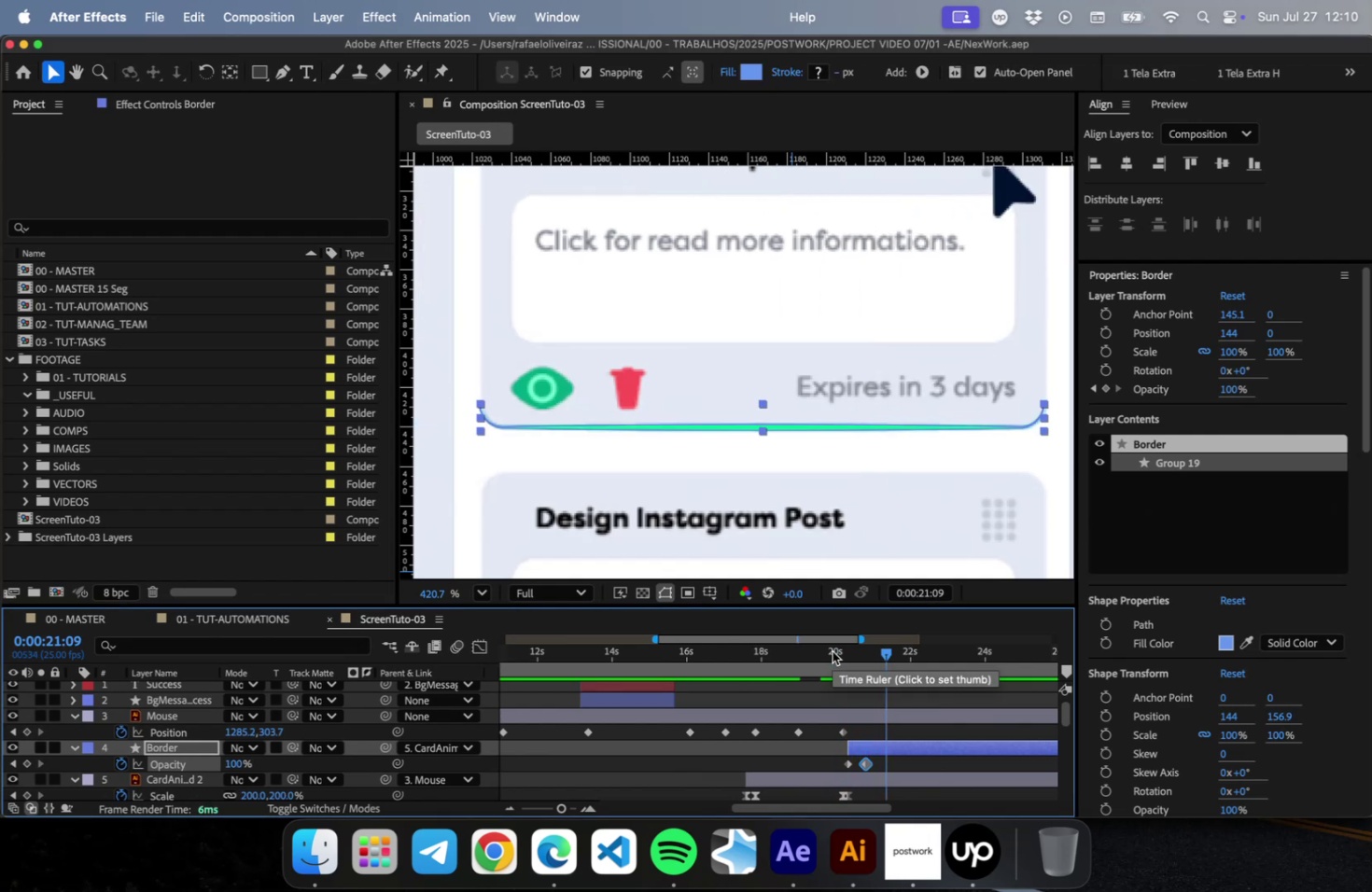 
key(Minus)
 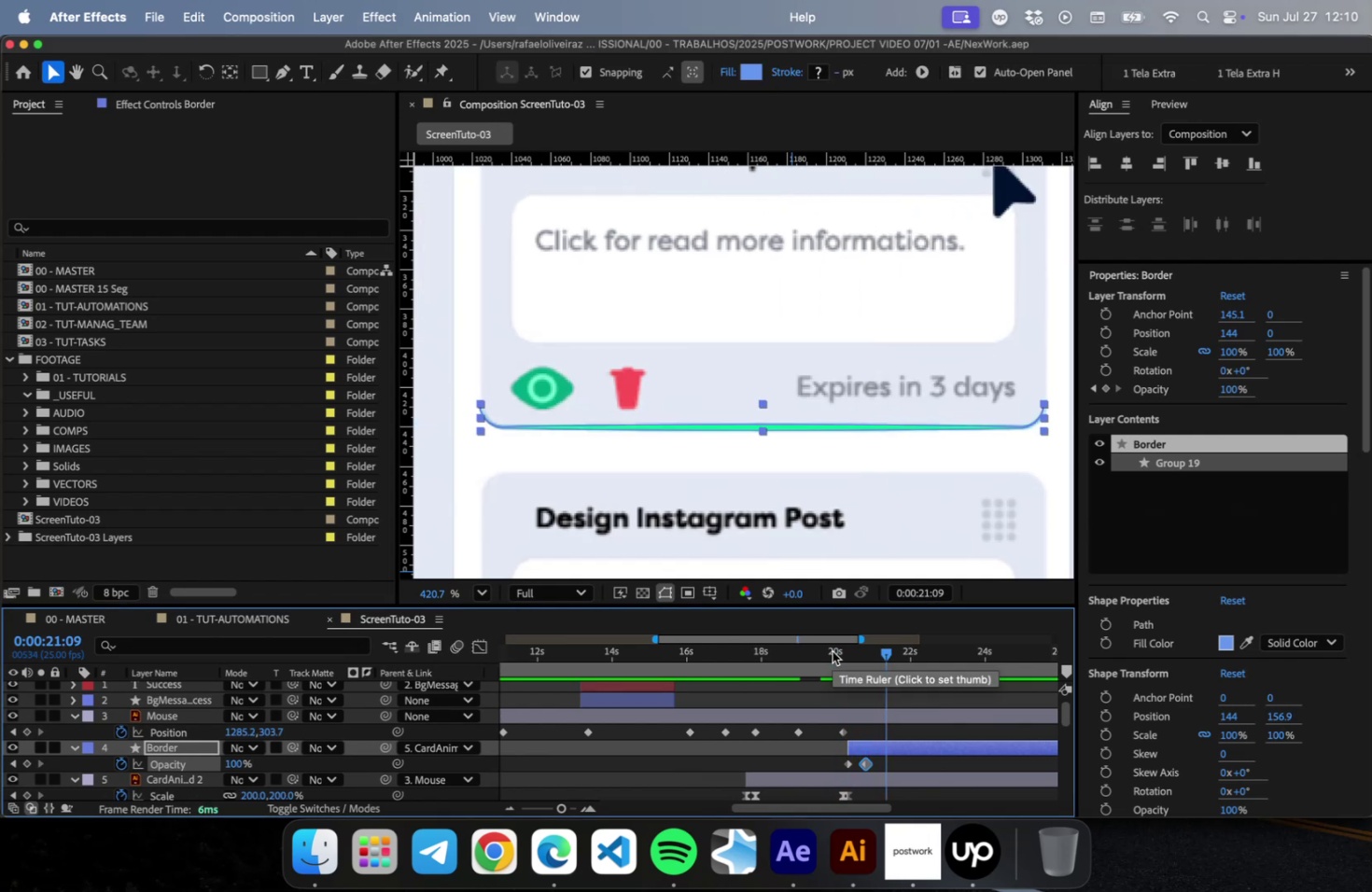 
key(Minus)
 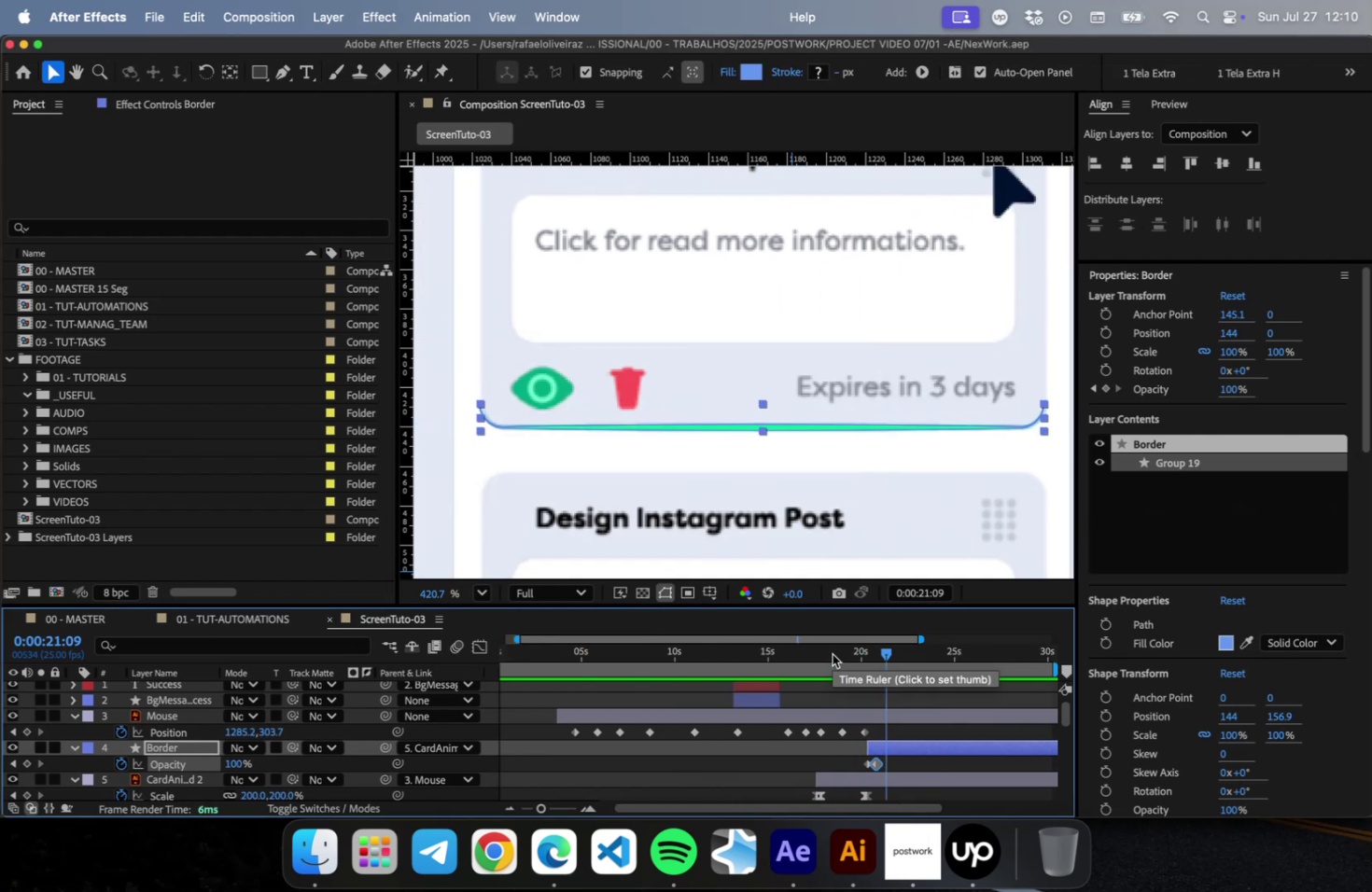 
key(Minus)
 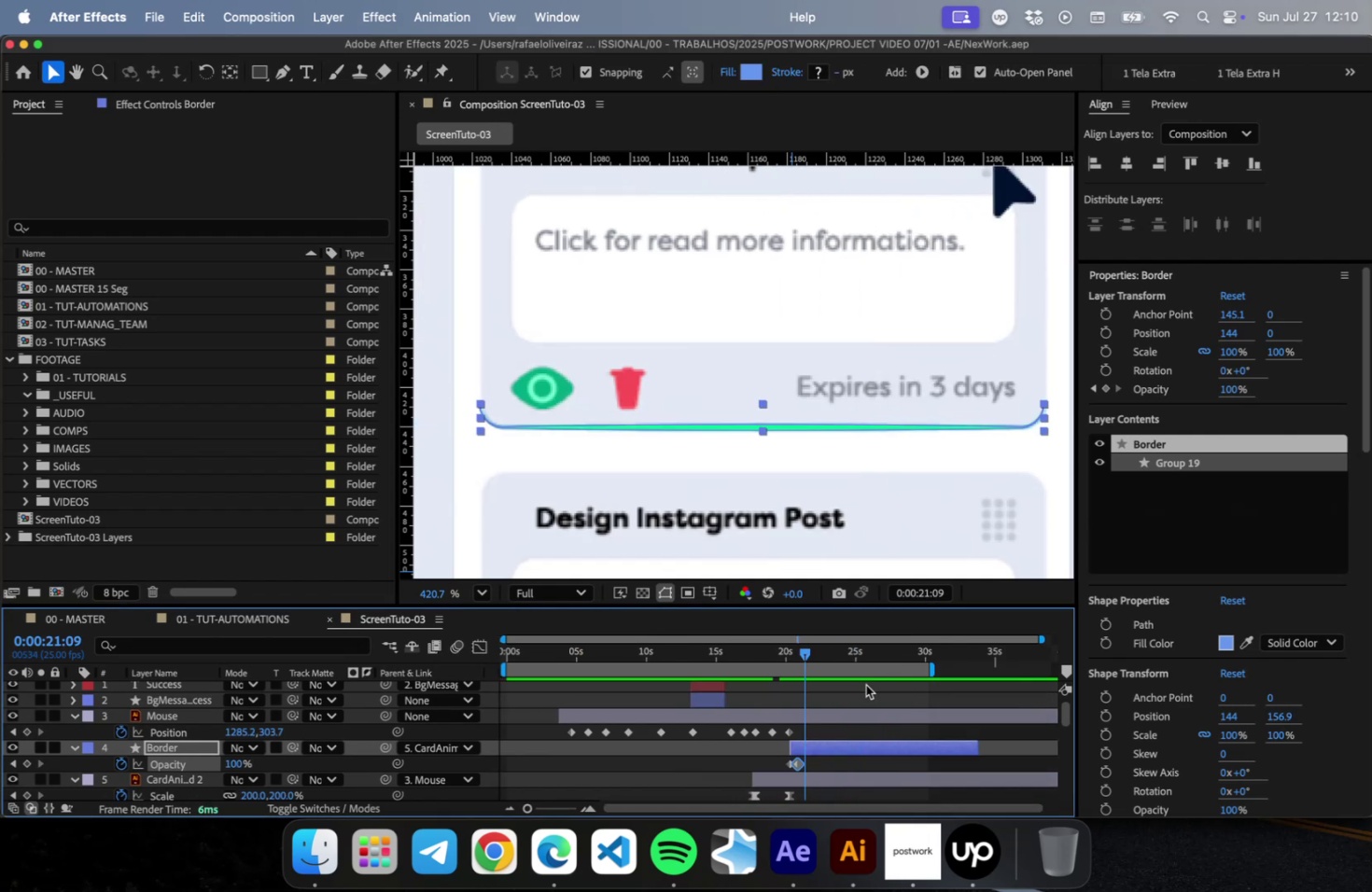 
key(Minus)
 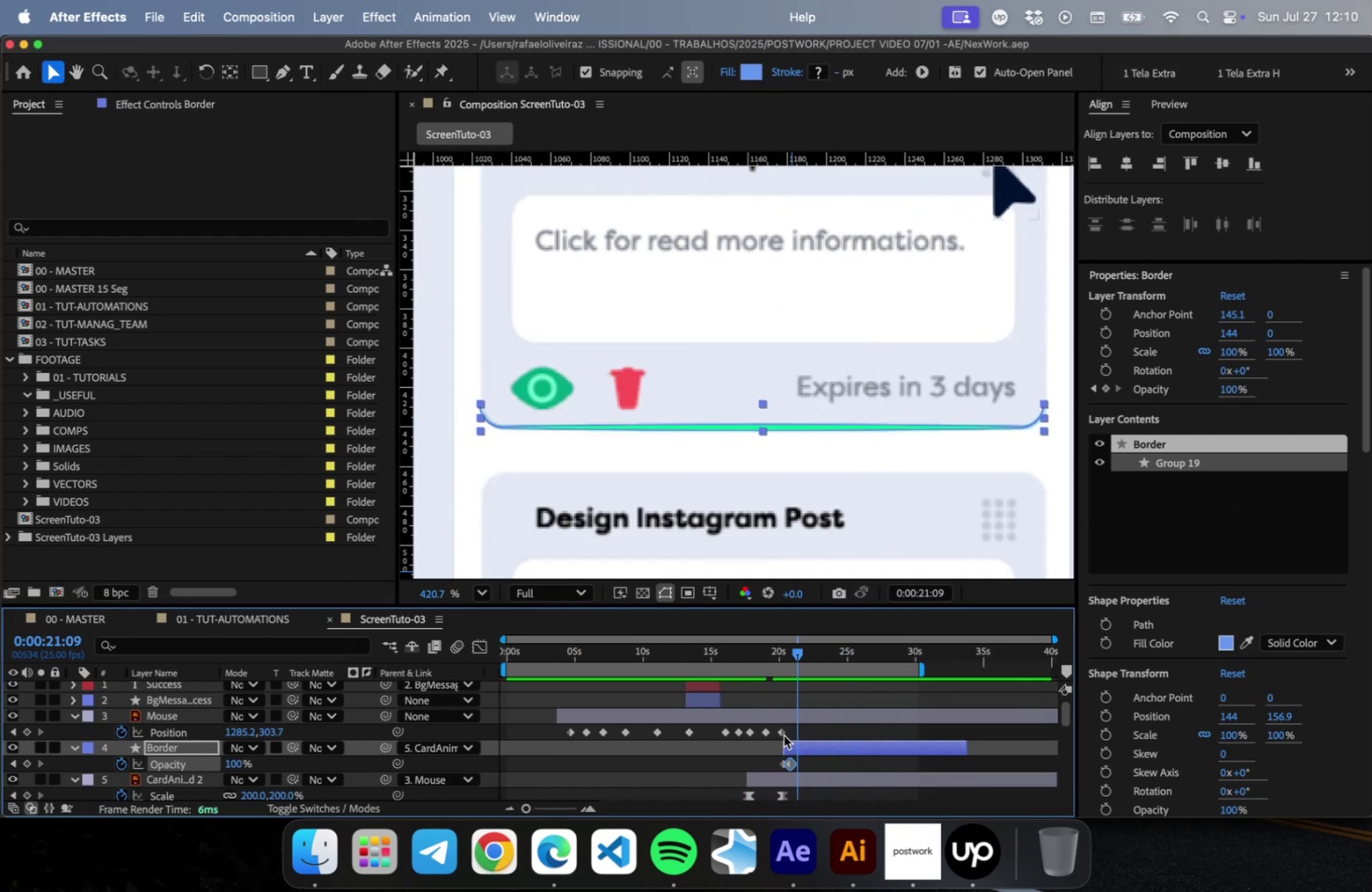 
key(Meta+CommandLeft)
 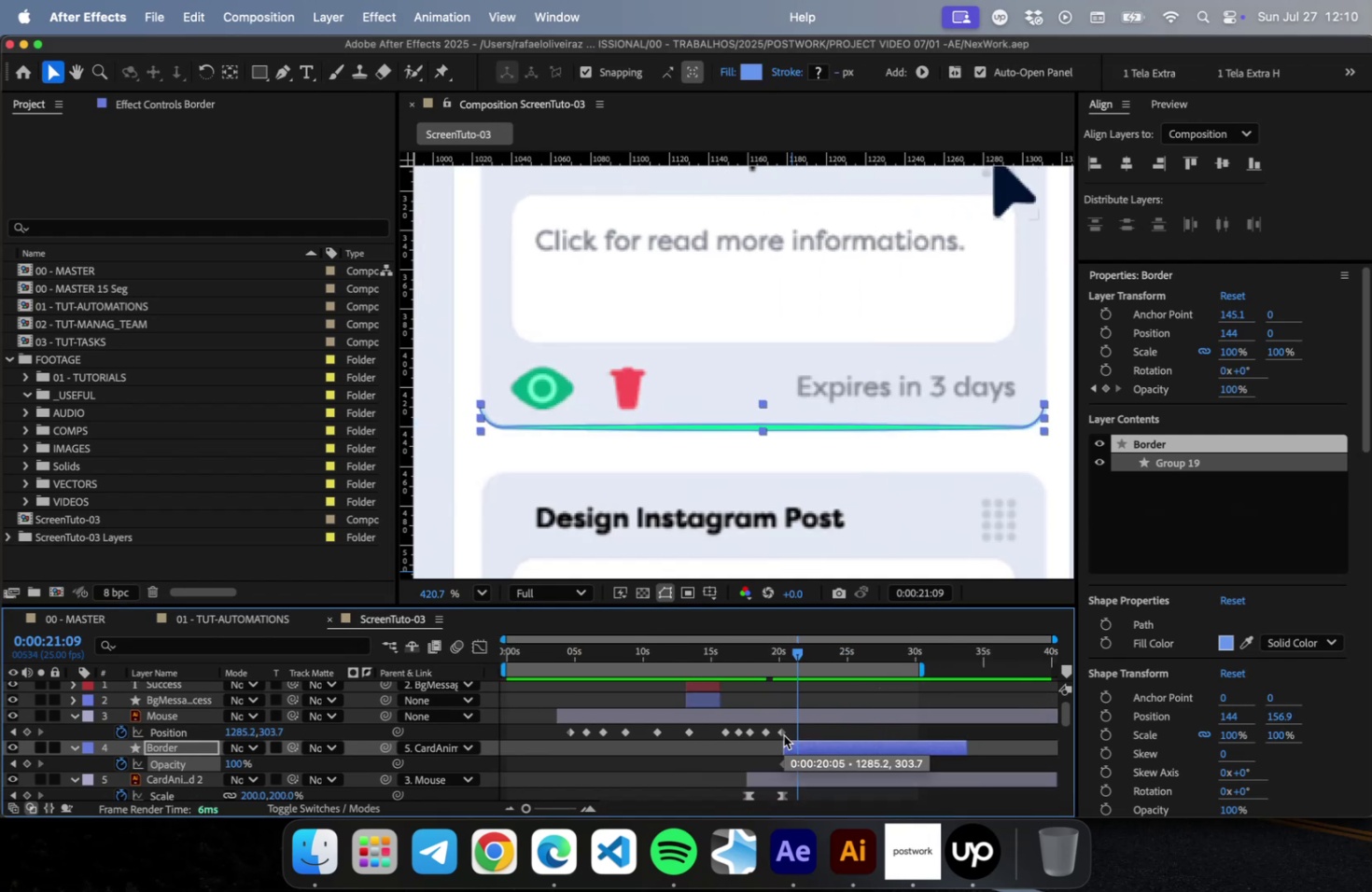 
key(Meta+S)
 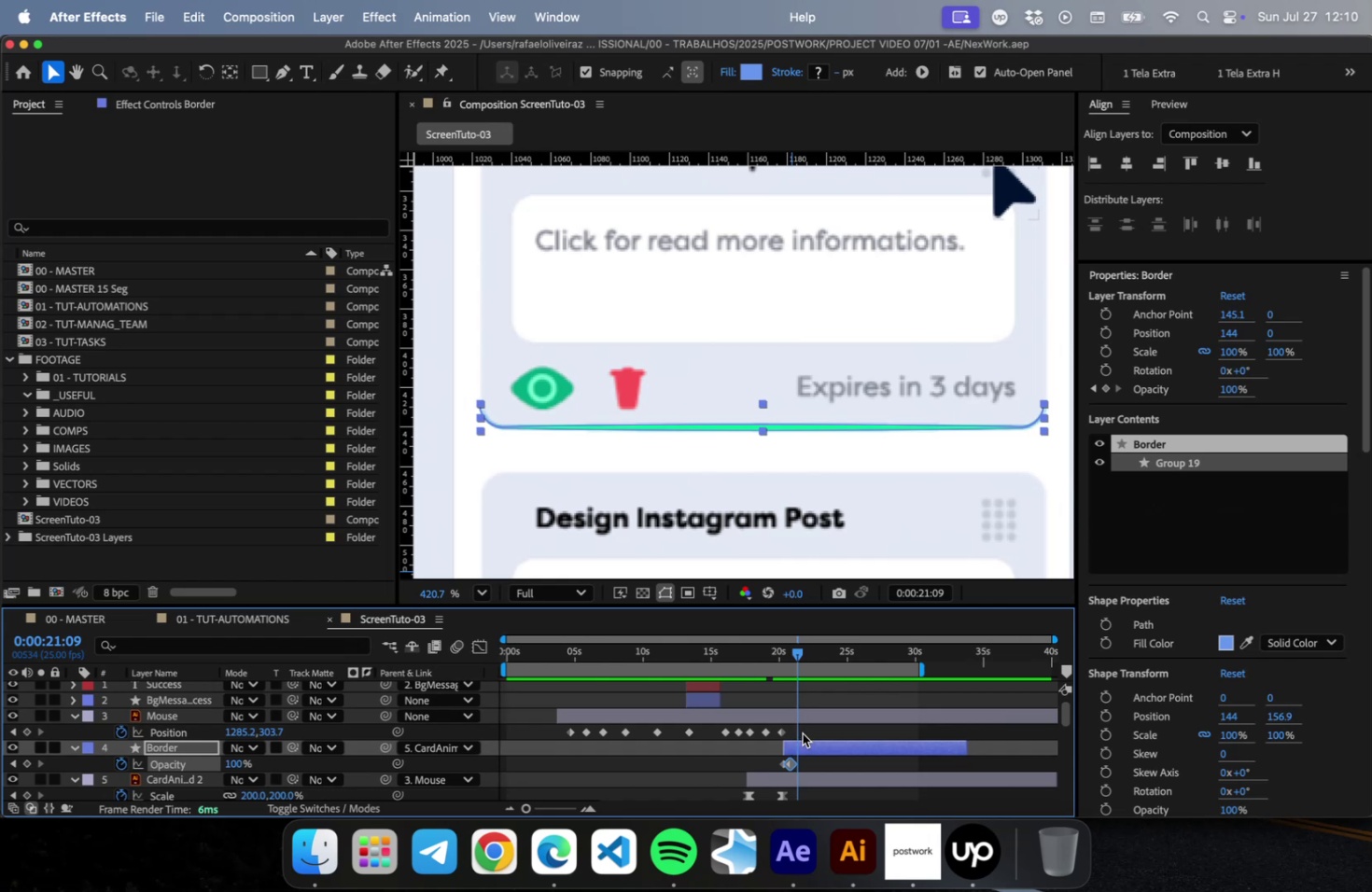 
scroll: coordinate [762, 492], scroll_direction: down, amount: 22.0
 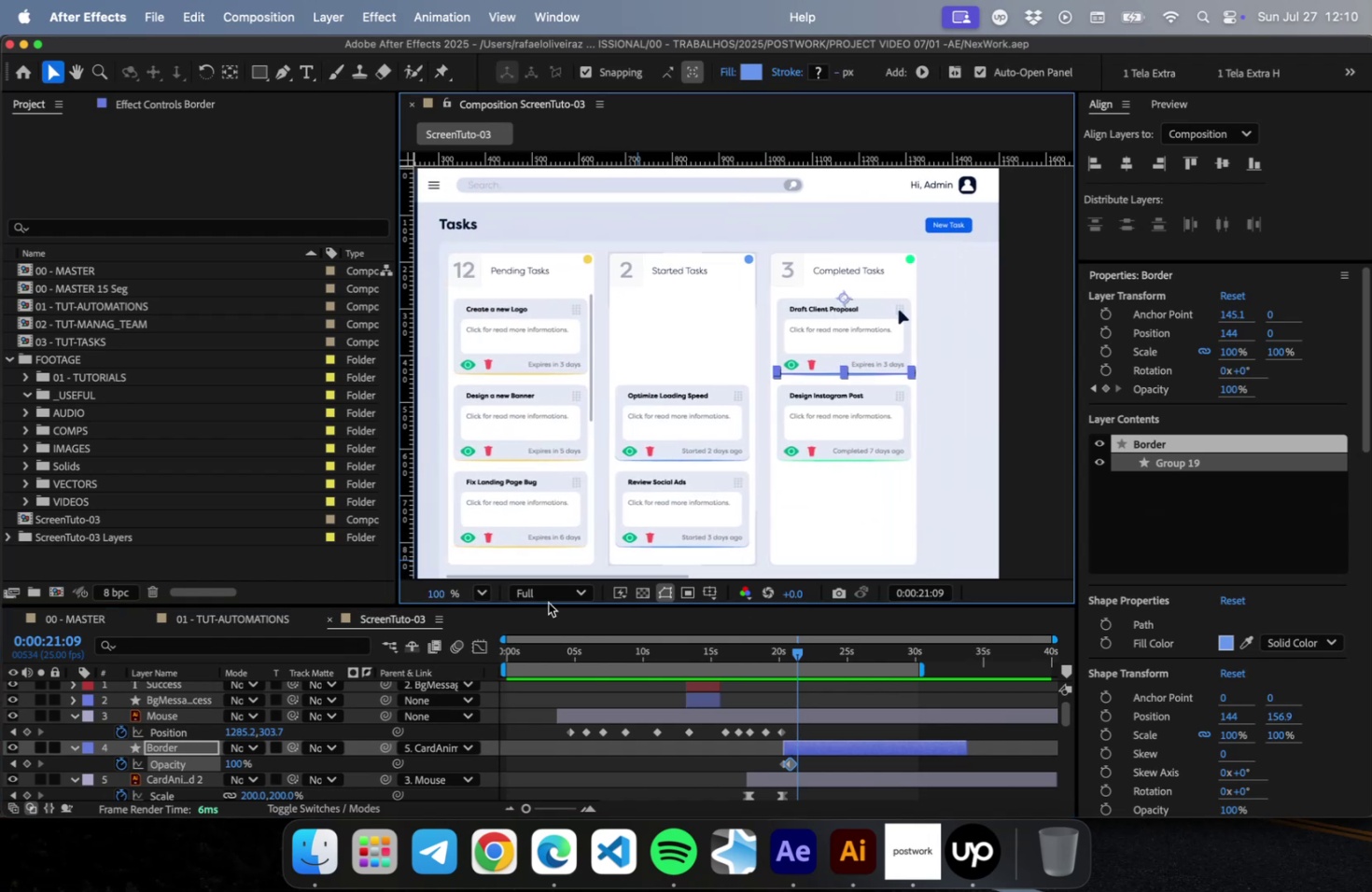 
left_click([480, 591])
 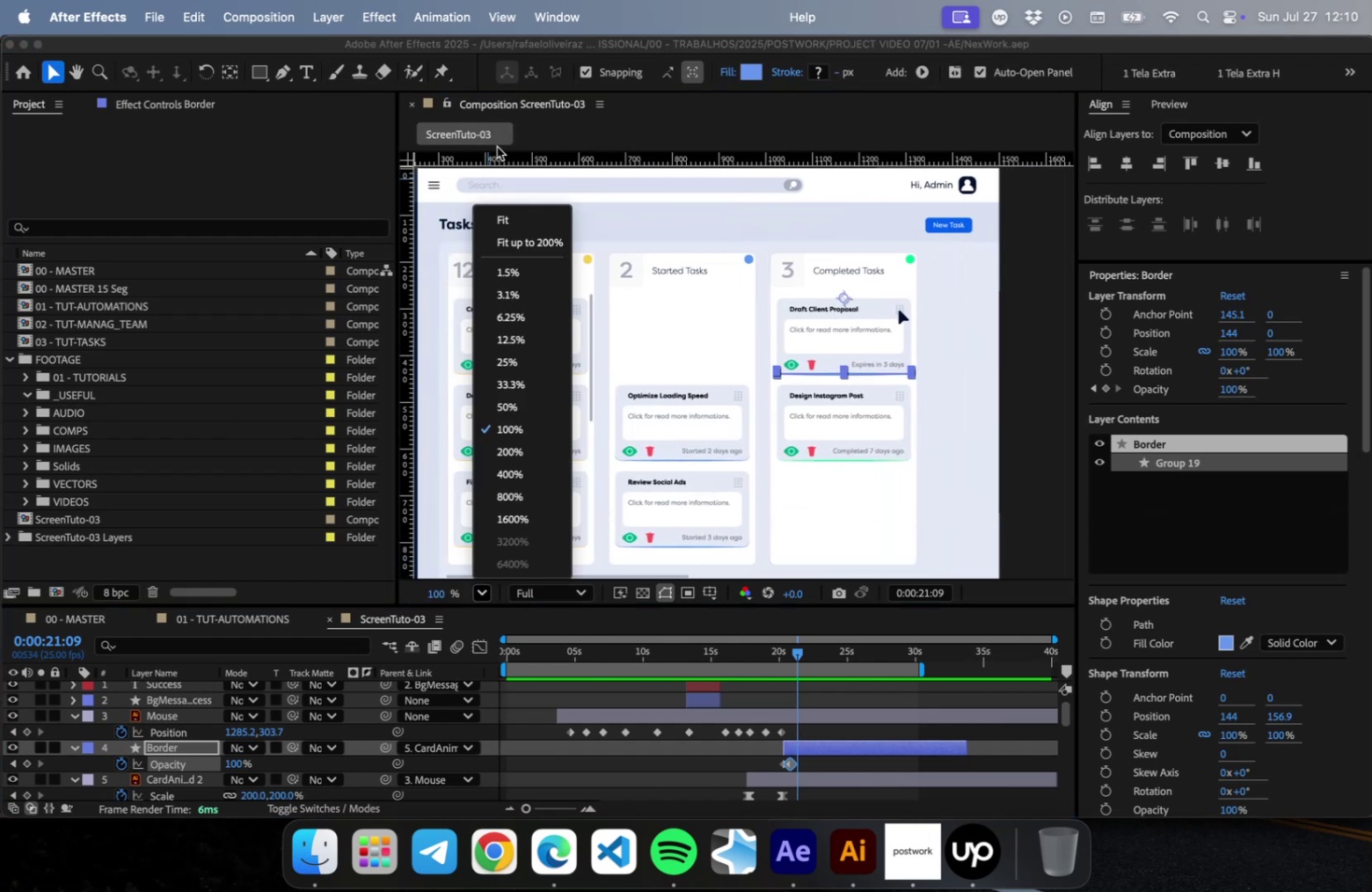 
left_click([507, 218])
 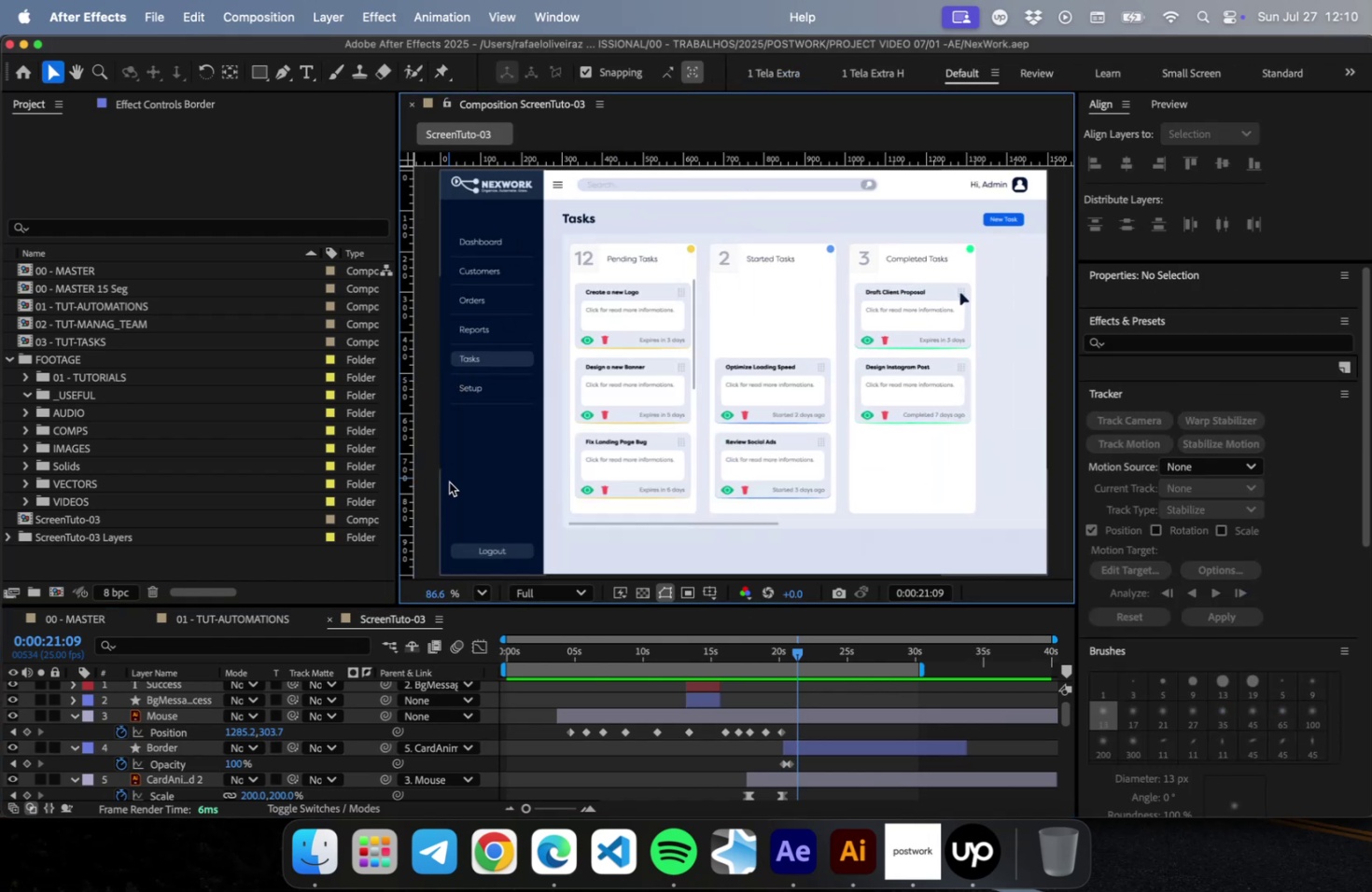 
key(Meta+S)
 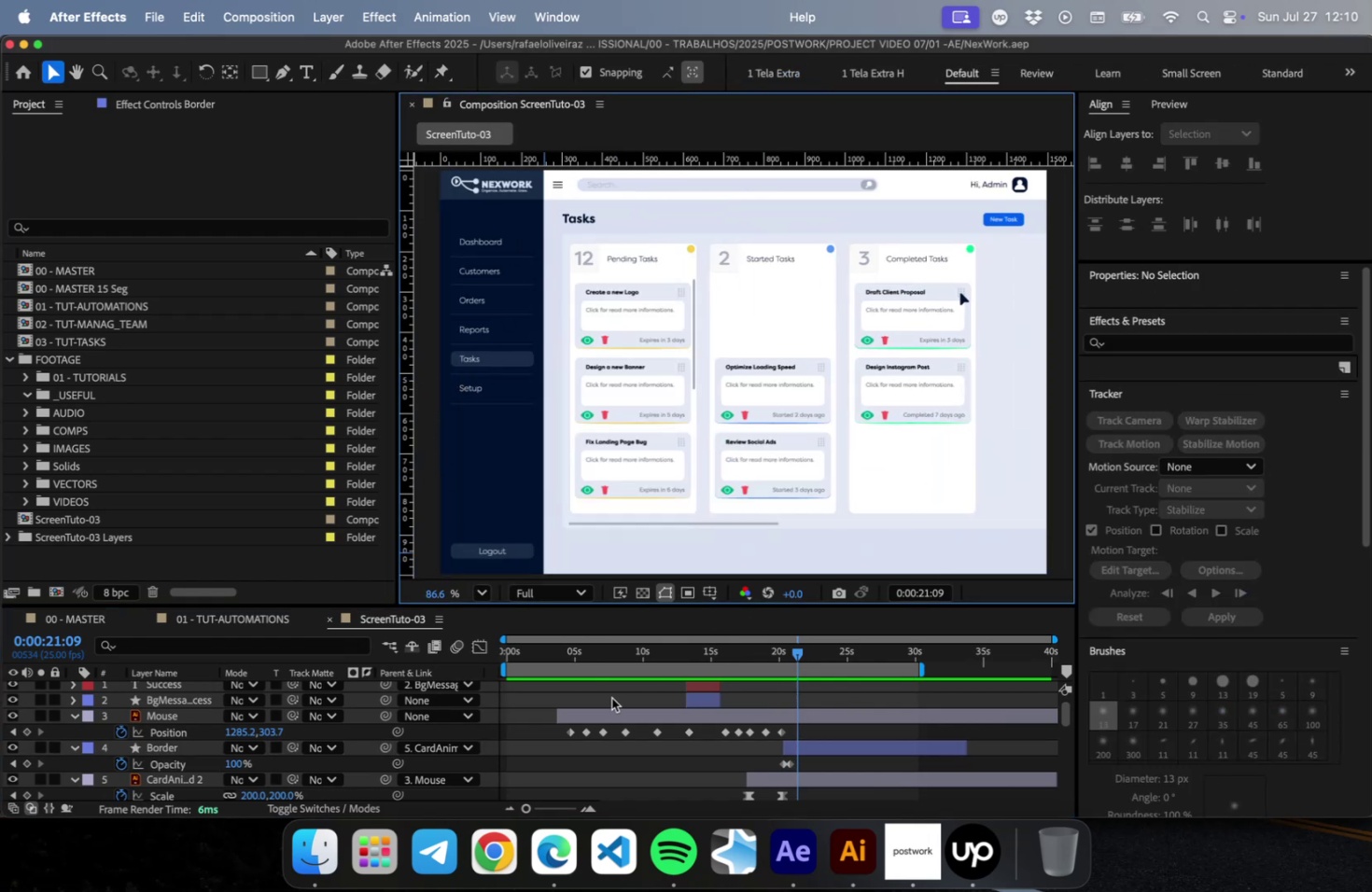 
scroll: coordinate [229, 756], scroll_direction: down, amount: 1.0
 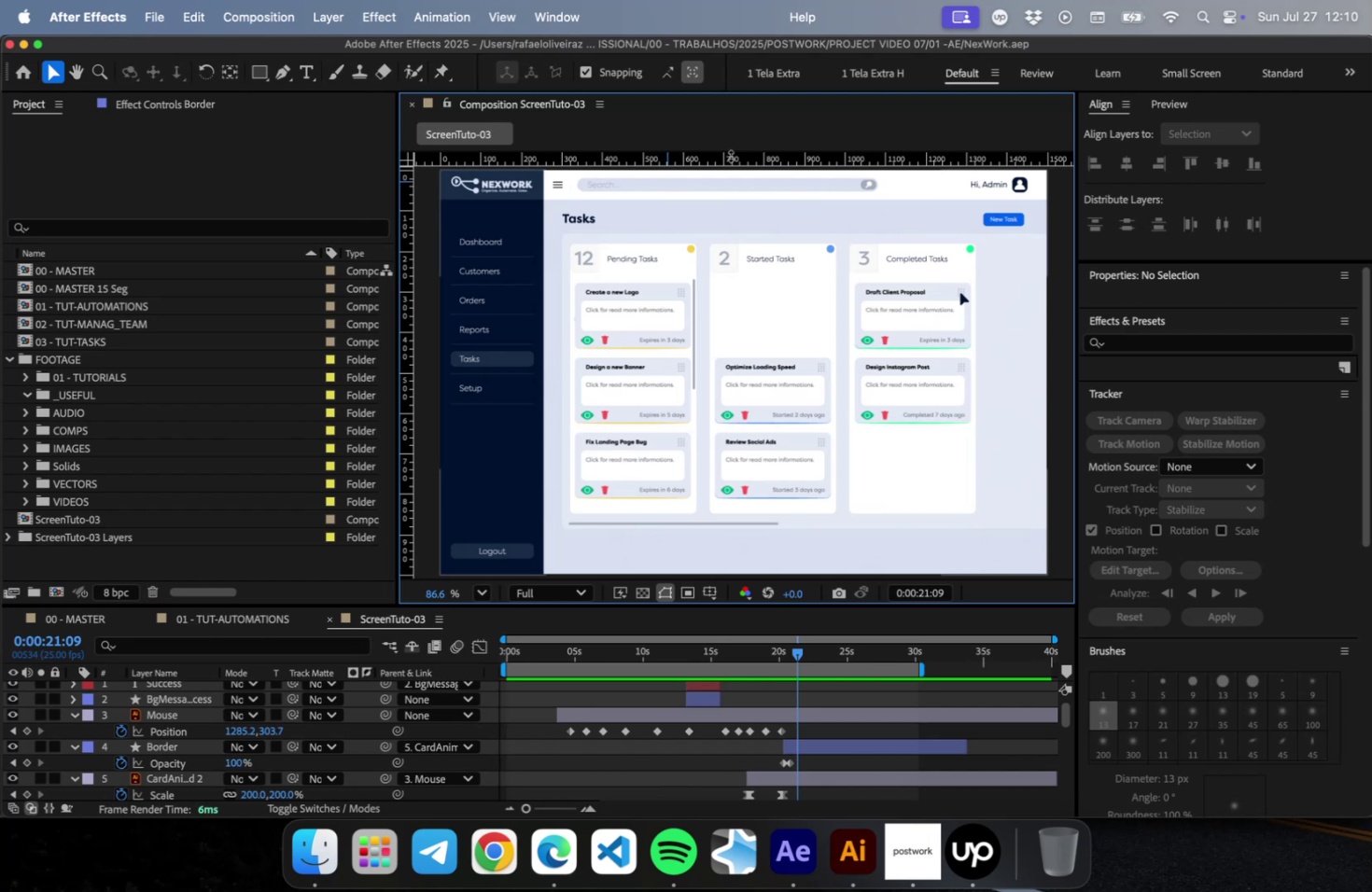 
left_click_drag(start_coordinate=[789, 162], to_coordinate=[783, 356])
 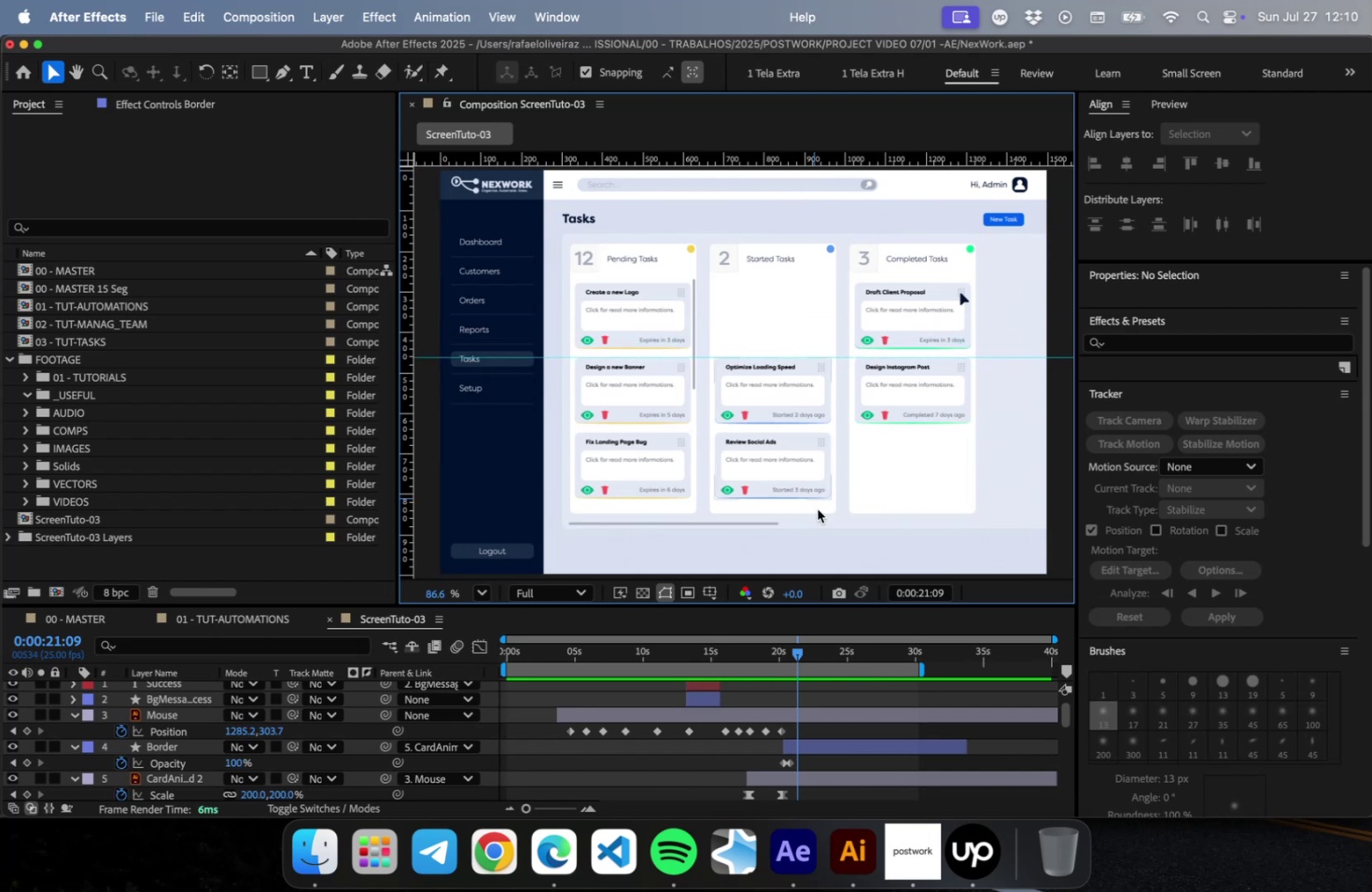 
scroll: coordinate [849, 690], scroll_direction: down, amount: 9.0
 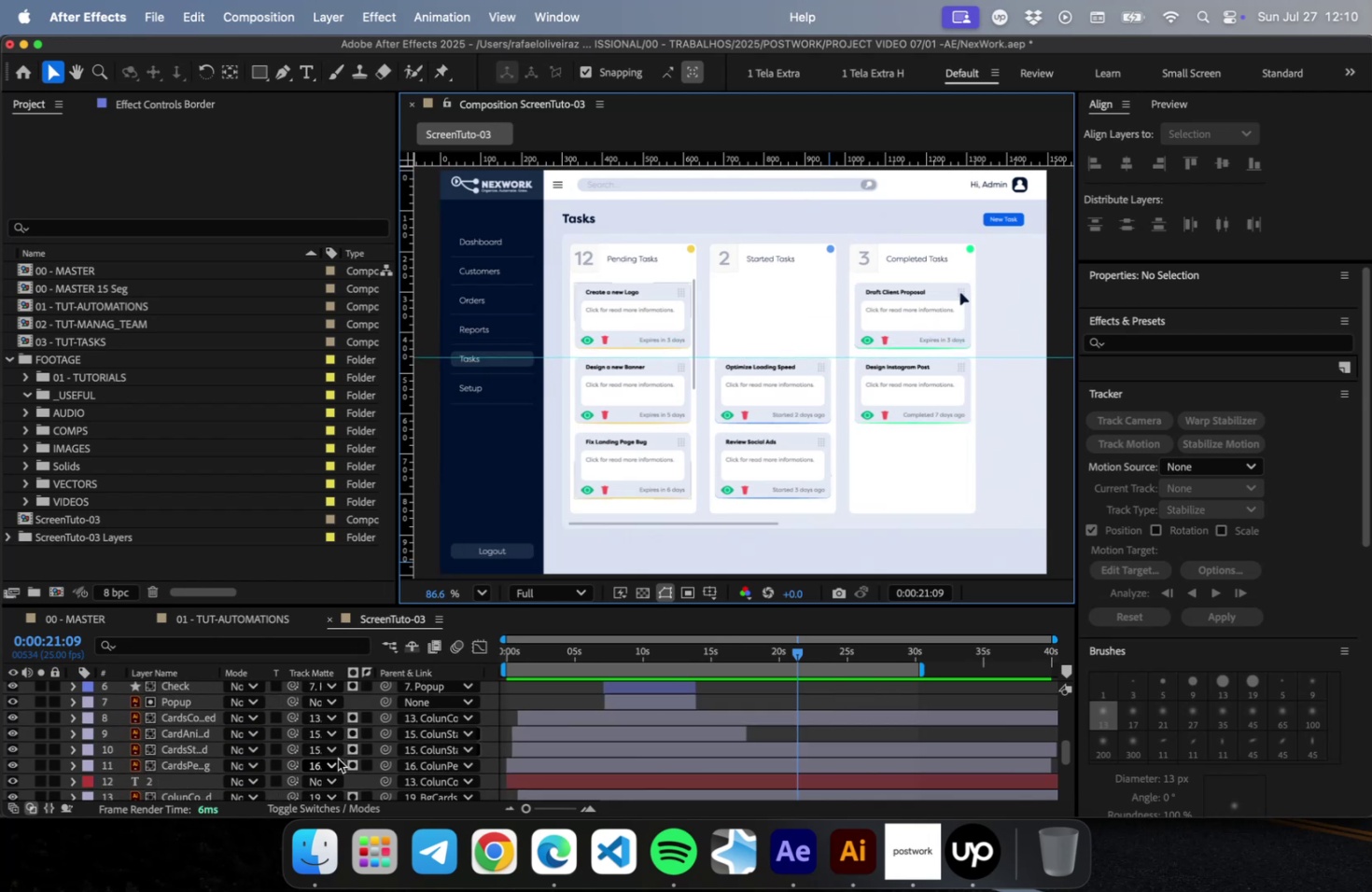 
left_click([197, 717])
 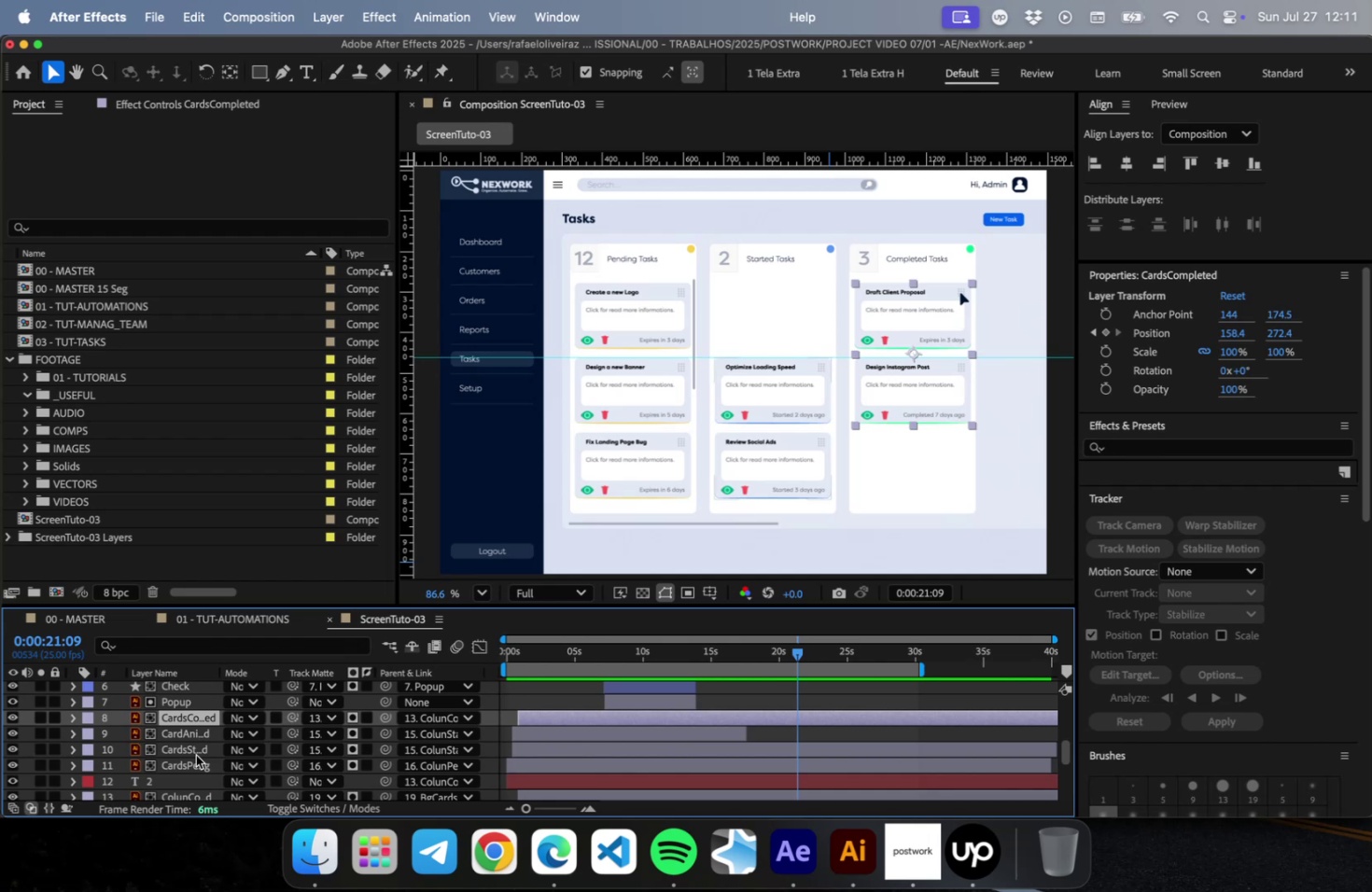 
hold_key(key=CommandLeft, duration=1.45)
left_click([197, 752])
 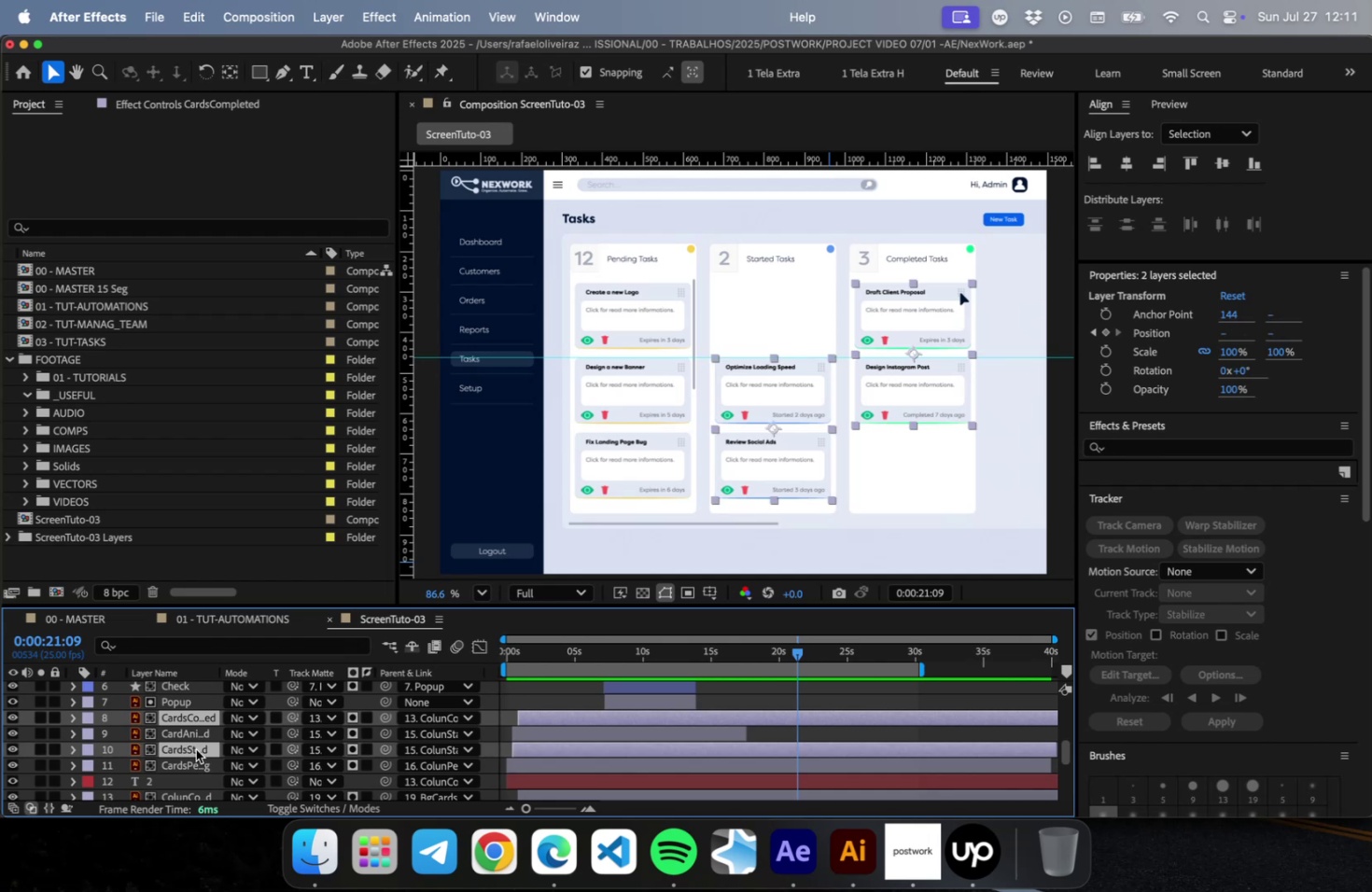 
left_click([193, 739])
 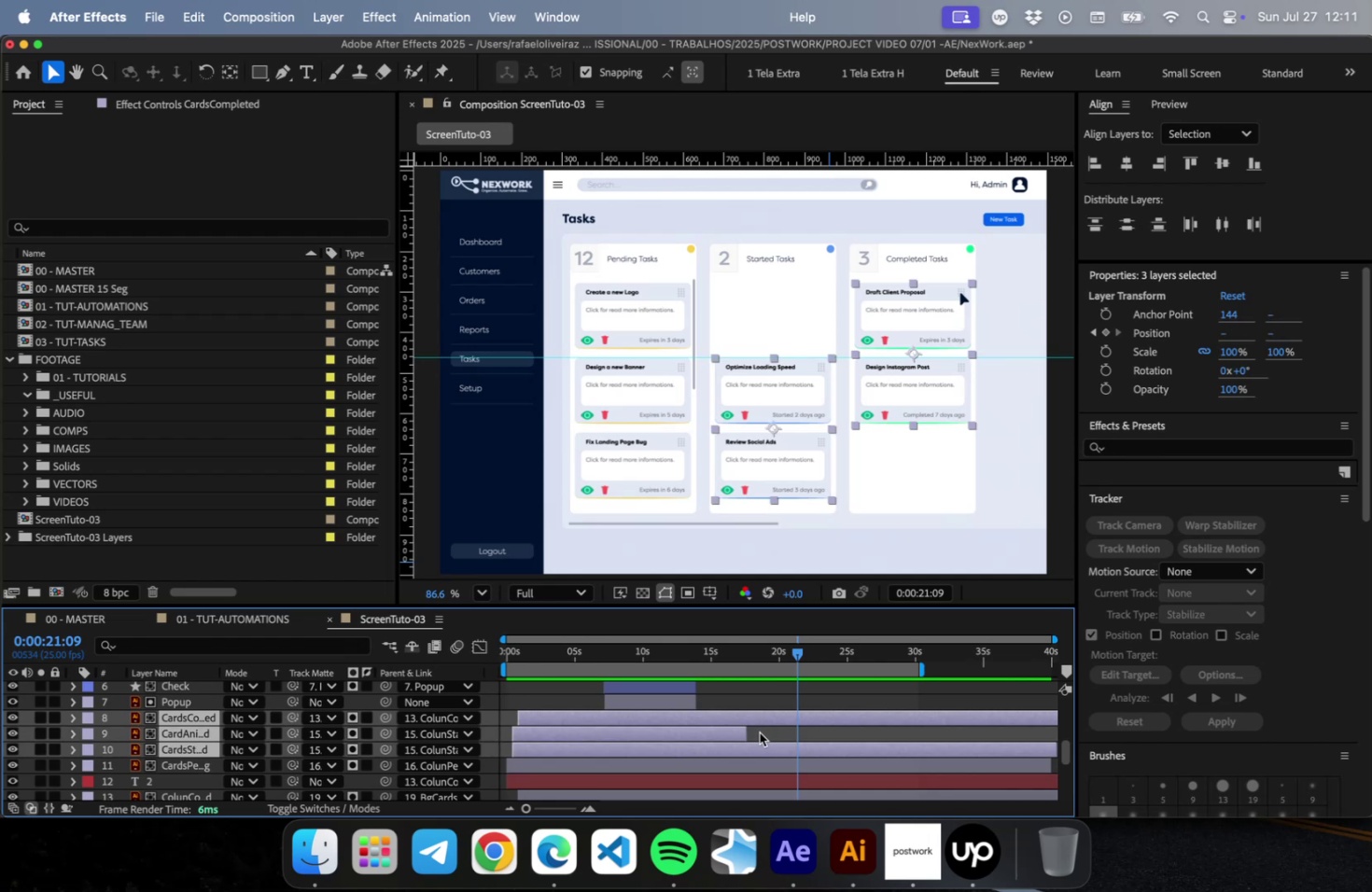 
left_click([735, 746])
 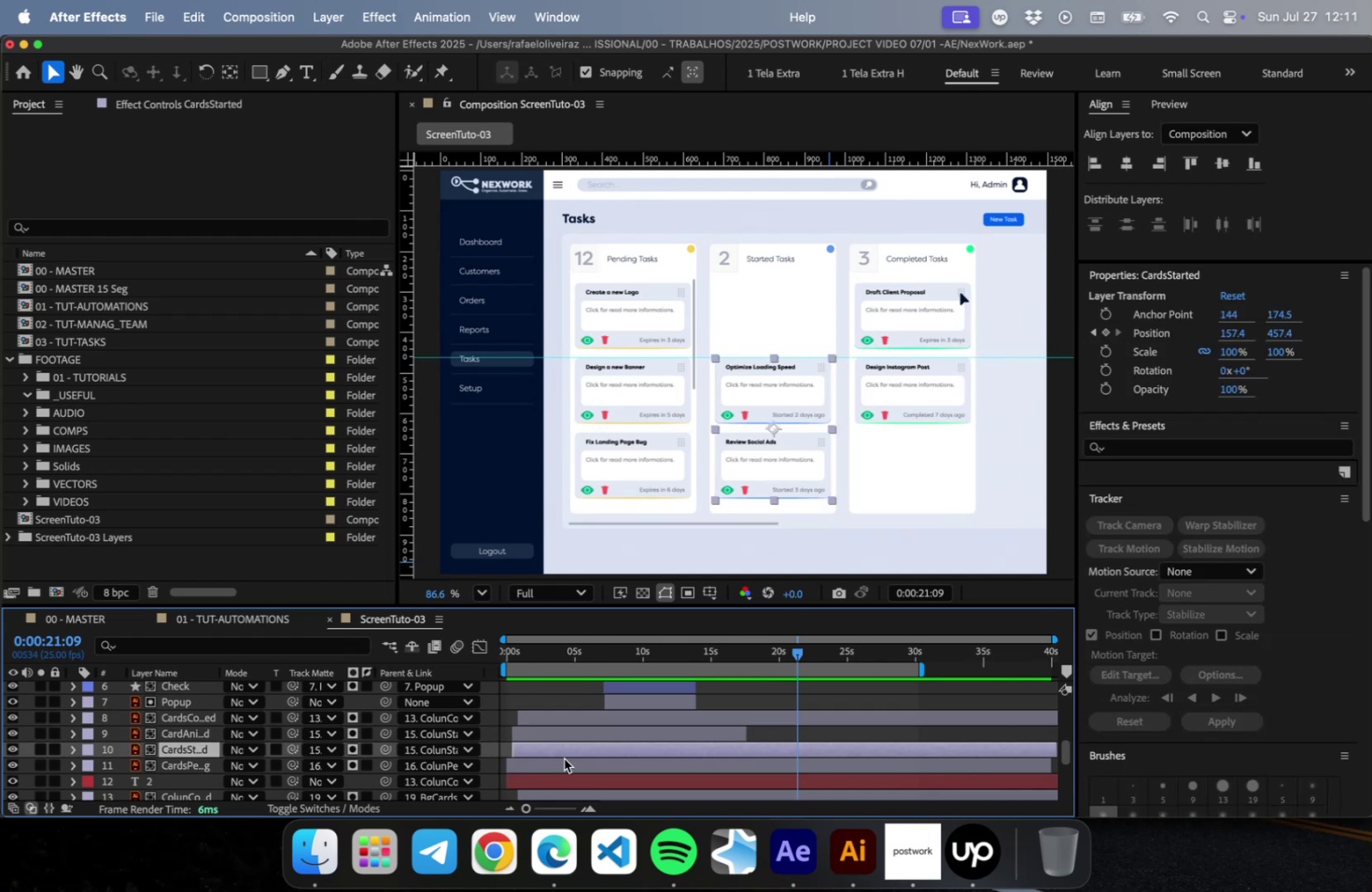 
hold_key(key=CommandLeft, duration=1.08)
left_click([188, 763])
 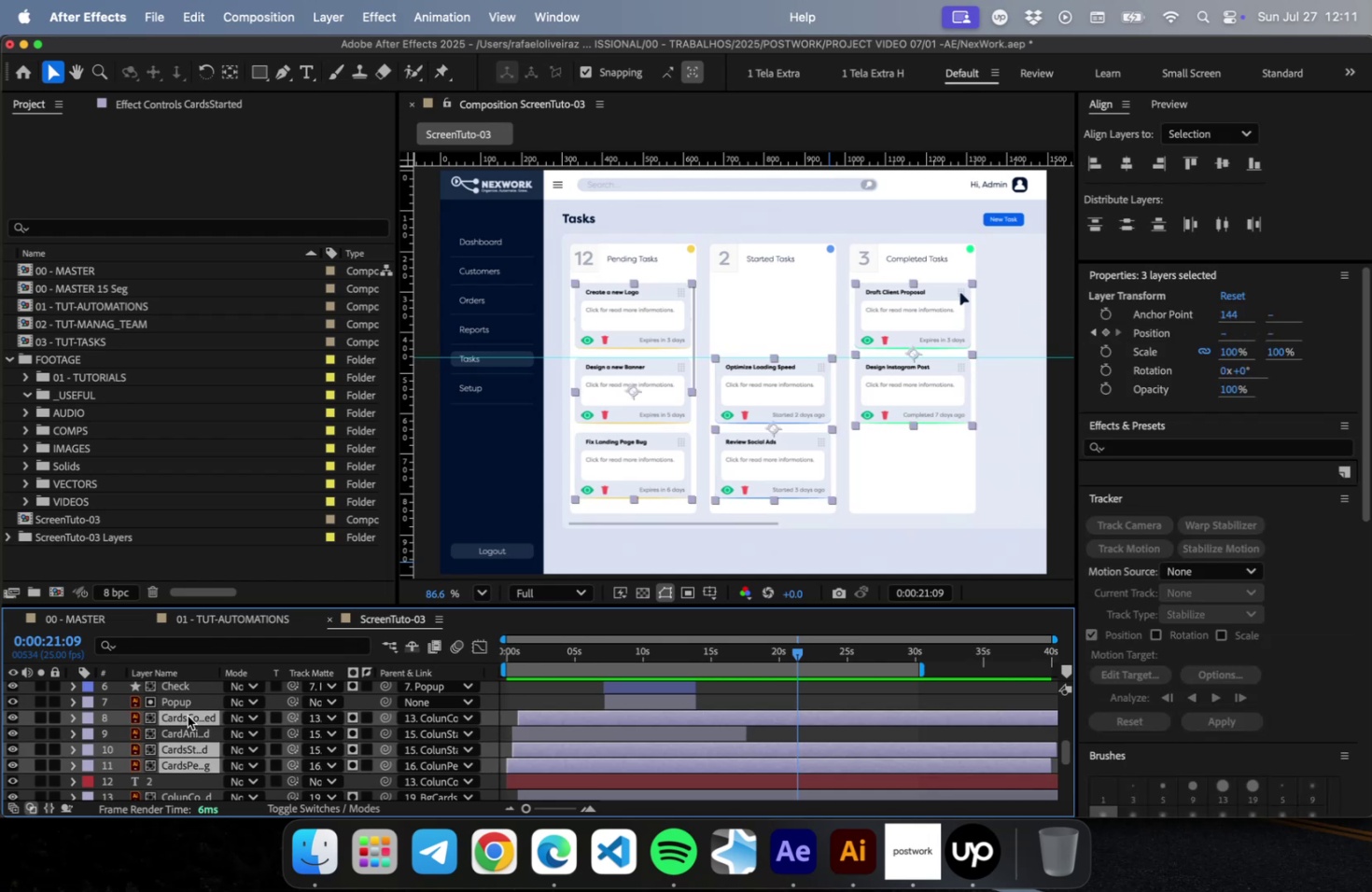 
key(P)
 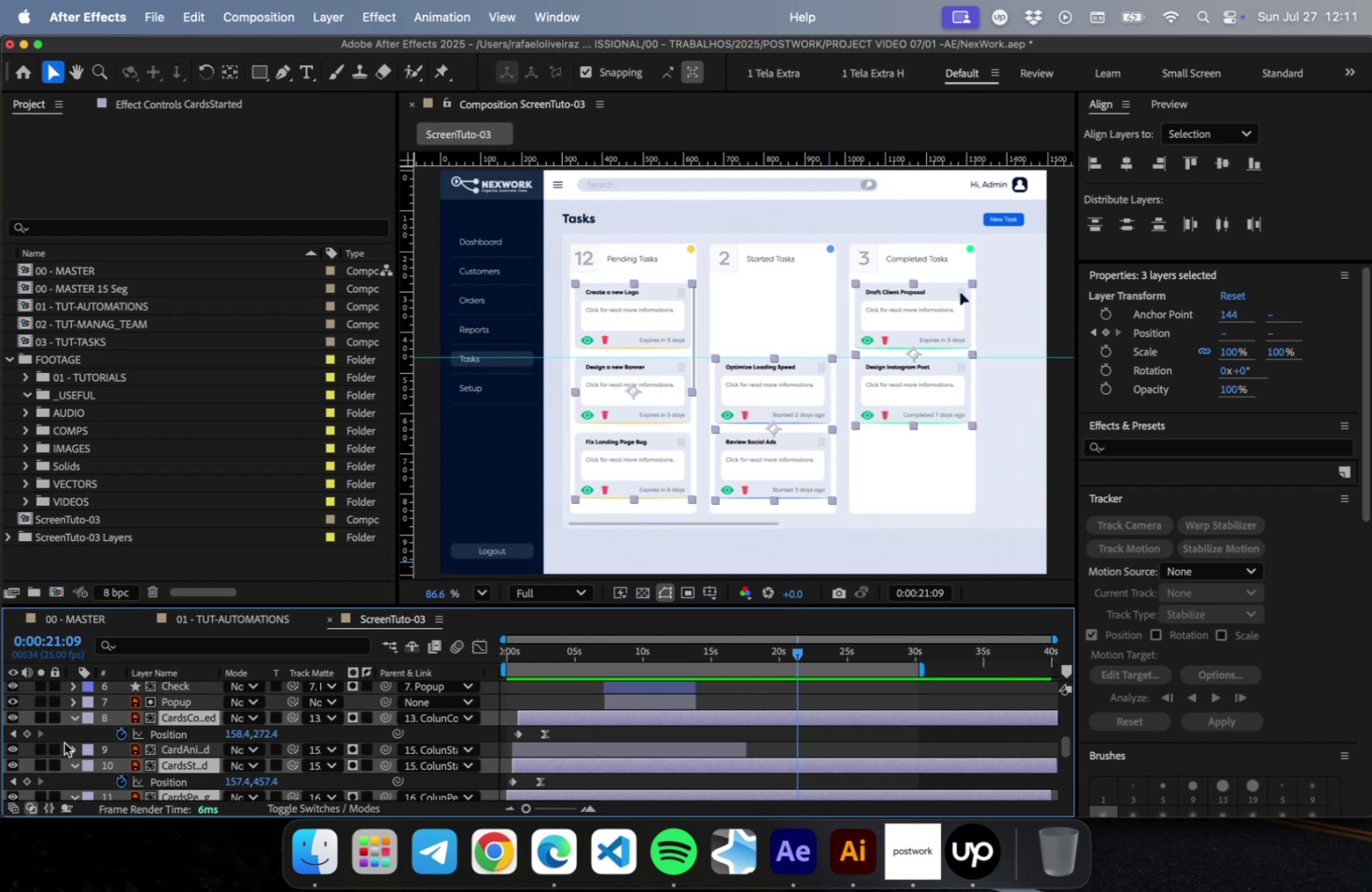 
left_click([31, 732])
 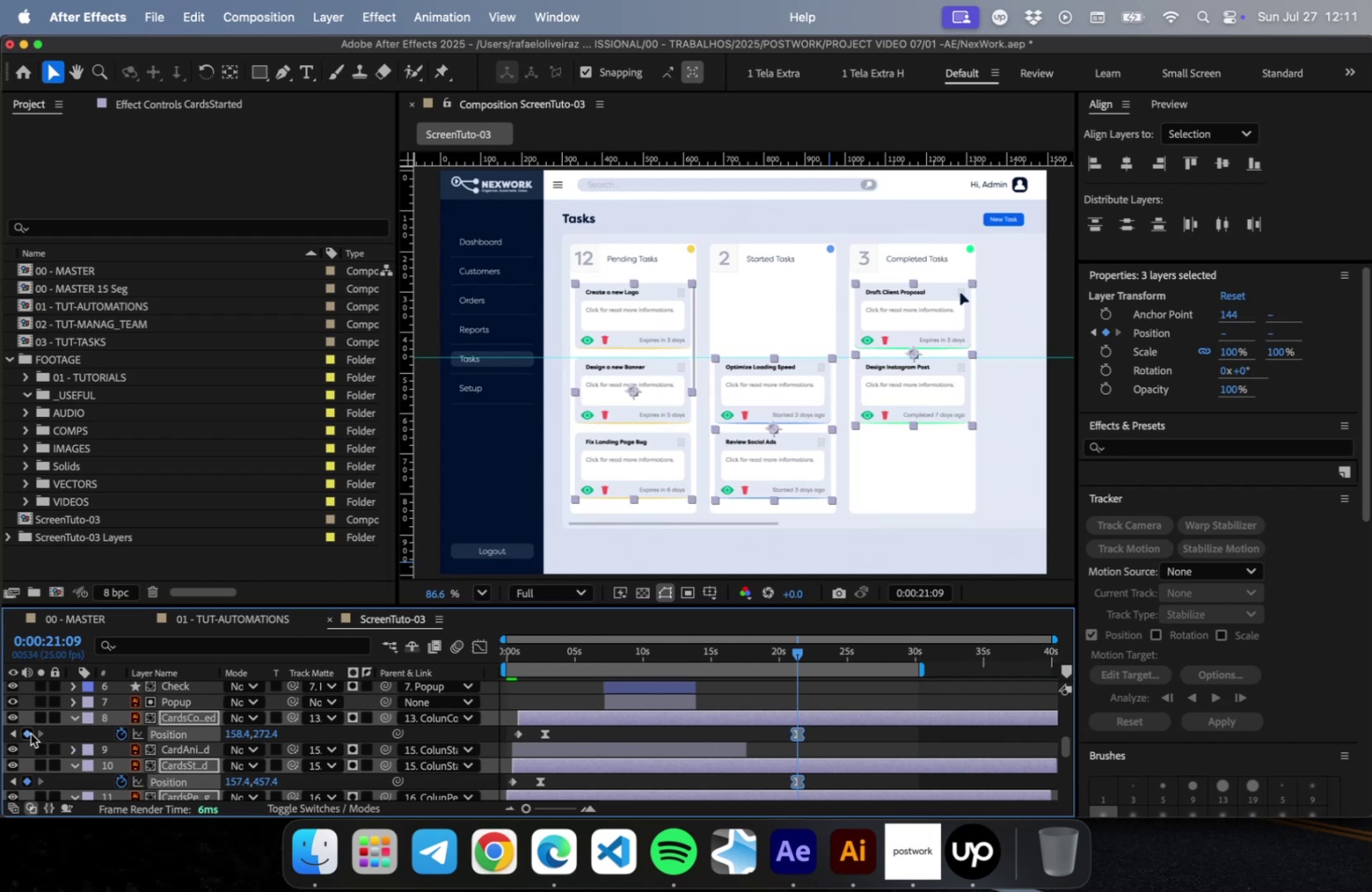 
scroll: coordinate [933, 735], scroll_direction: down, amount: 4.0
 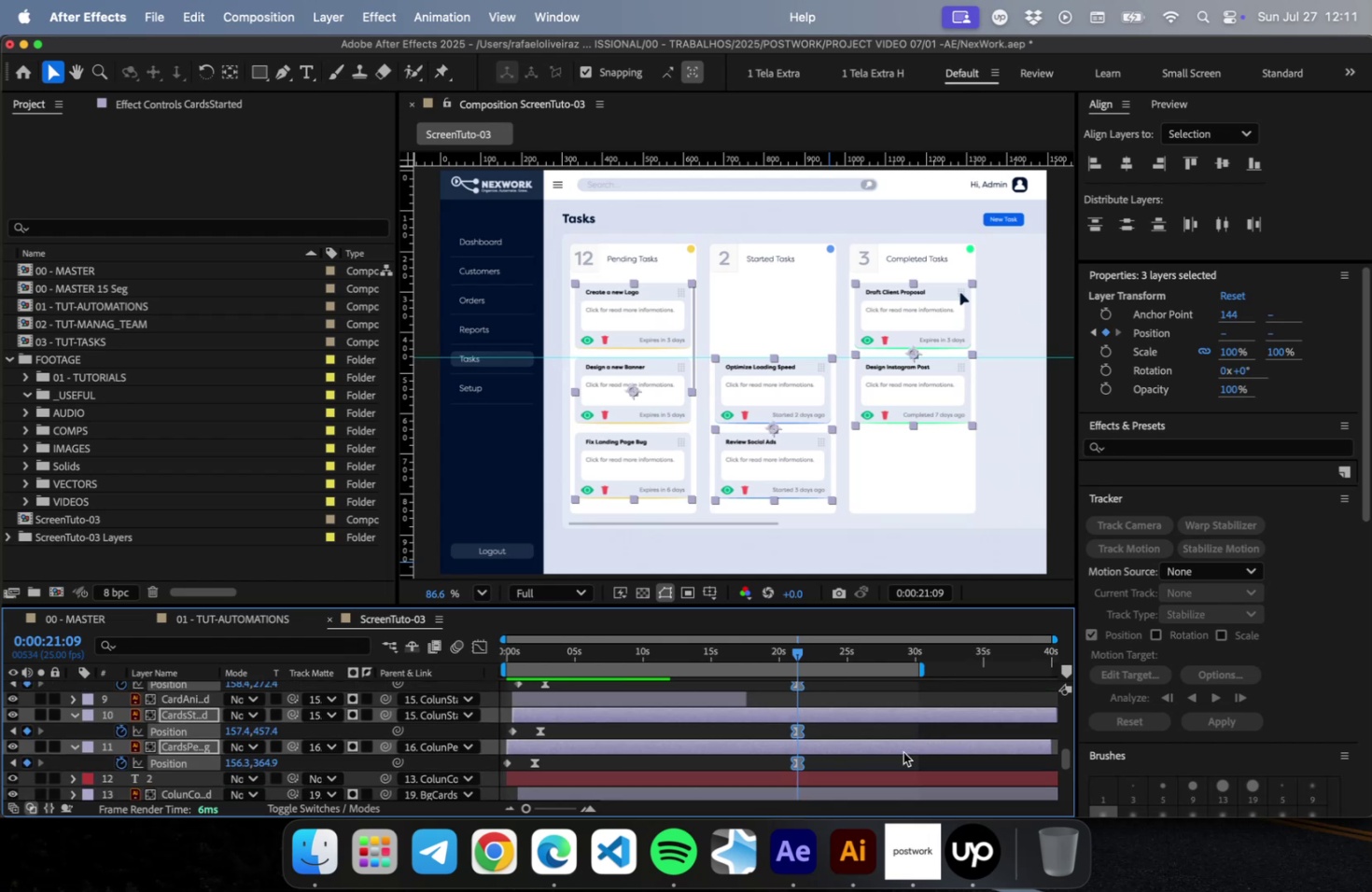 
left_click([883, 773])
 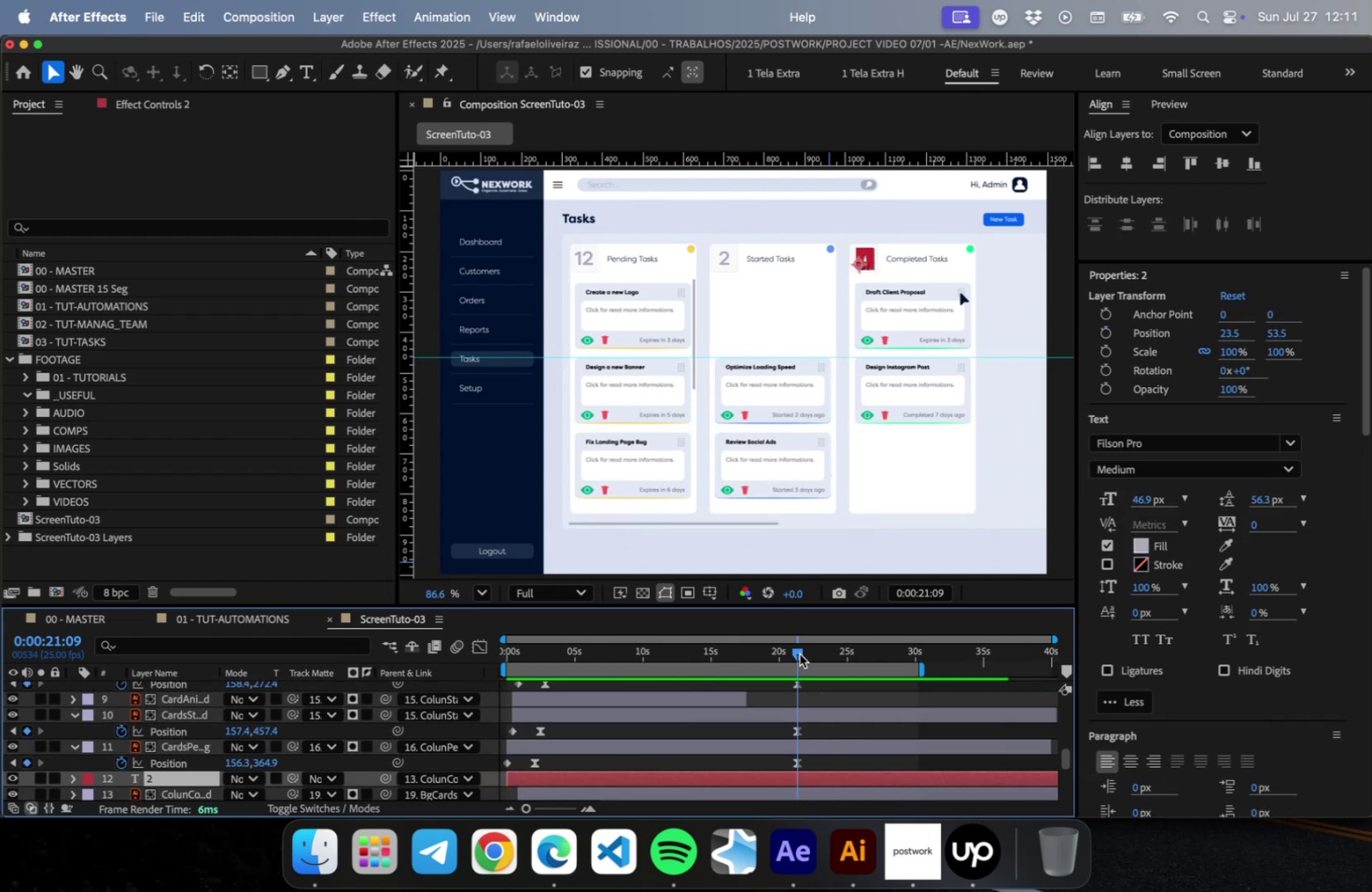 
key(Shift+PageDown)
 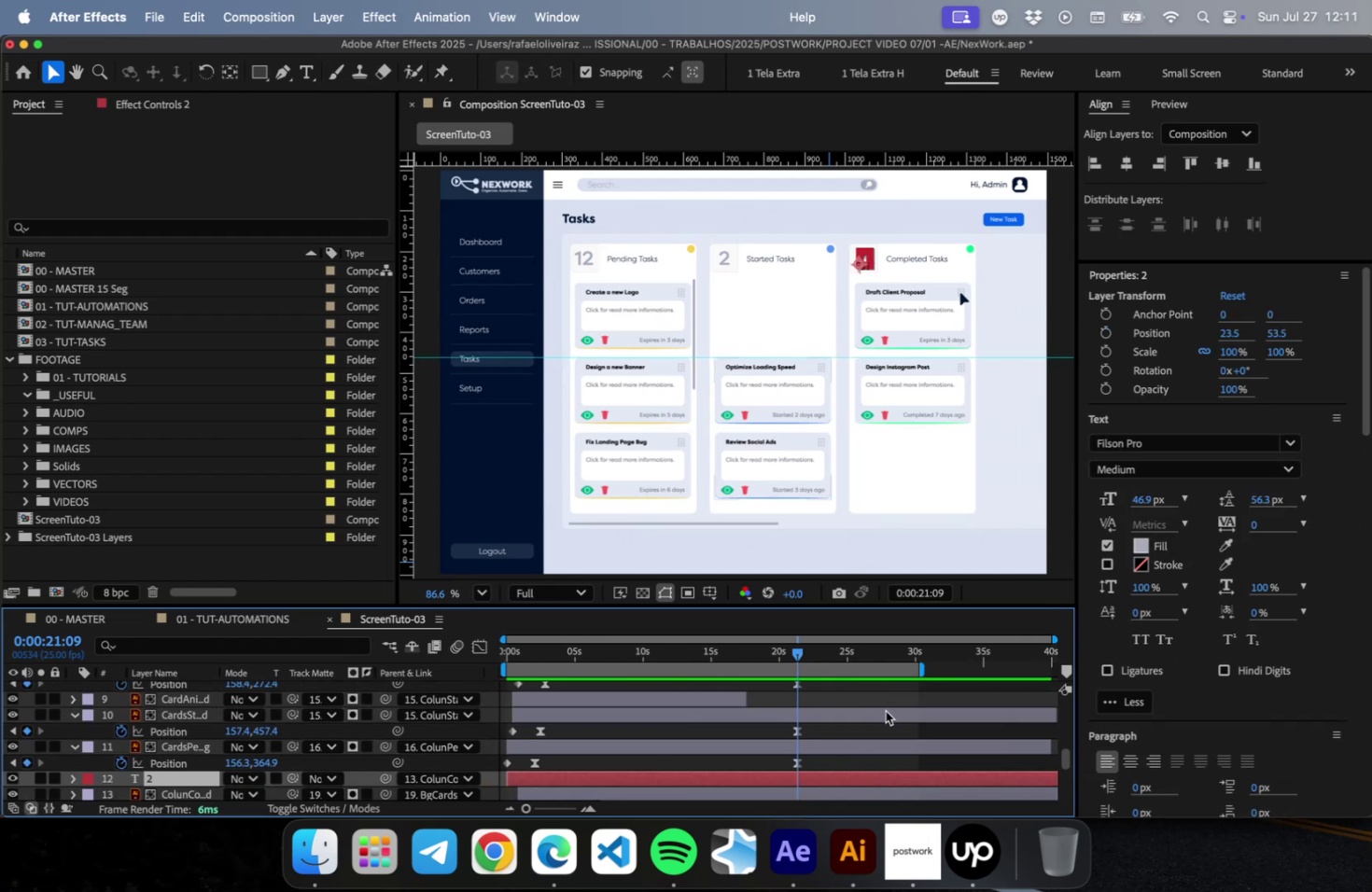 
key(Shift+PageDown)
 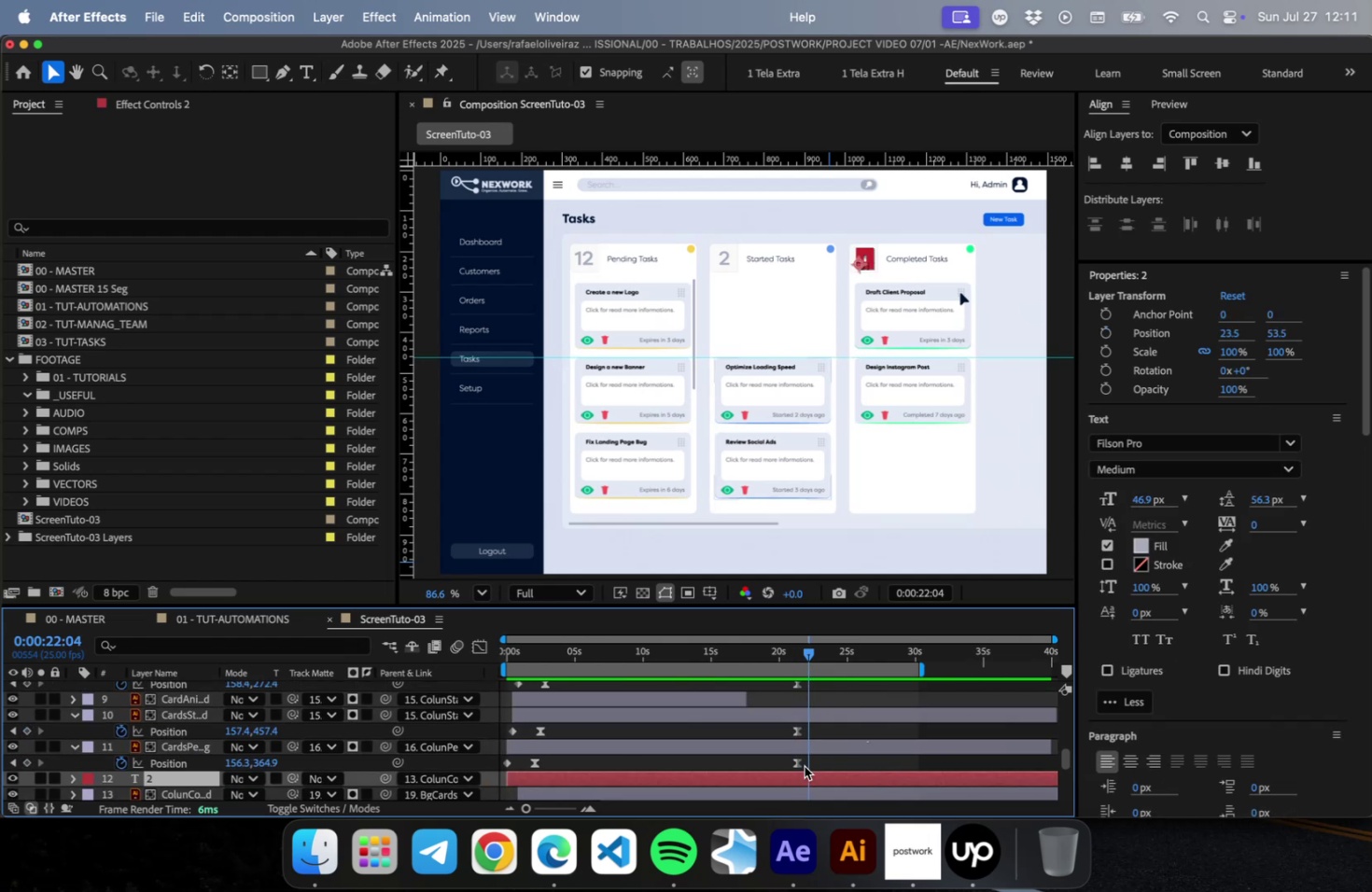 
key(Shift+PageDown)
 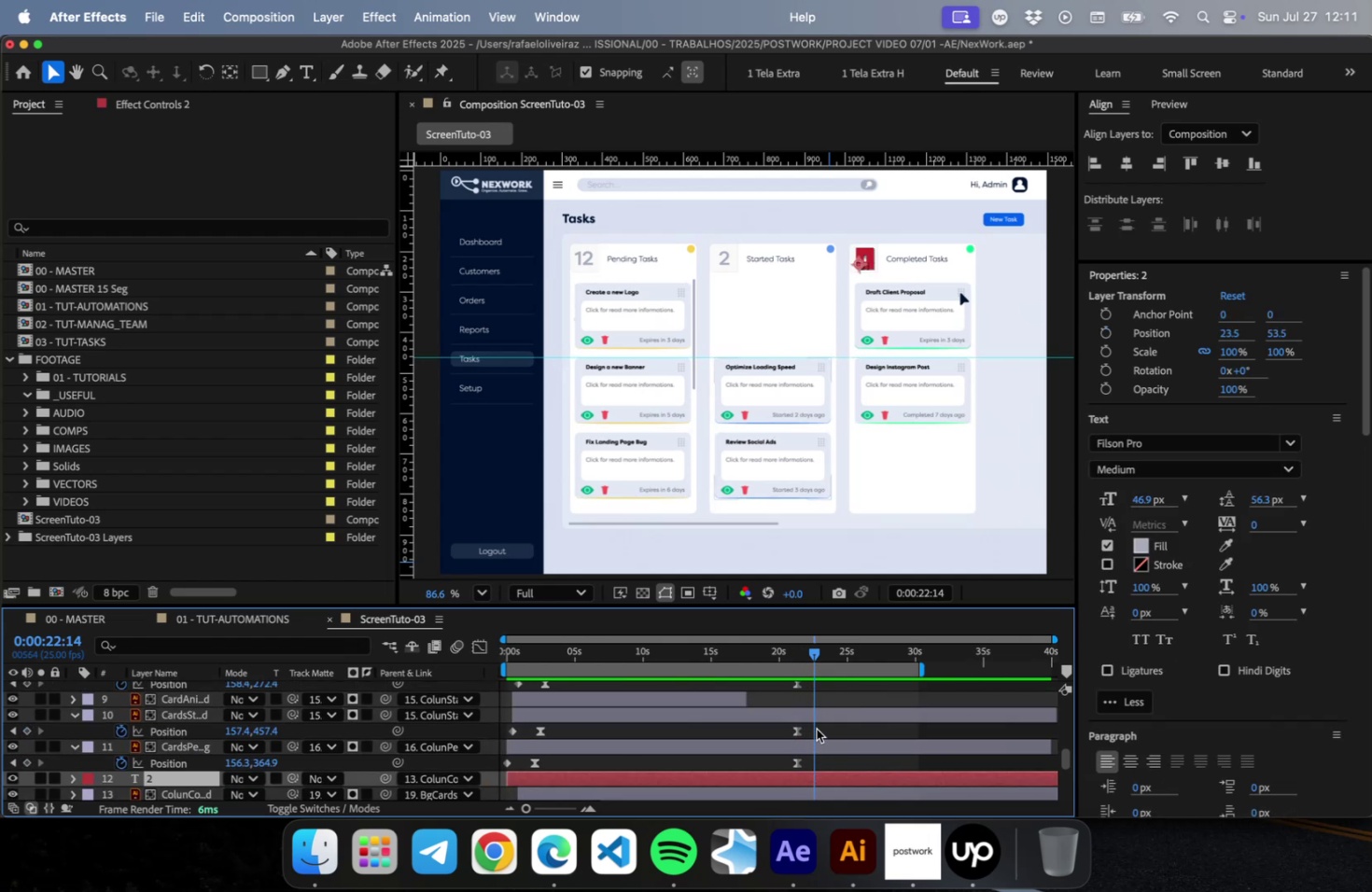 
left_click([824, 716])
 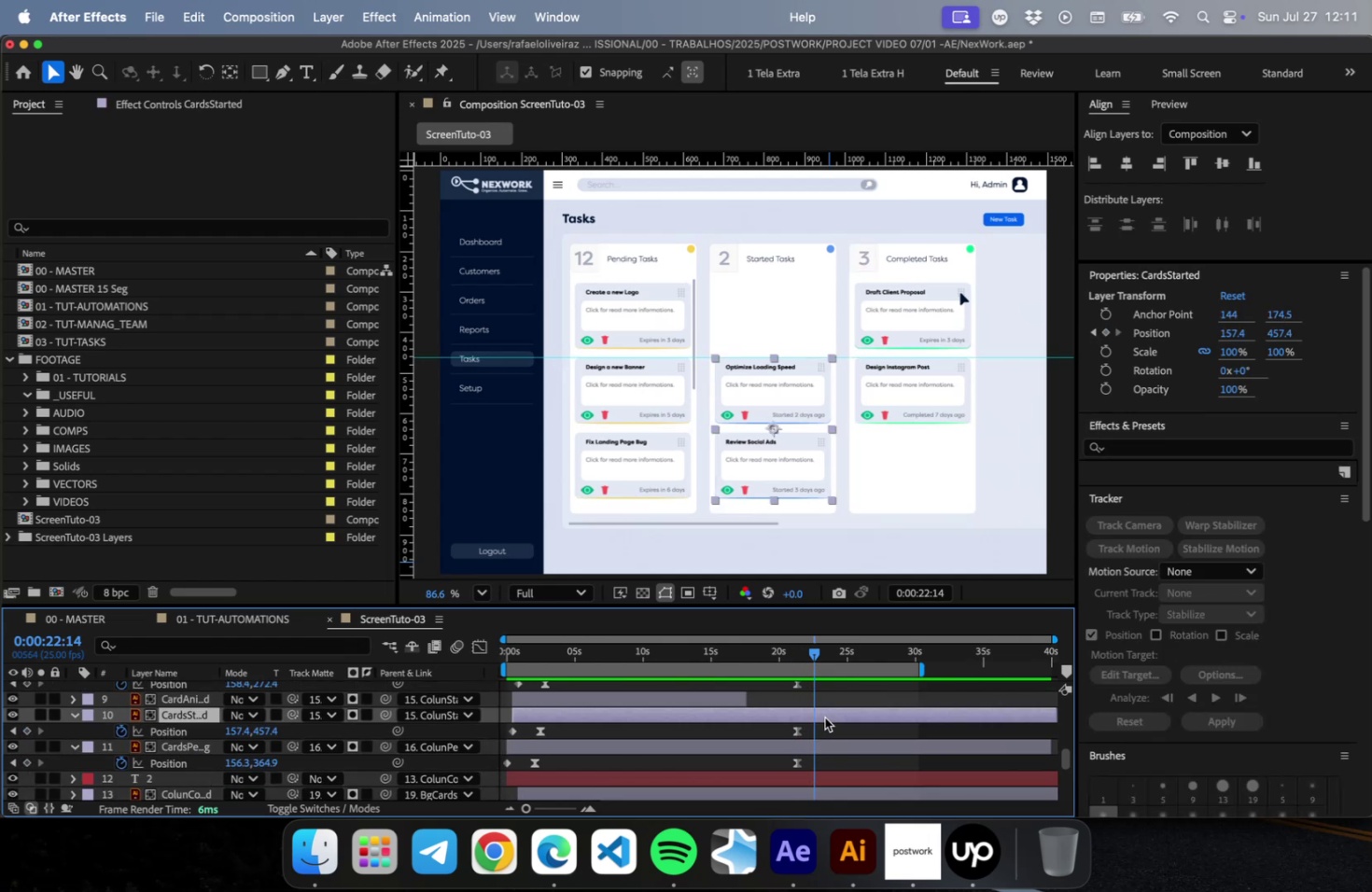 
hold_key(key=ShiftRight, duration=1.35)
 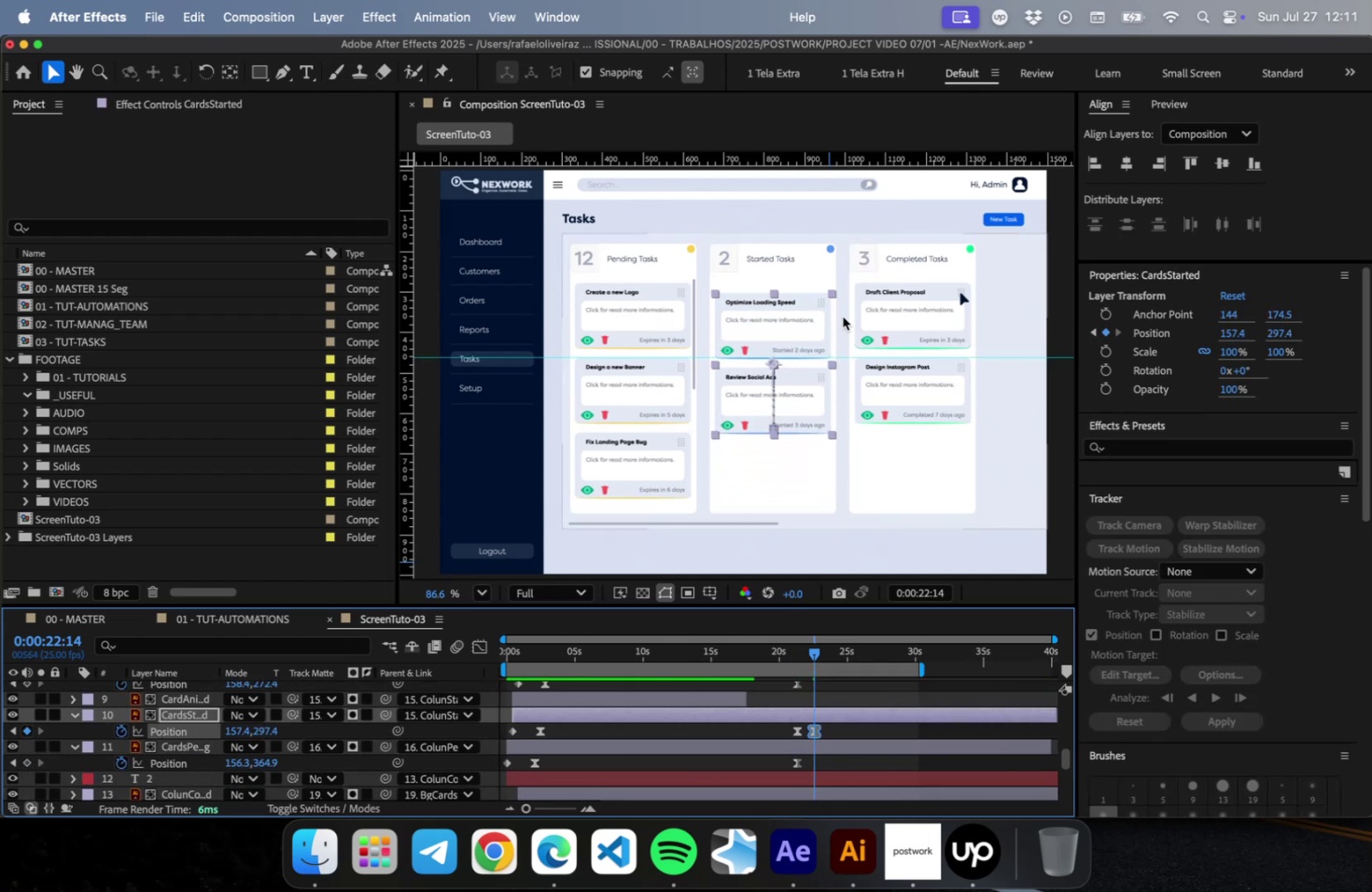 
hold_key(key=ArrowUp, duration=1.0)
 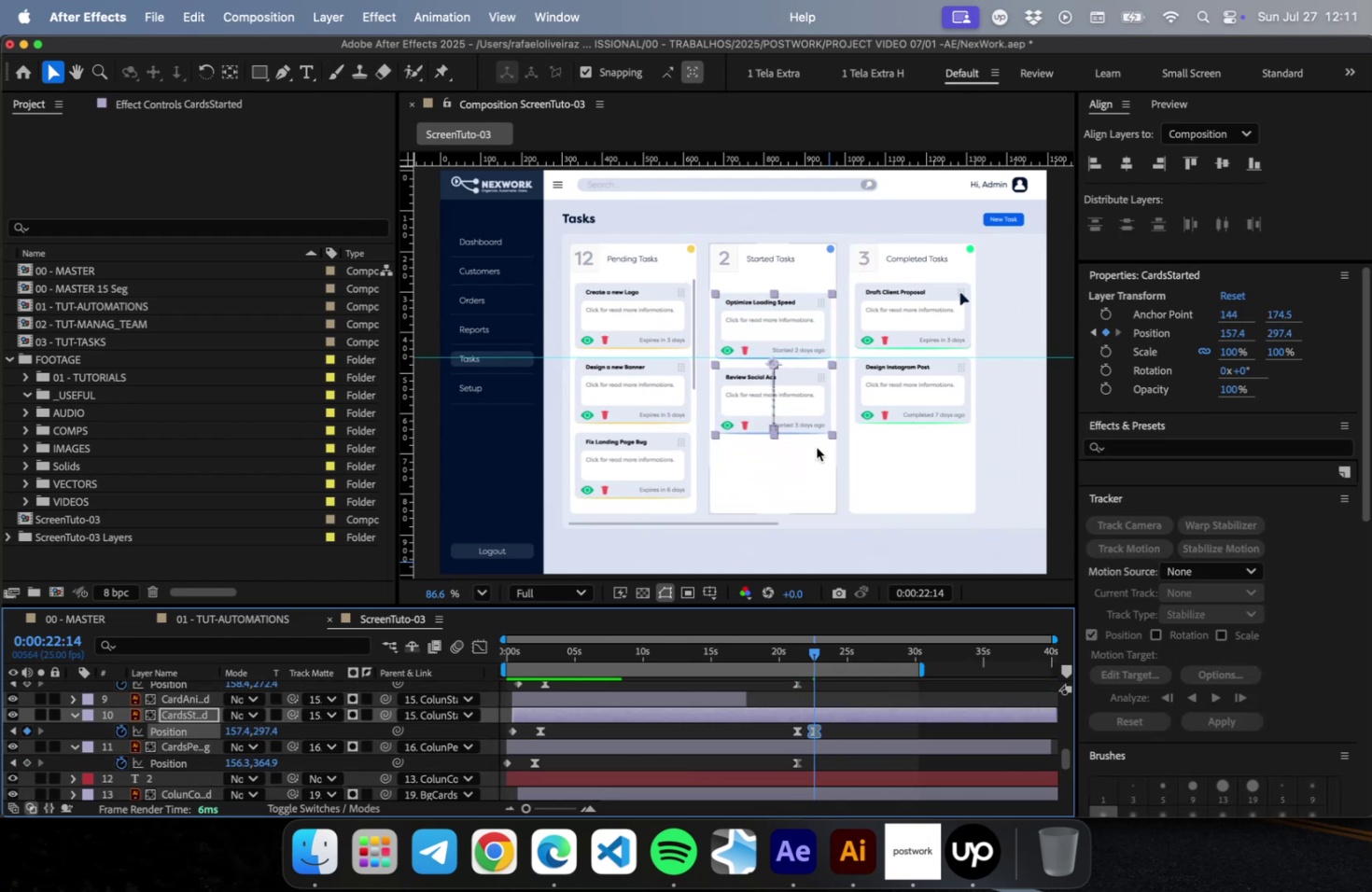 
scroll: coordinate [835, 301], scroll_direction: up, amount: 15.0
 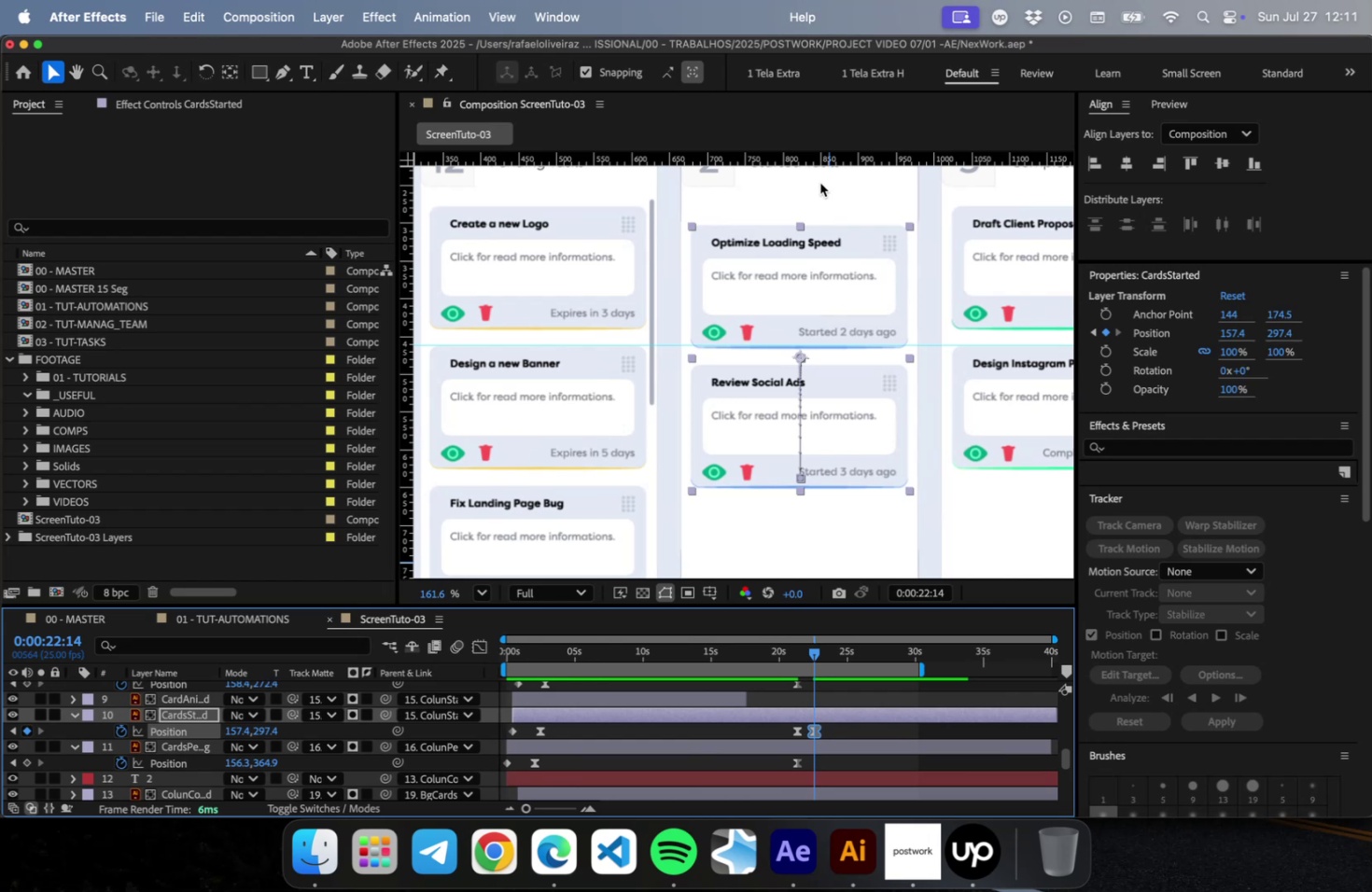 
left_click_drag(start_coordinate=[791, 160], to_coordinate=[632, 206])
 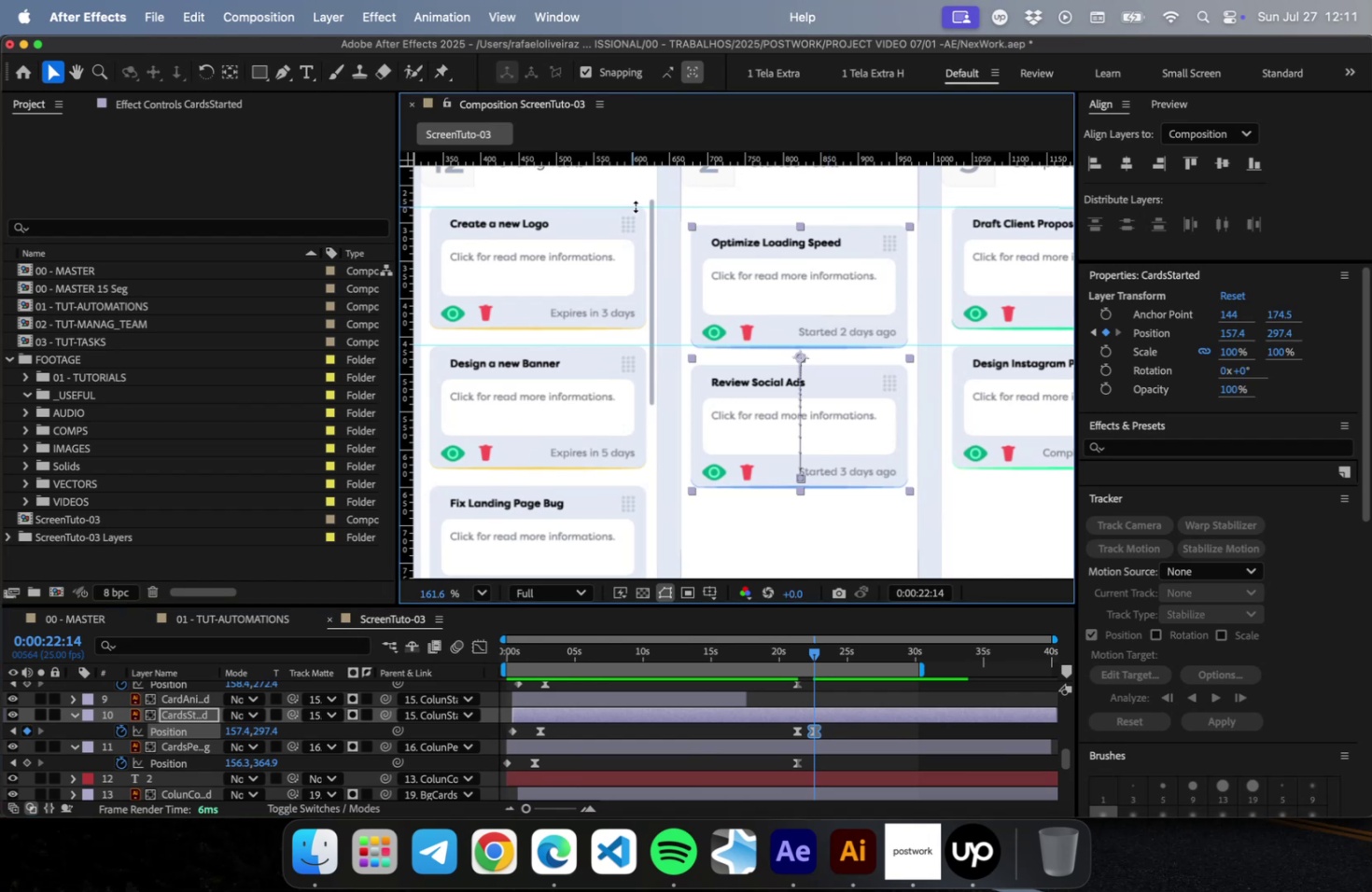 
scroll: coordinate [739, 357], scroll_direction: up, amount: 16.0
 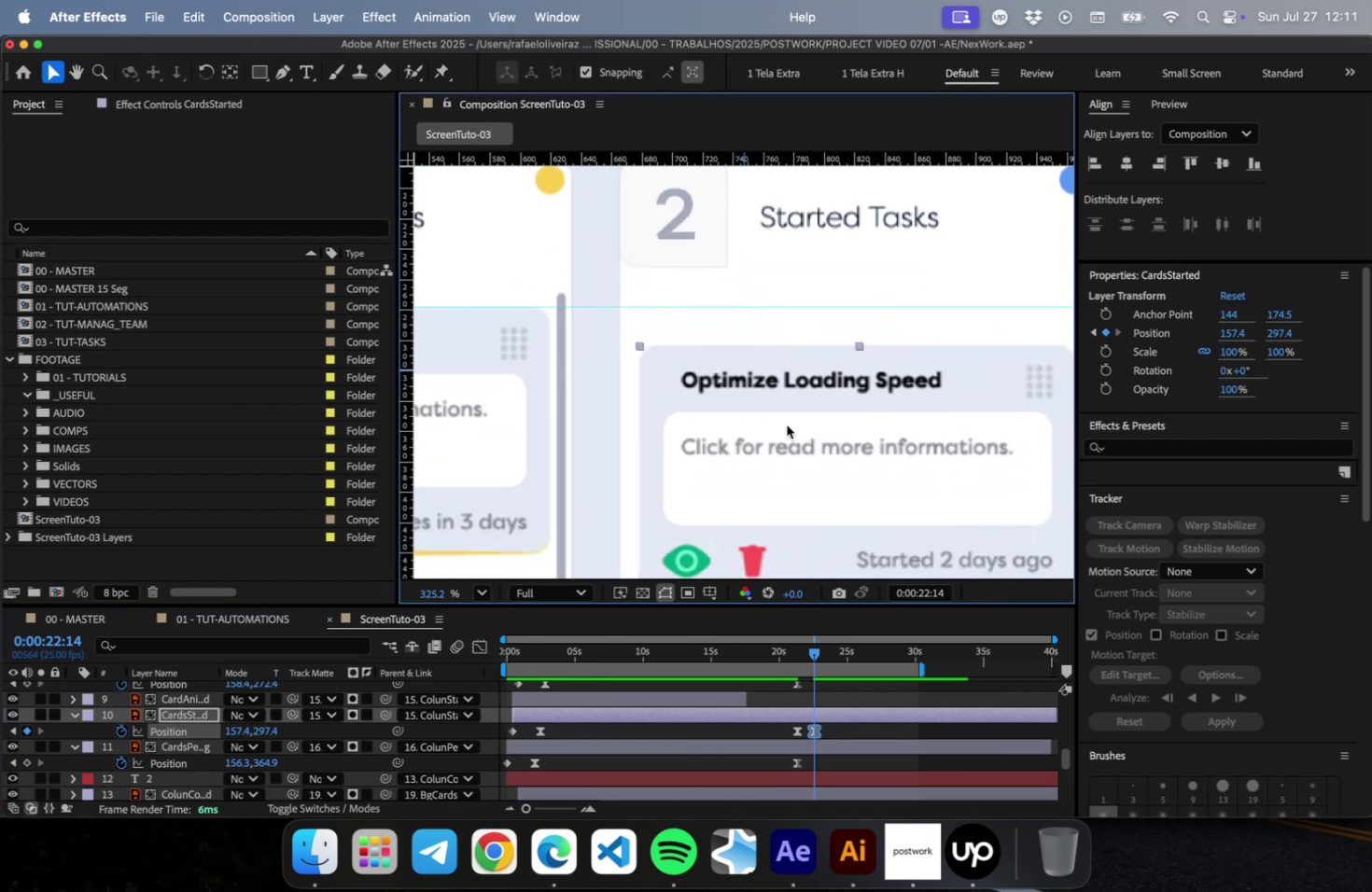 
key(Shift+ArrowUp)
 